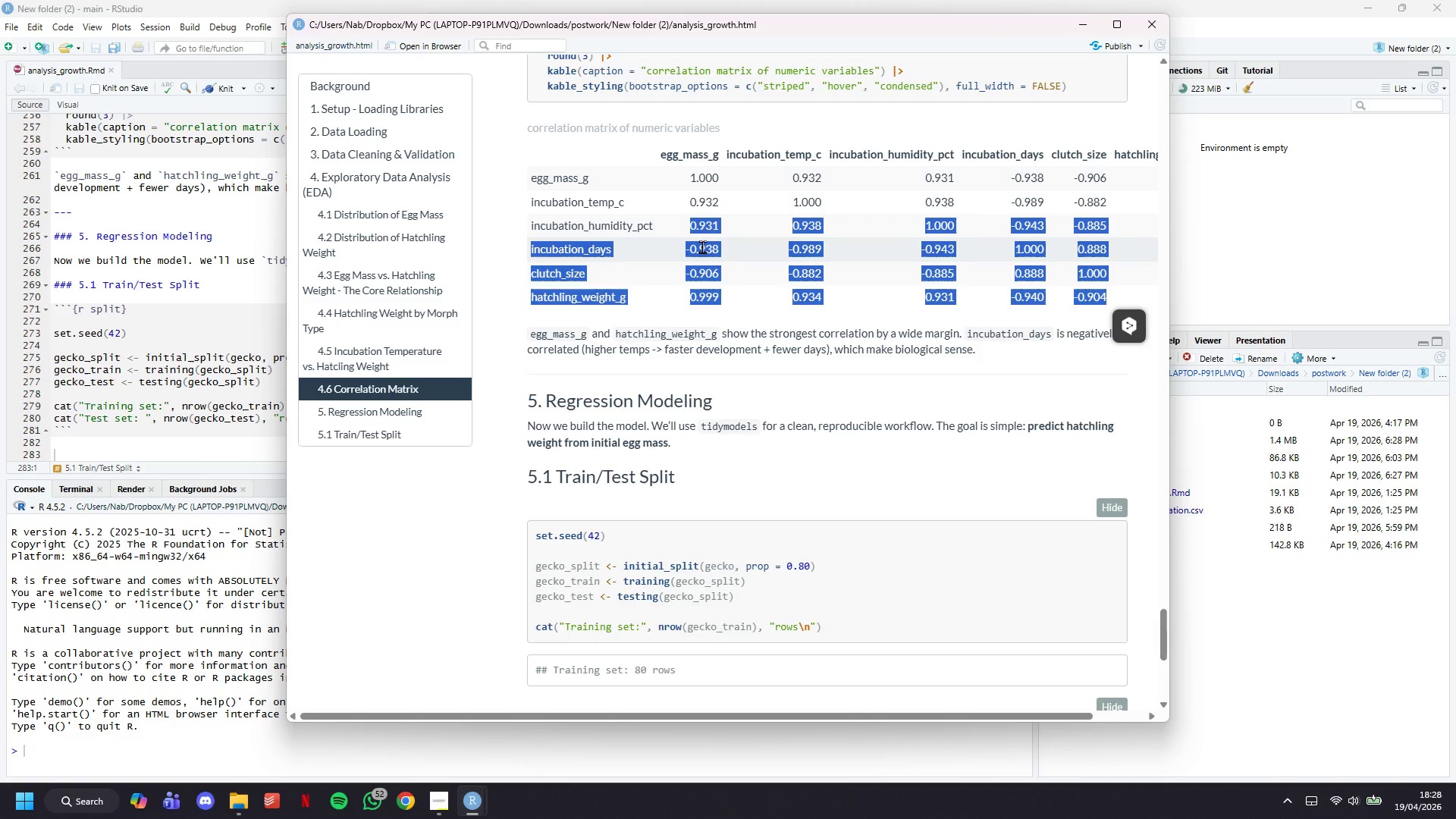 
wait(12.67)
 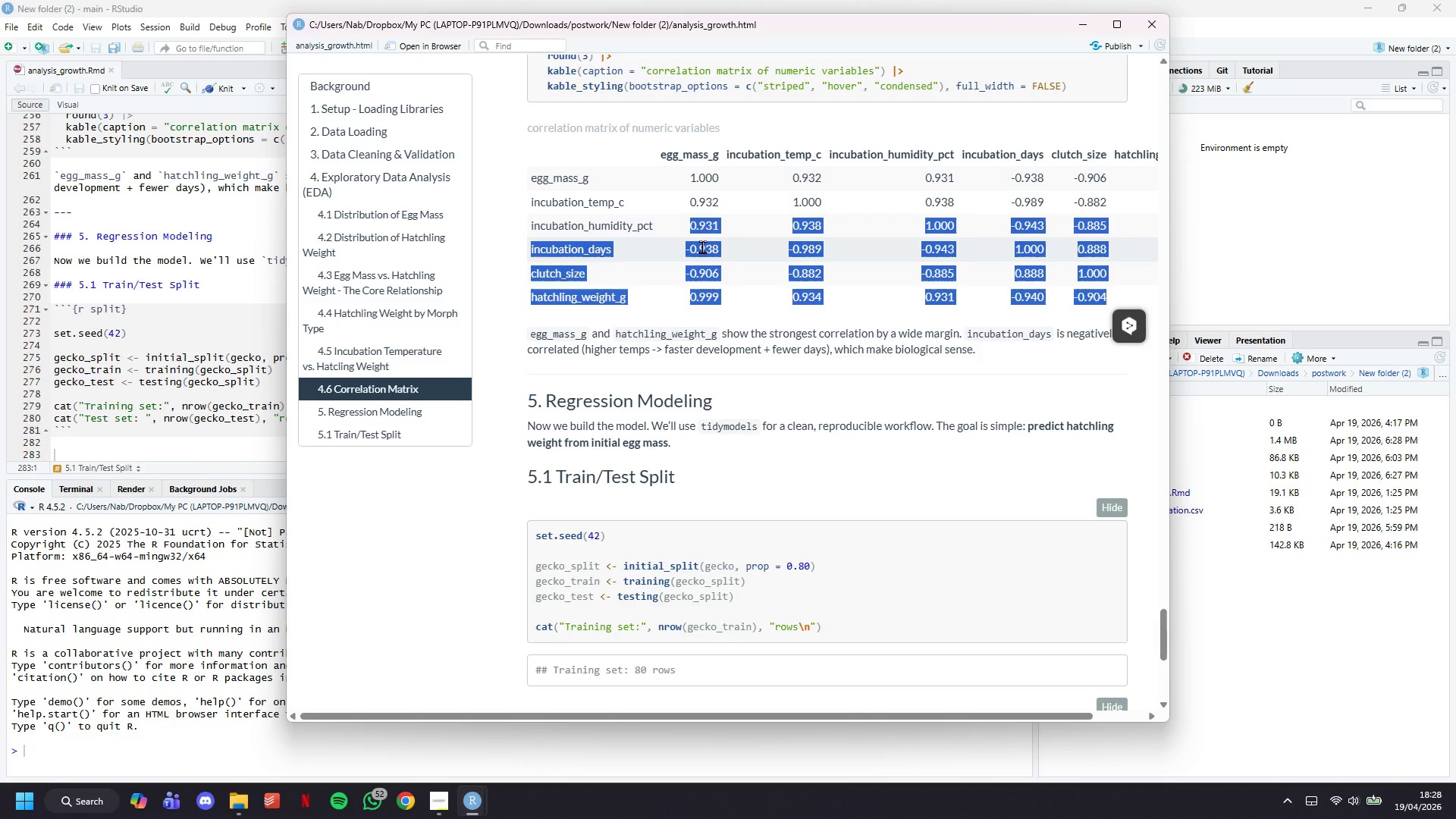 
left_click([1093, 31])
 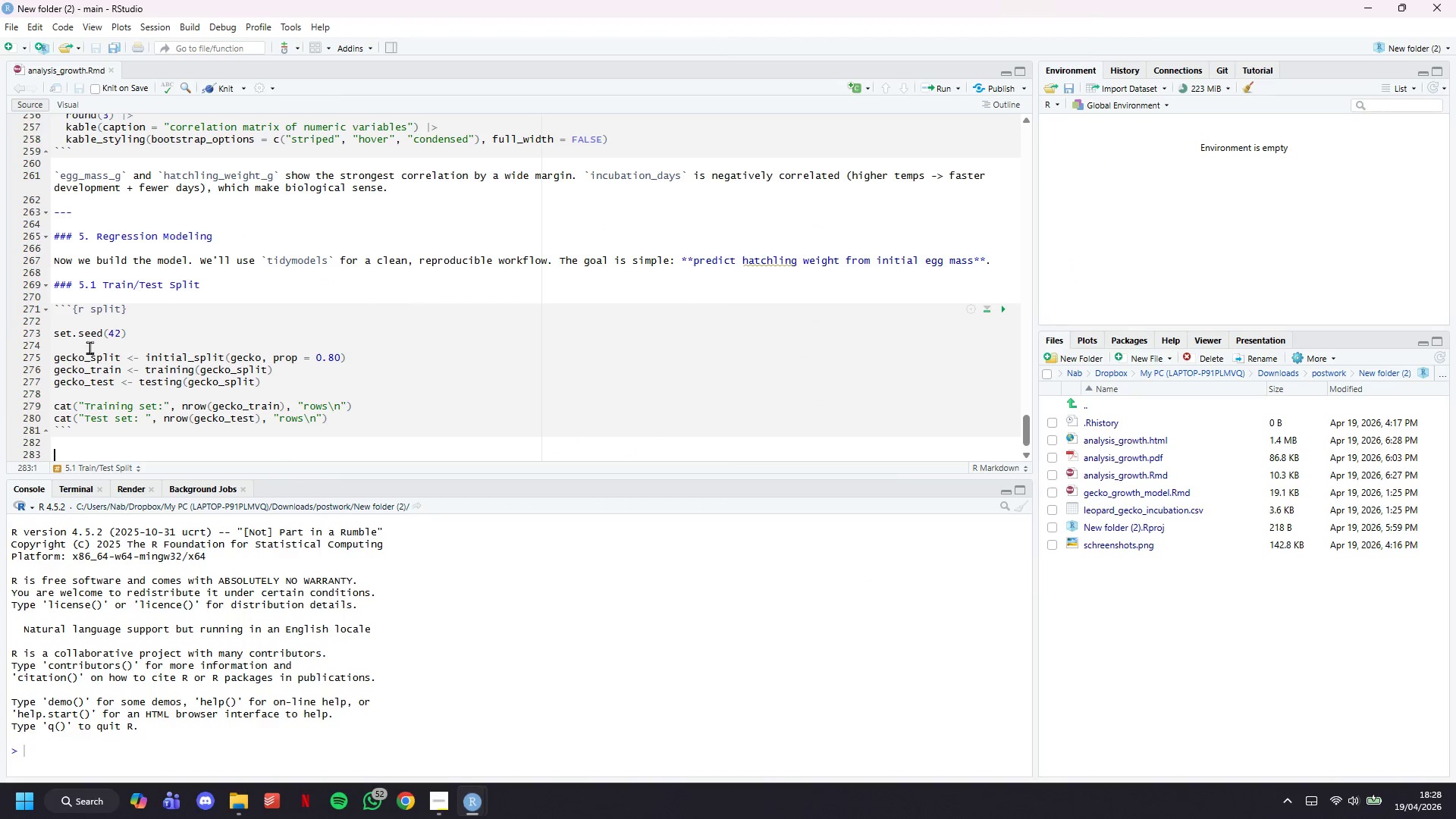 
scroll: coordinate [79, 350], scroll_direction: down, amount: 8.0
 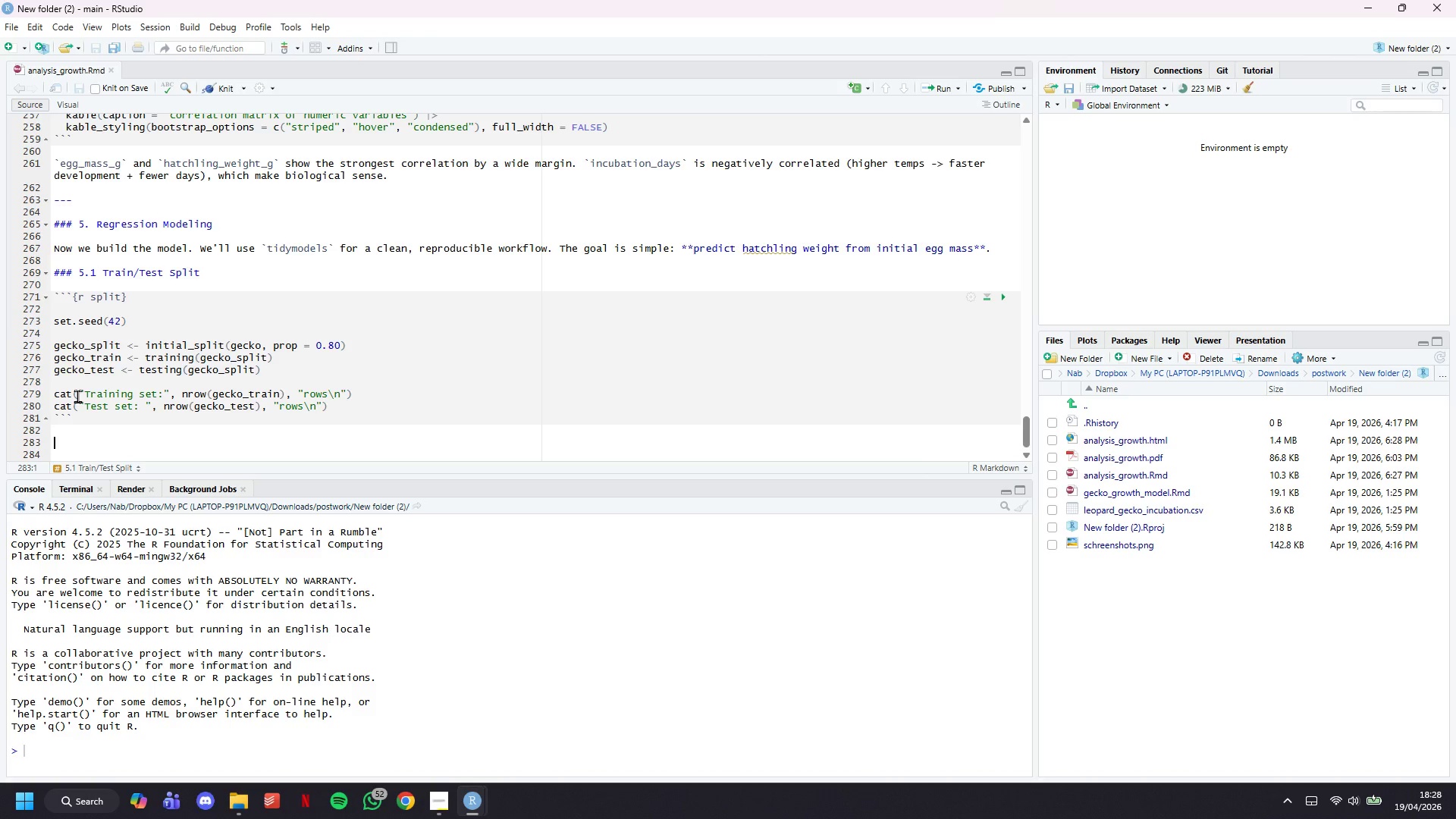 
type(We use an 8-/20 split - 80% of the data to train the model, 20% )
 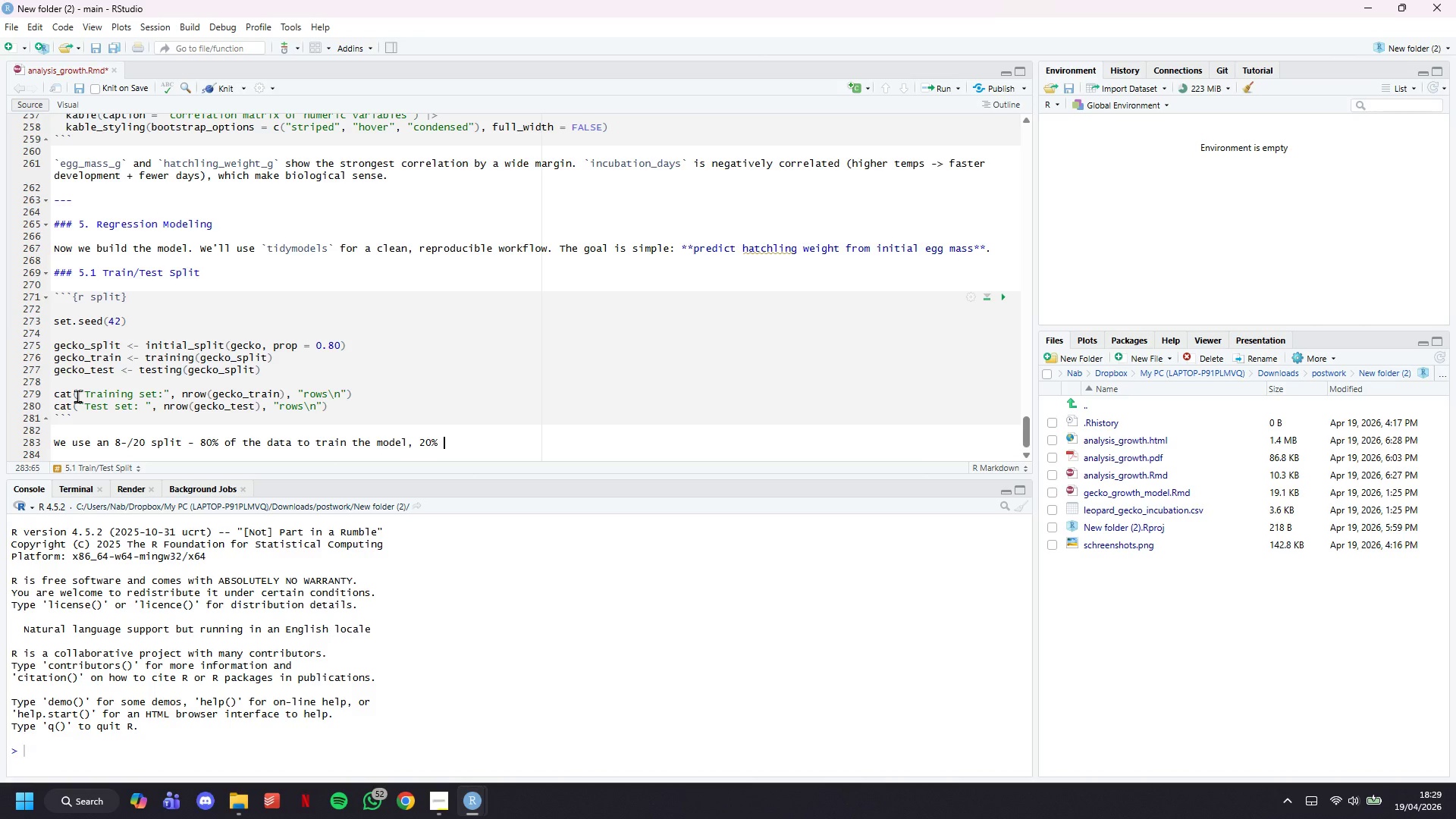 
type(held back as test set to evaluate how it generalizes )
 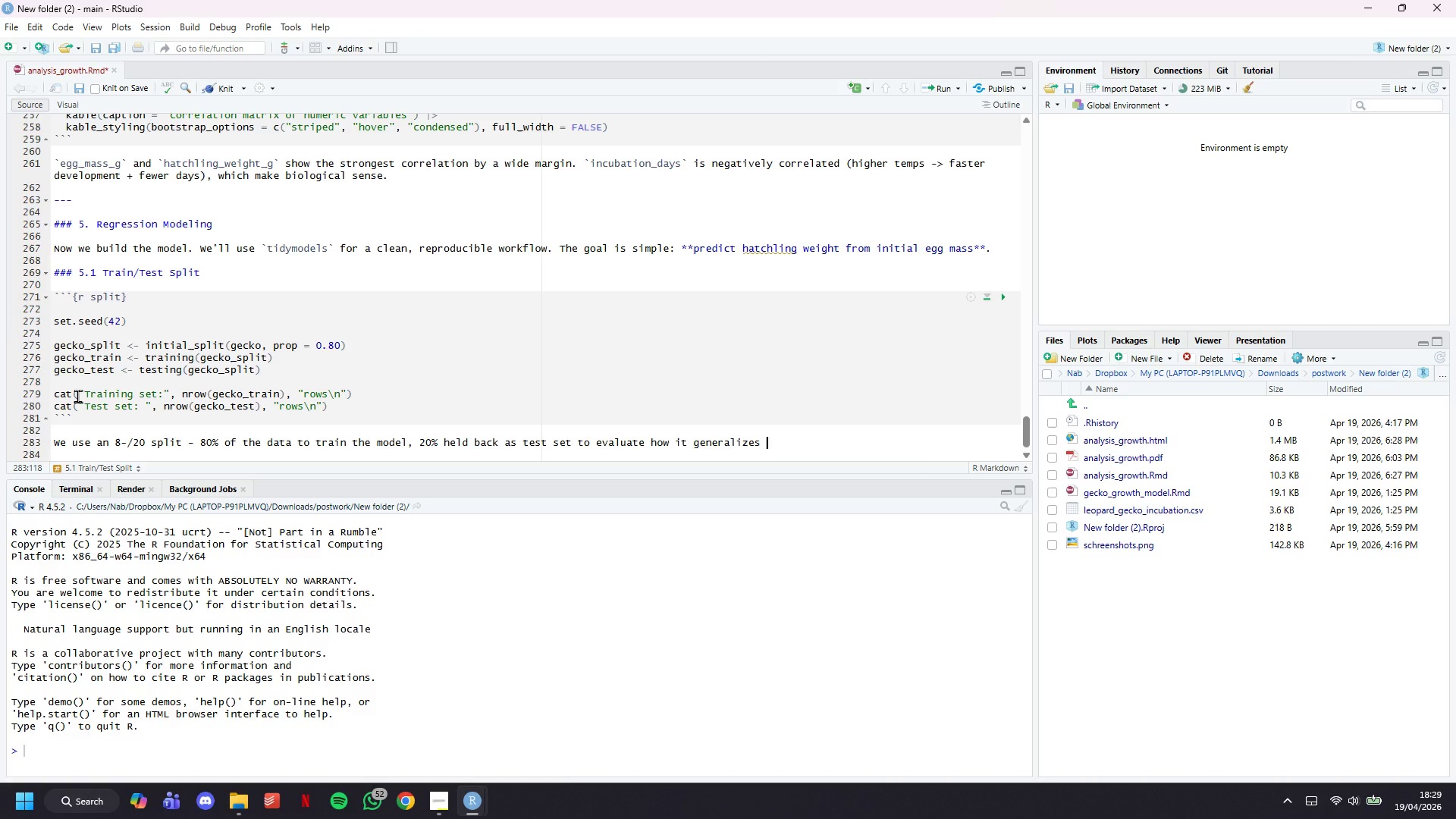 
type(to unseen data.)
 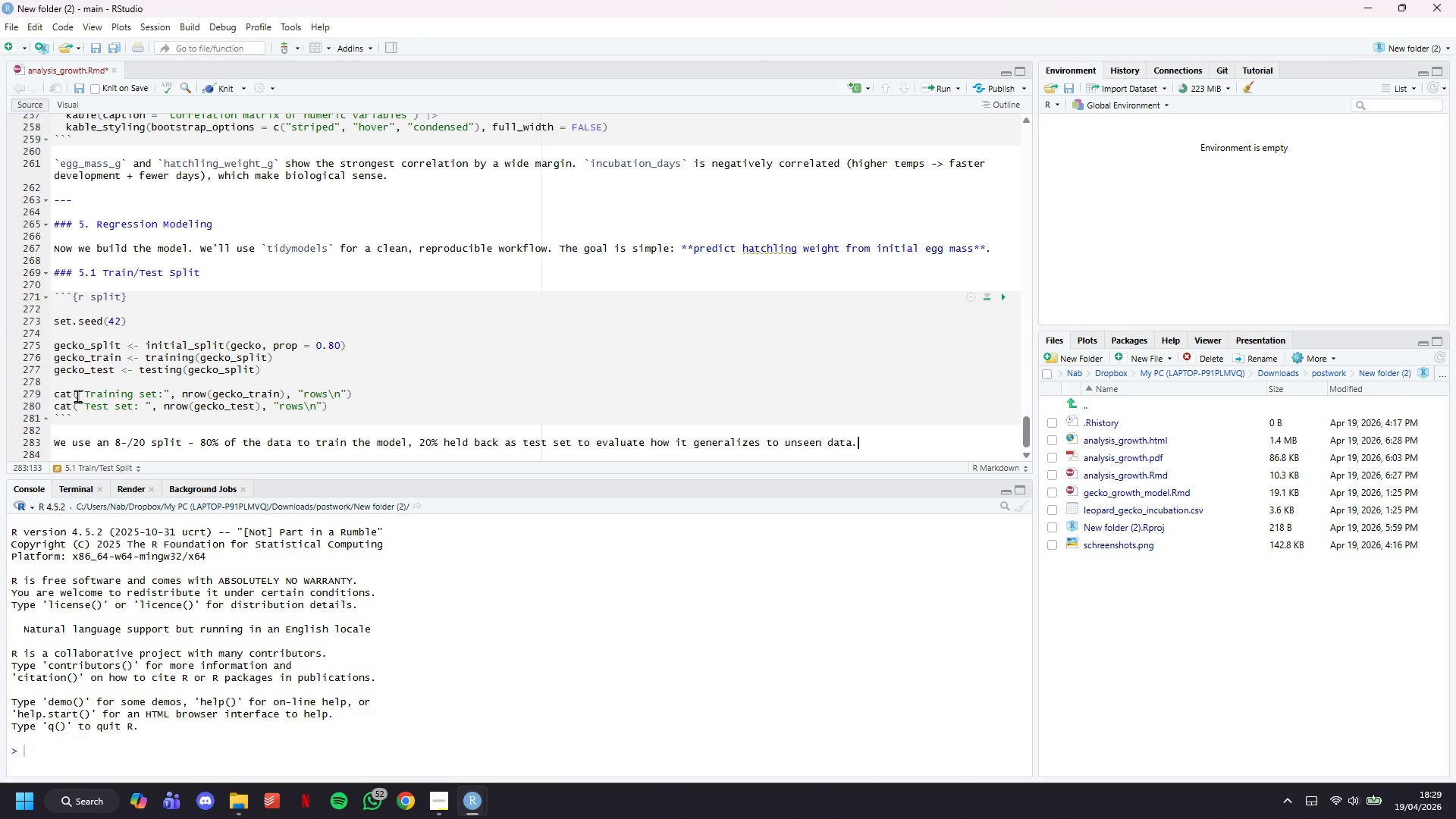 
key(Backslash)
 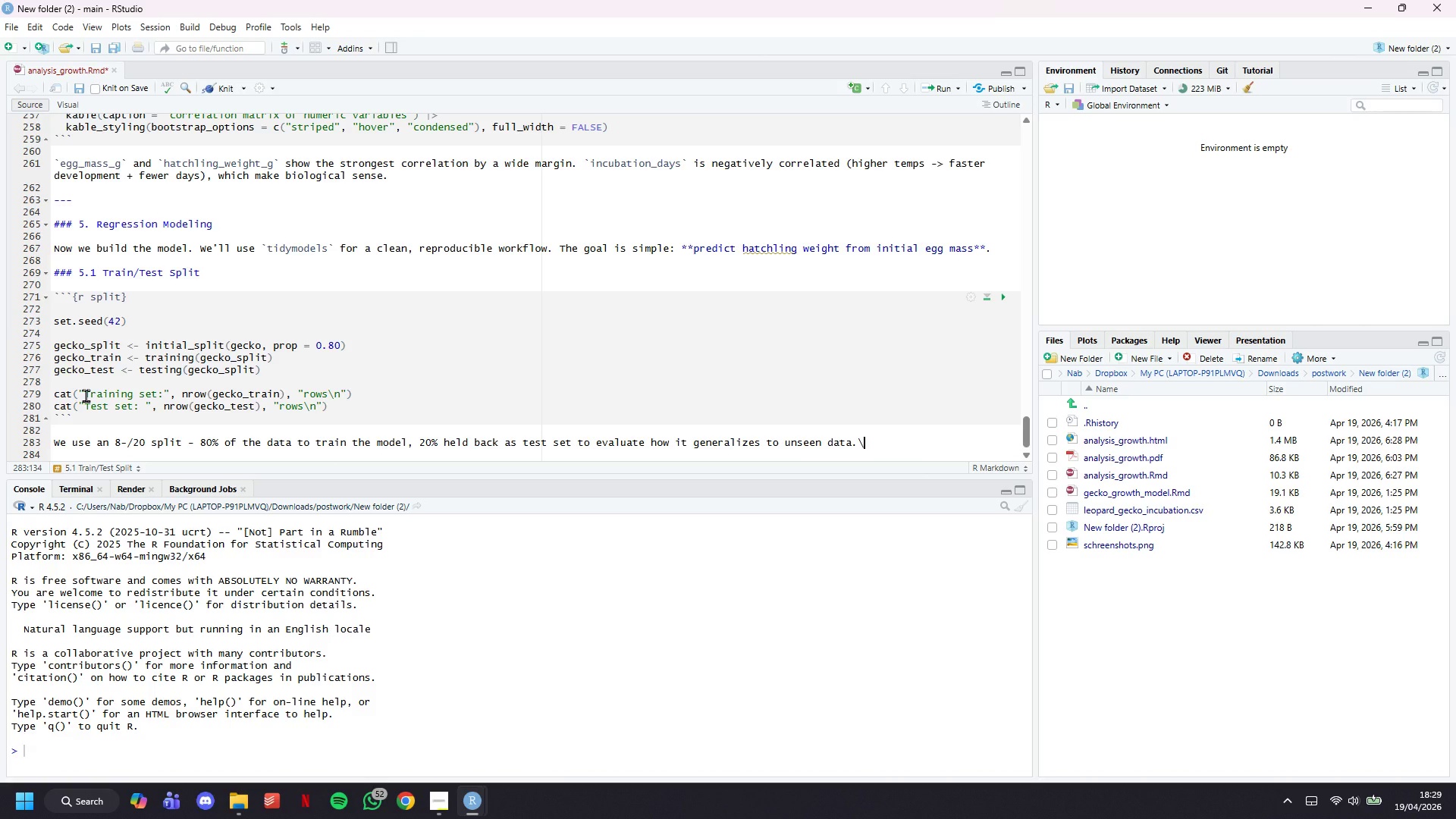 
key(Backspace)
 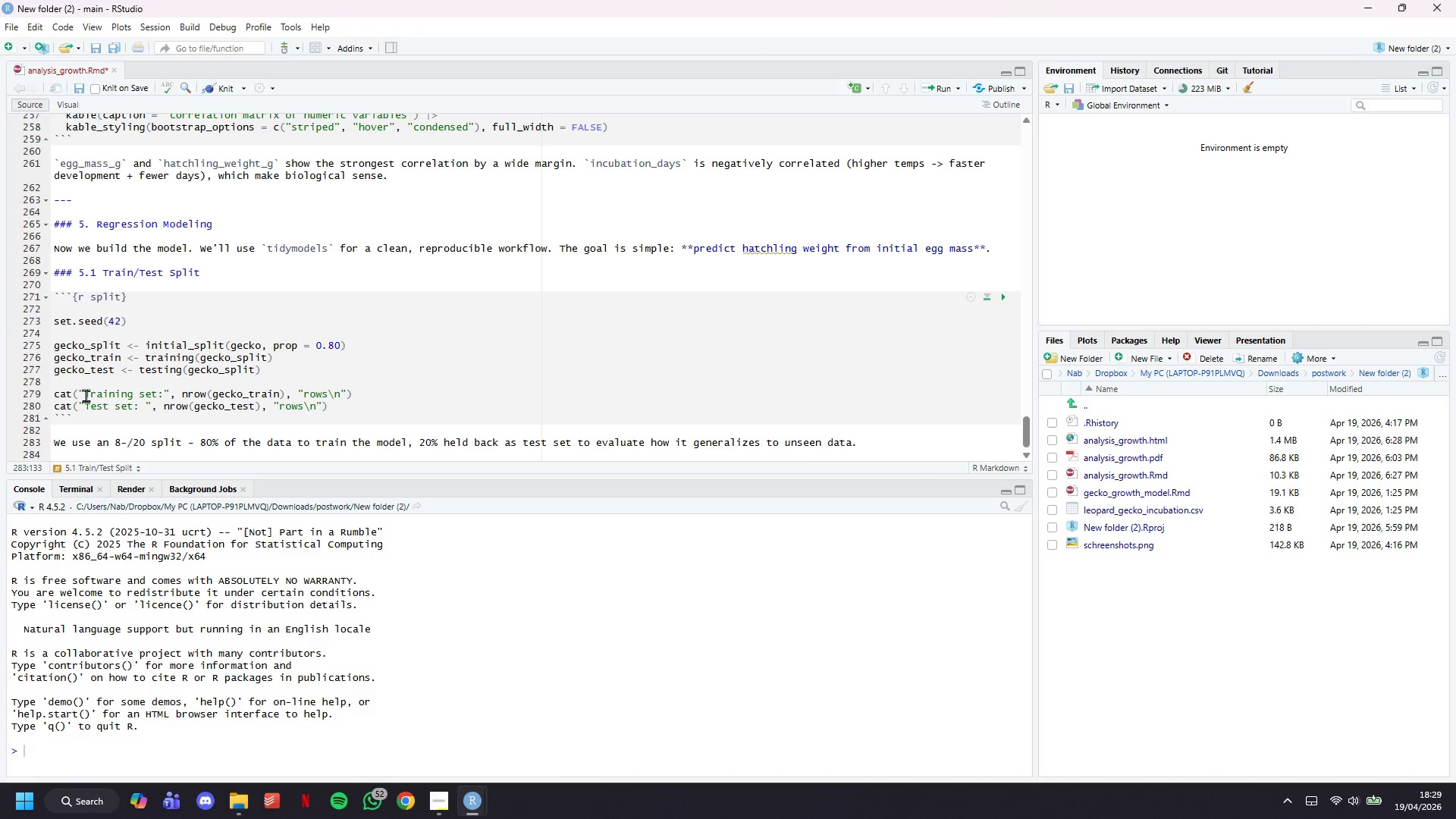 
key(ArrowUp)
 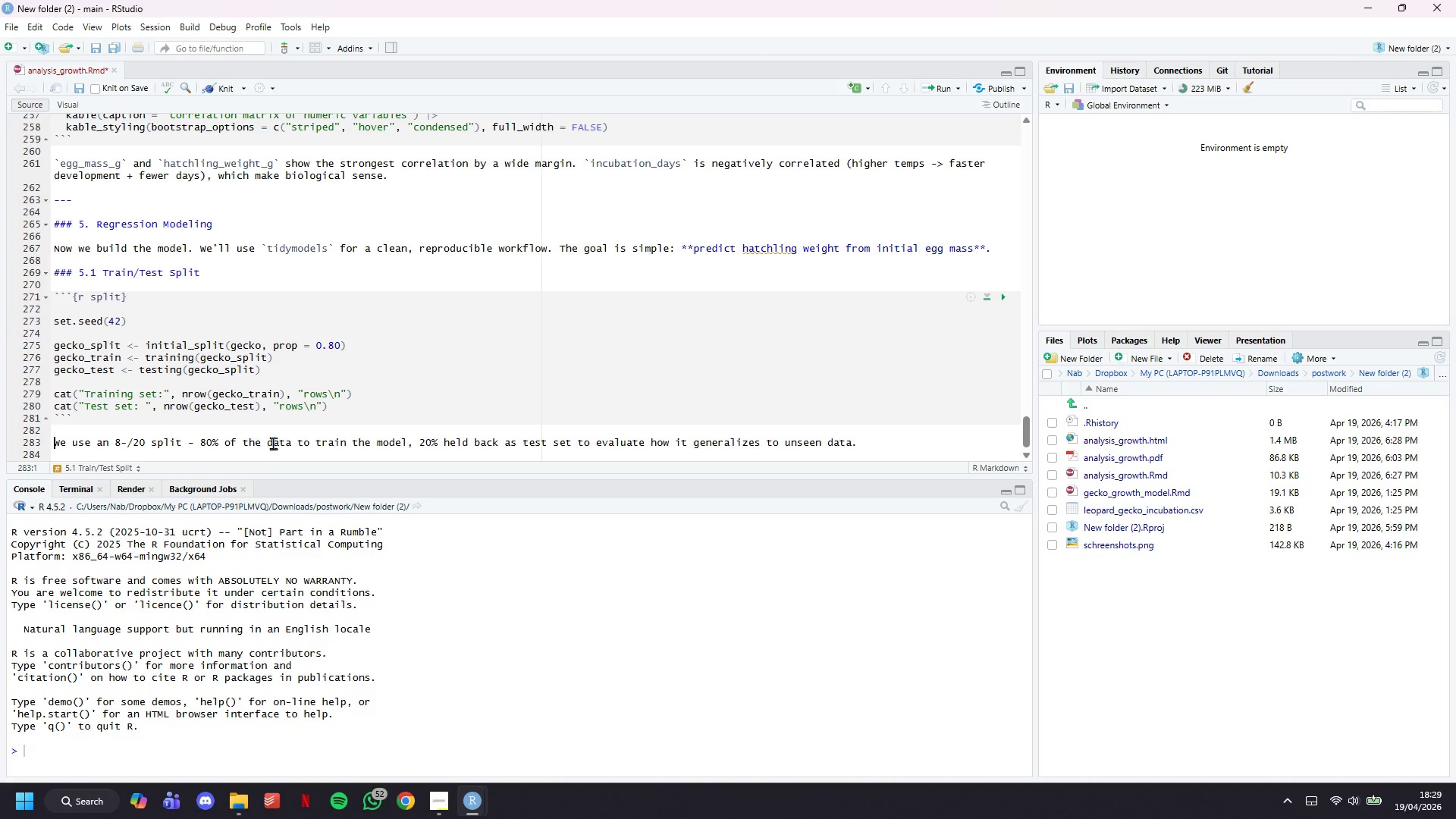 
hold_key(key=ArrowRight, duration=0.95)
 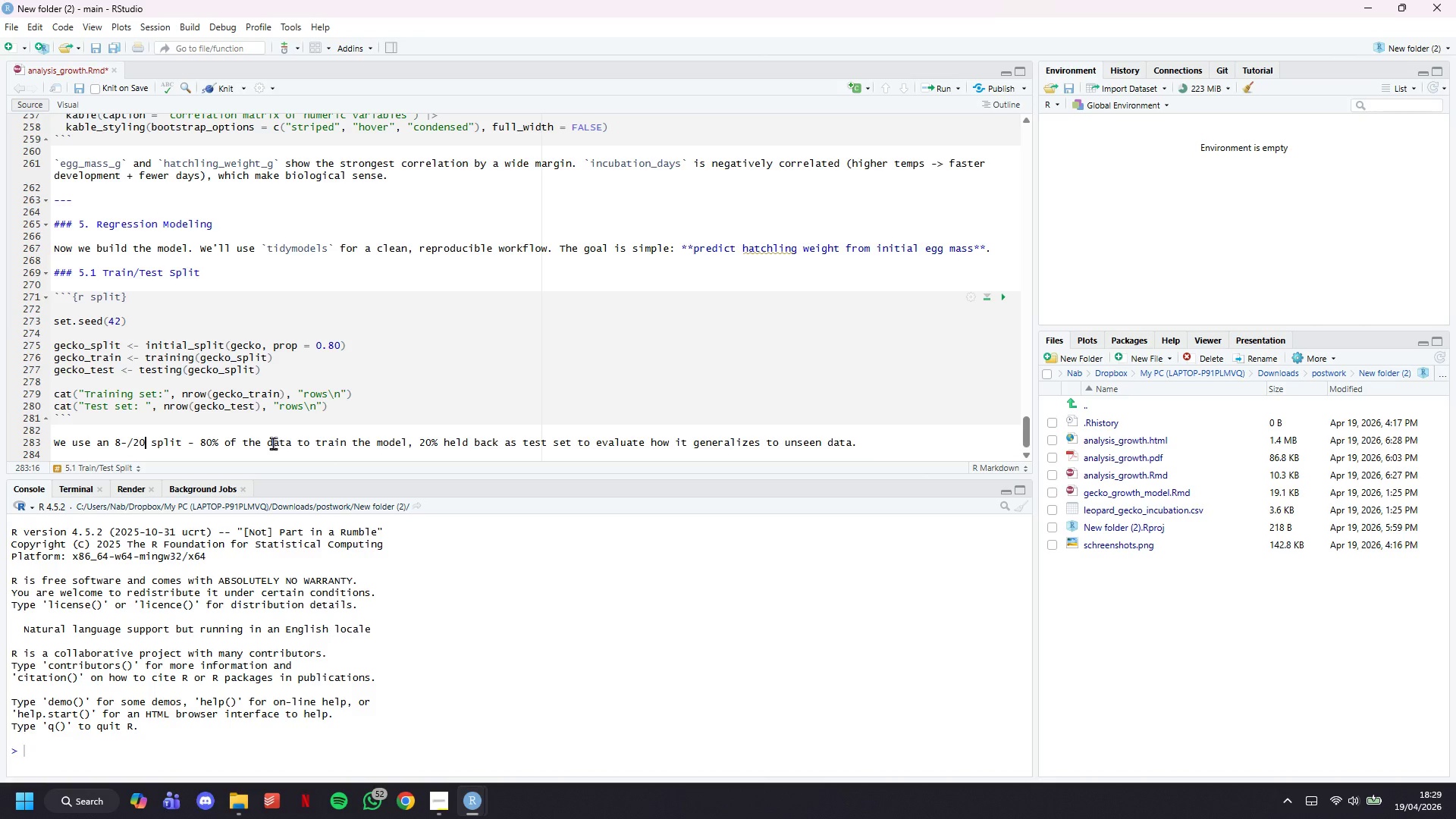 
hold_key(key=ArrowRight, duration=3.05)
 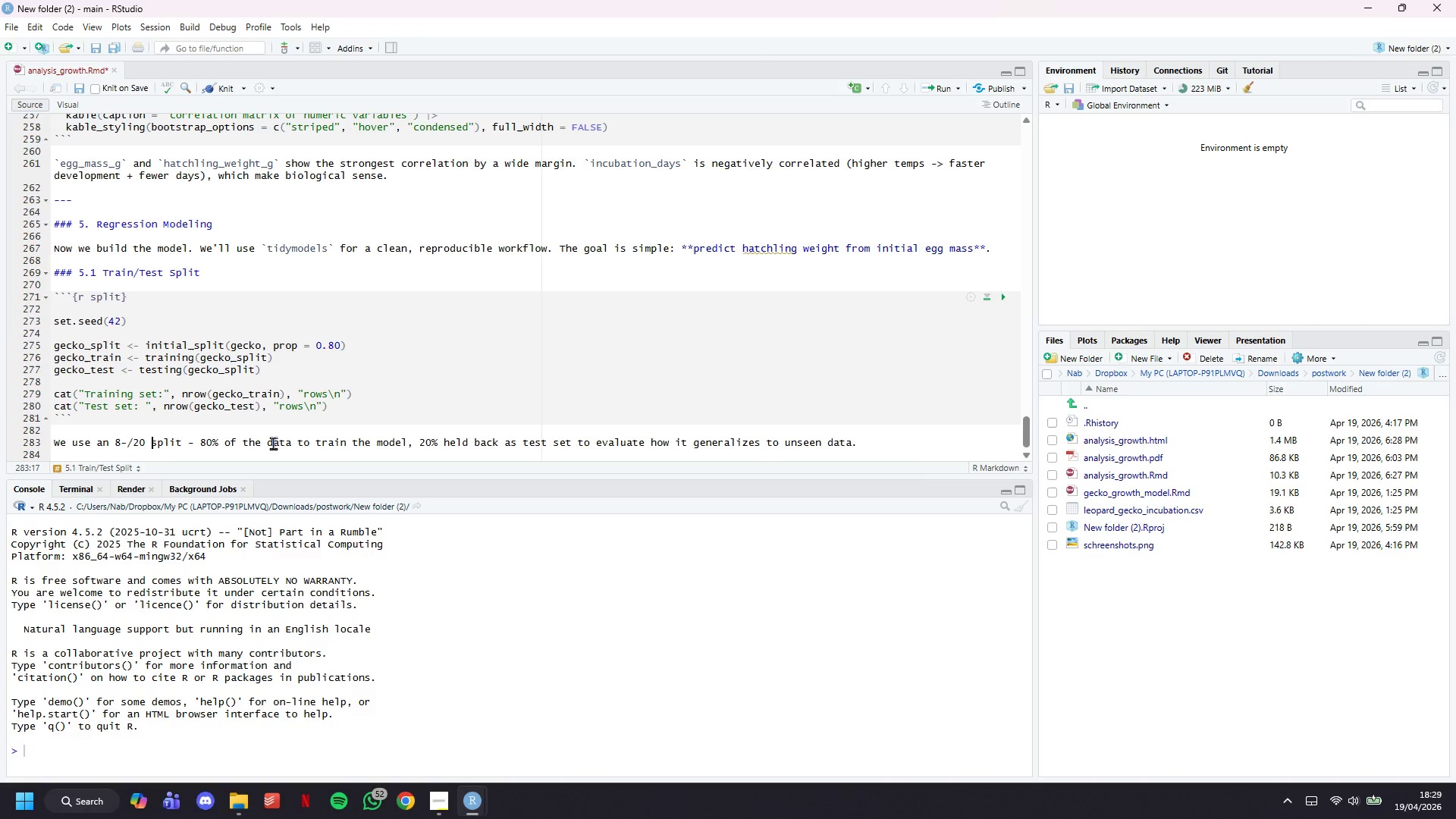 
key(ArrowRight)
 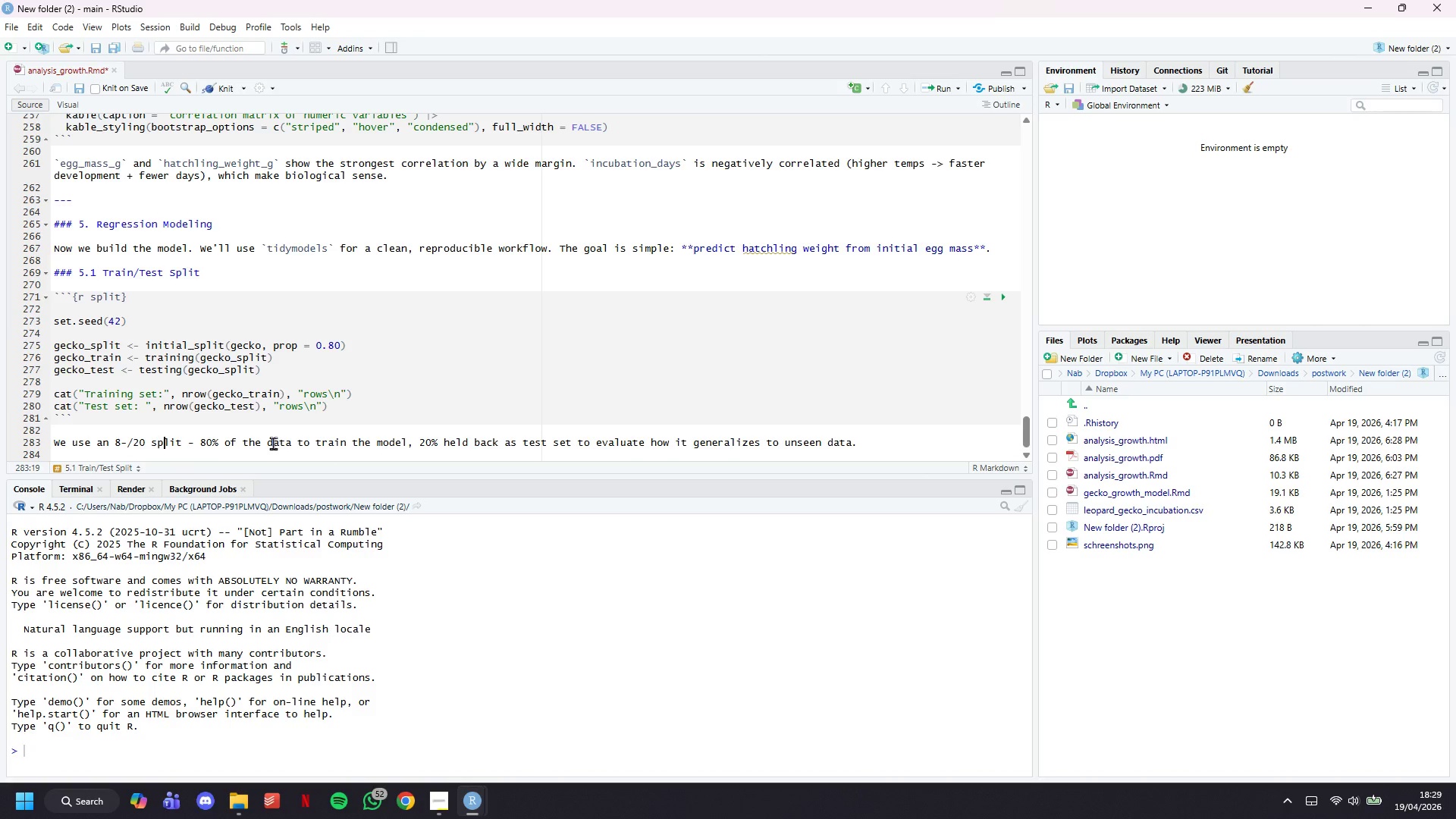 
key(ArrowRight)
 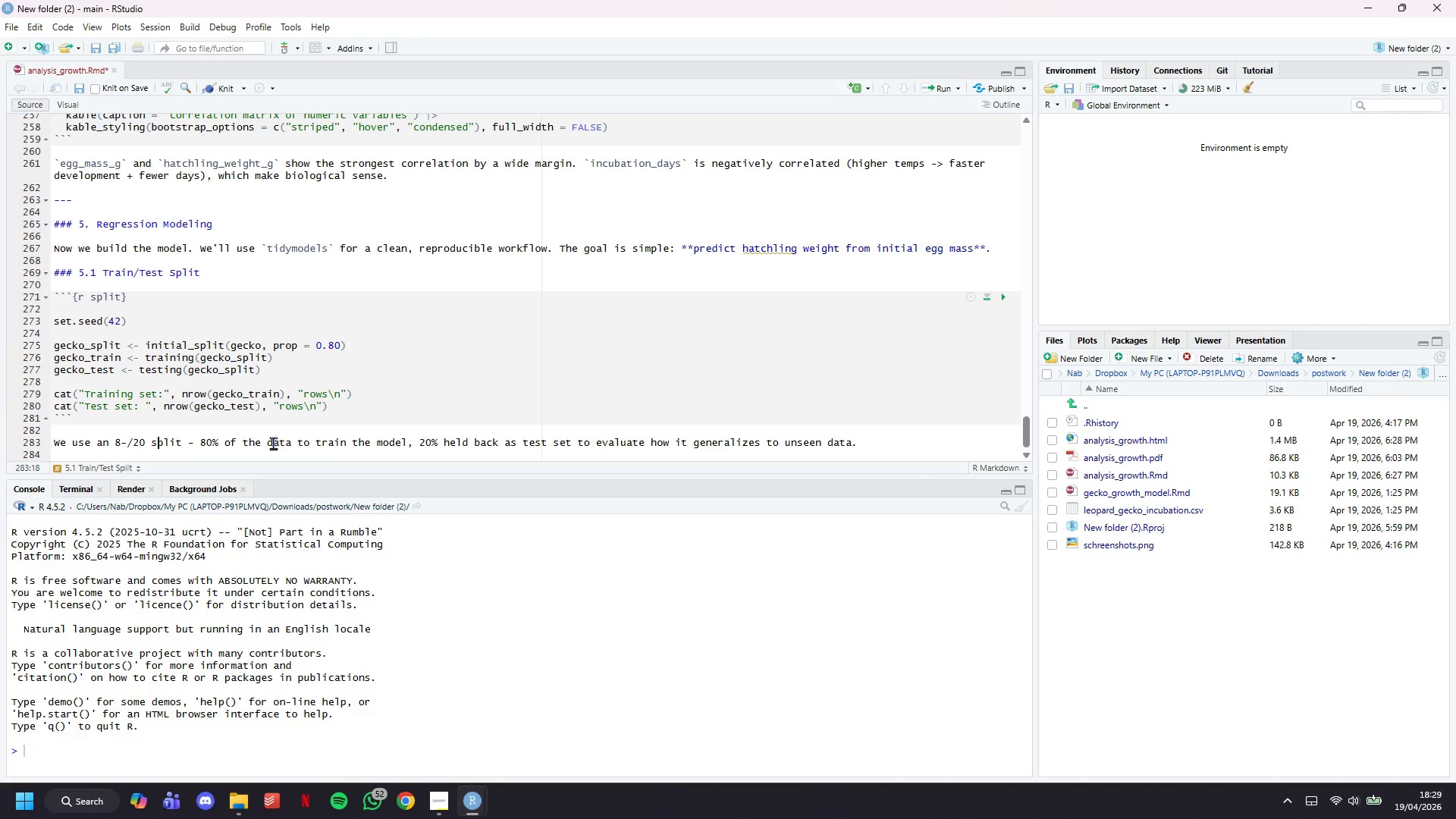 
key(ArrowLeft)
 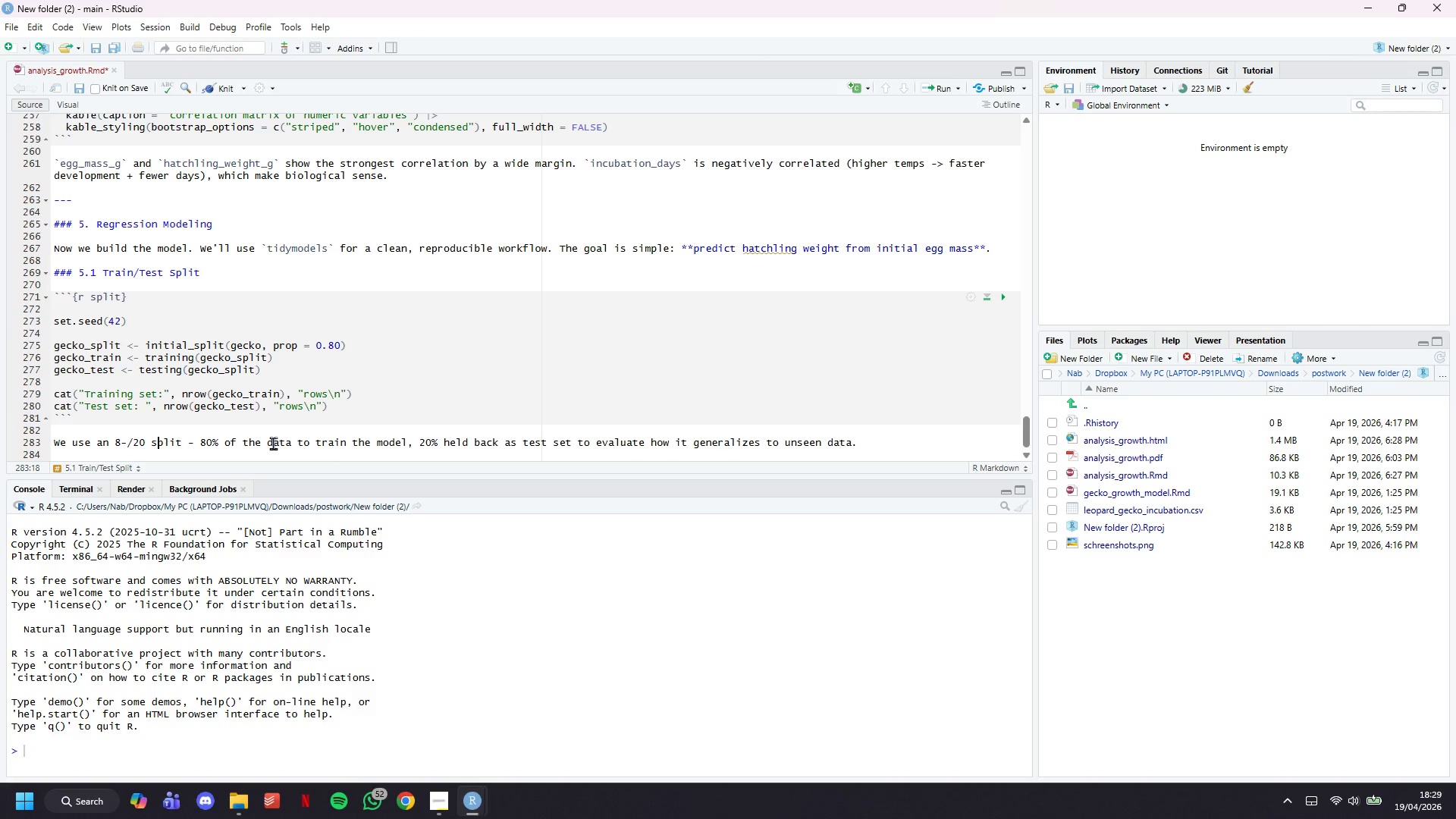 
key(ArrowLeft)
 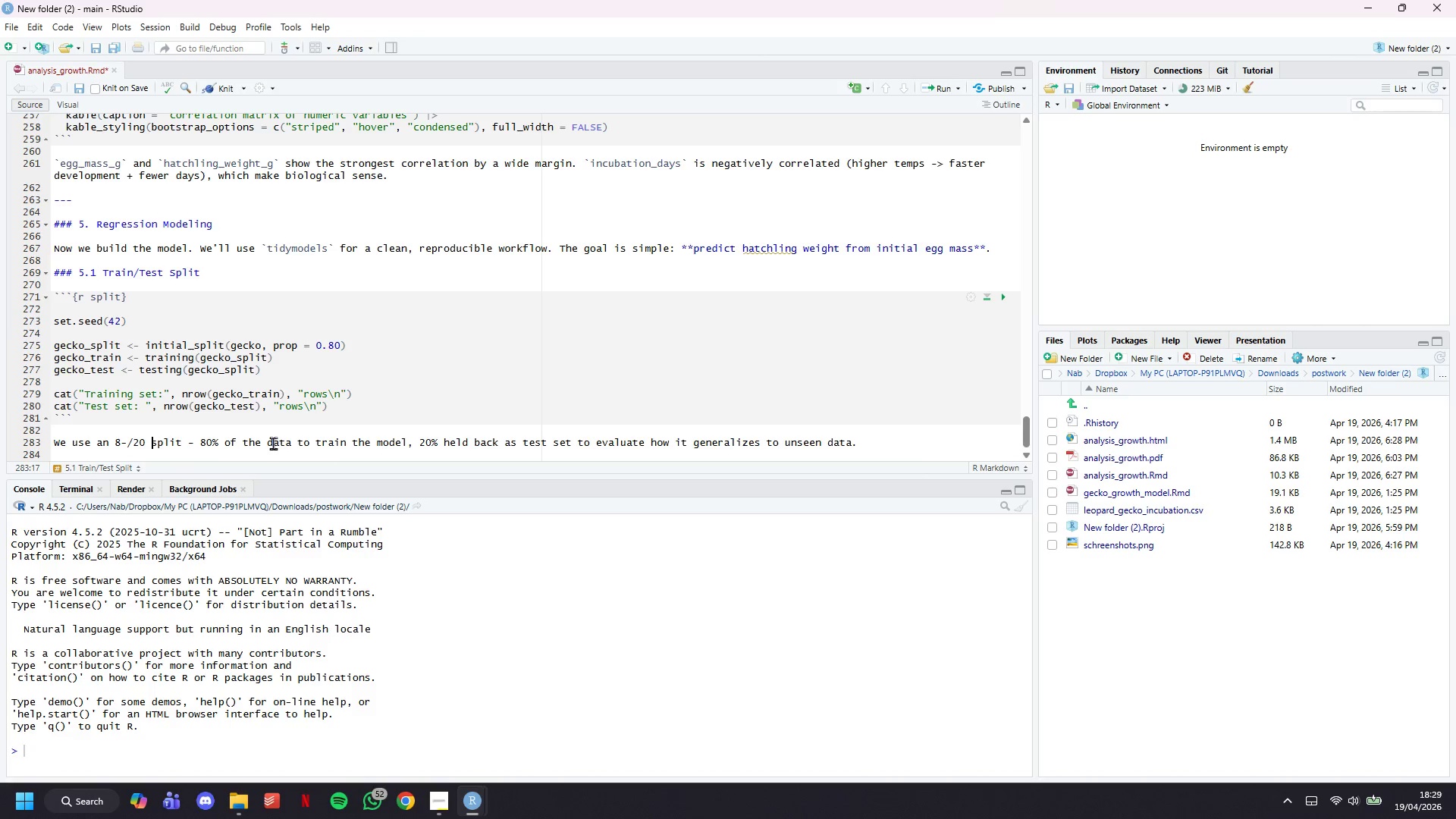 
key(ArrowLeft)
 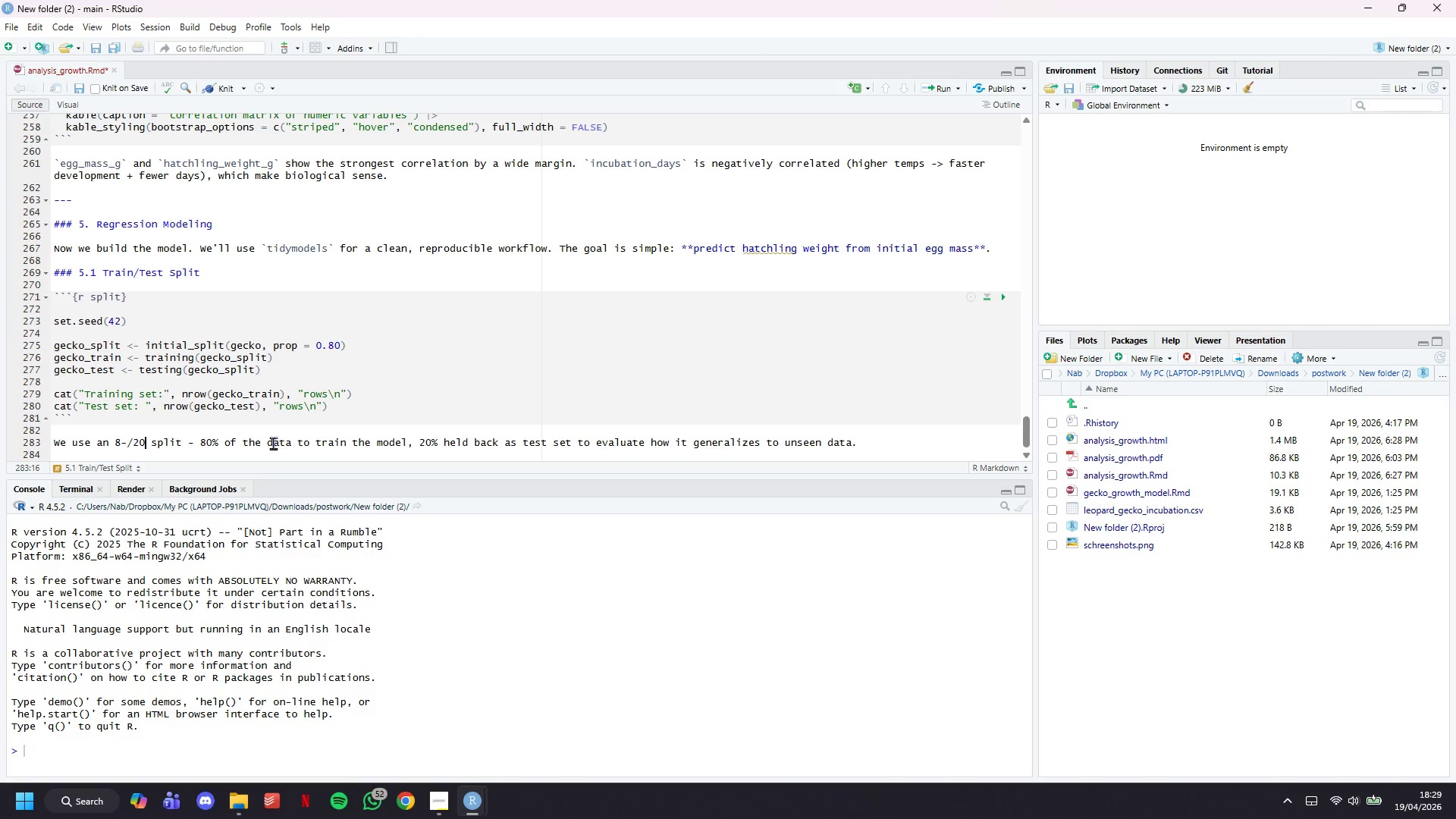 
key(ArrowLeft)
 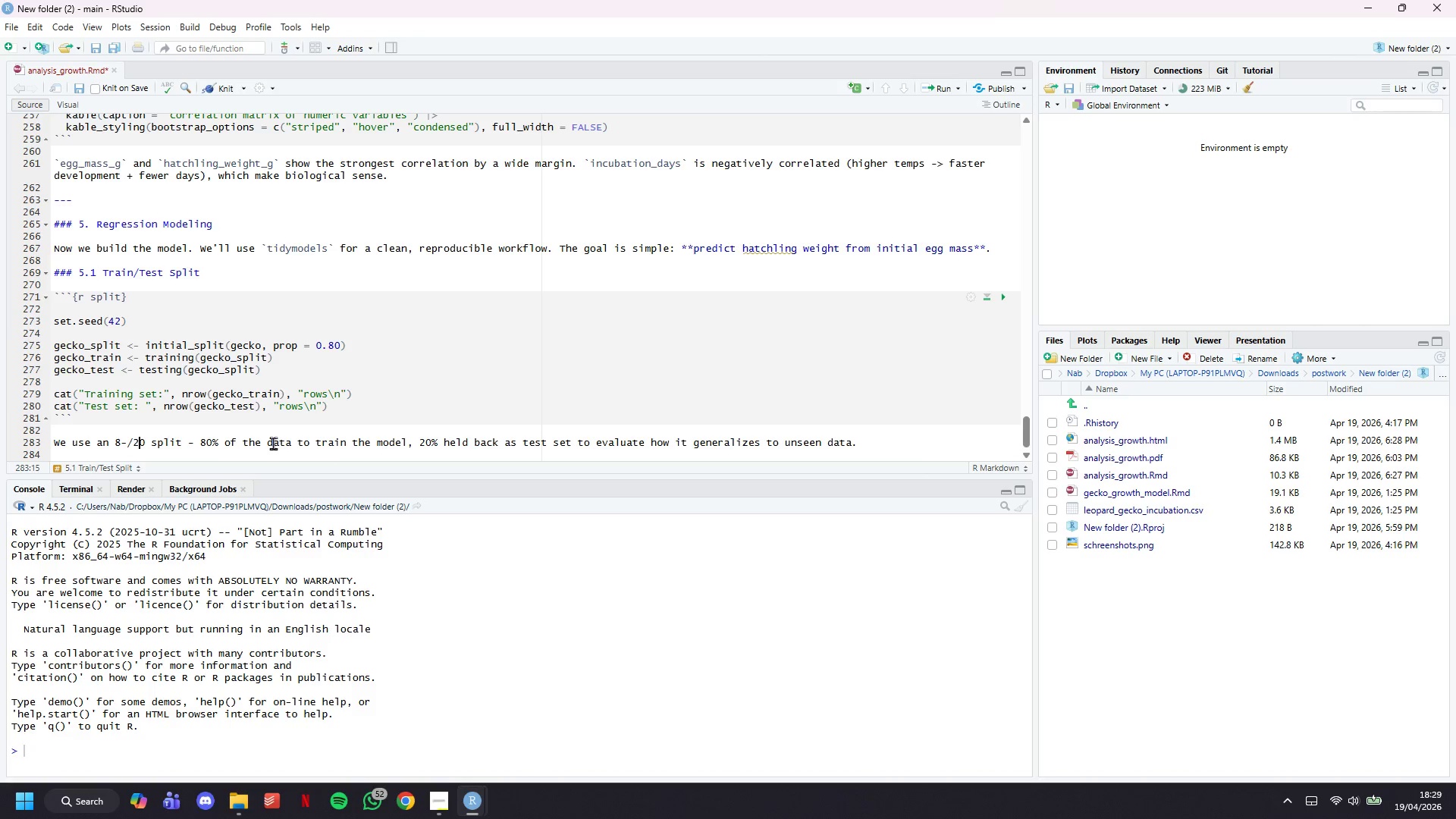 
key(ArrowLeft)
 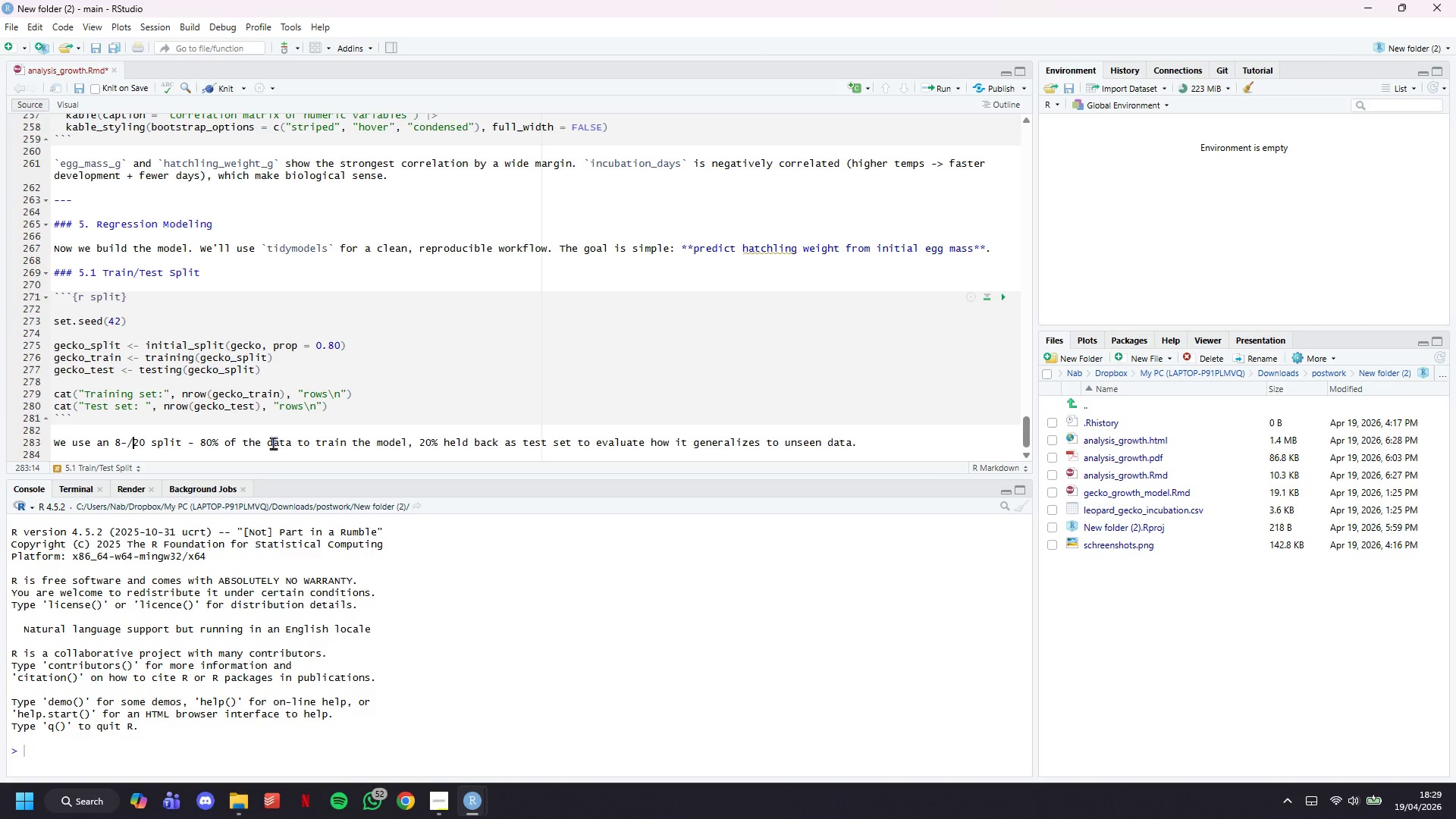 
key(ArrowLeft)
 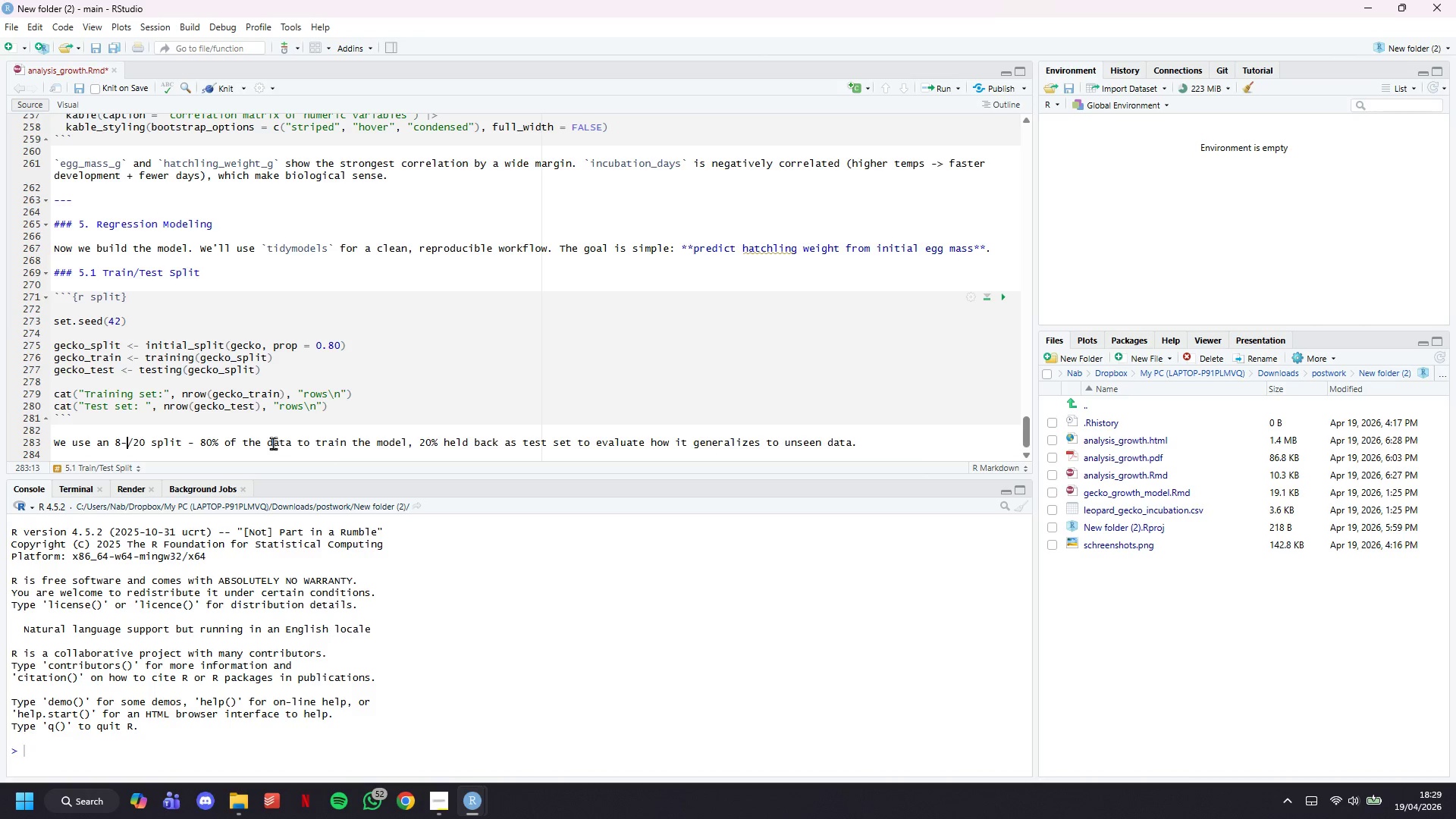 
key(Backspace)
 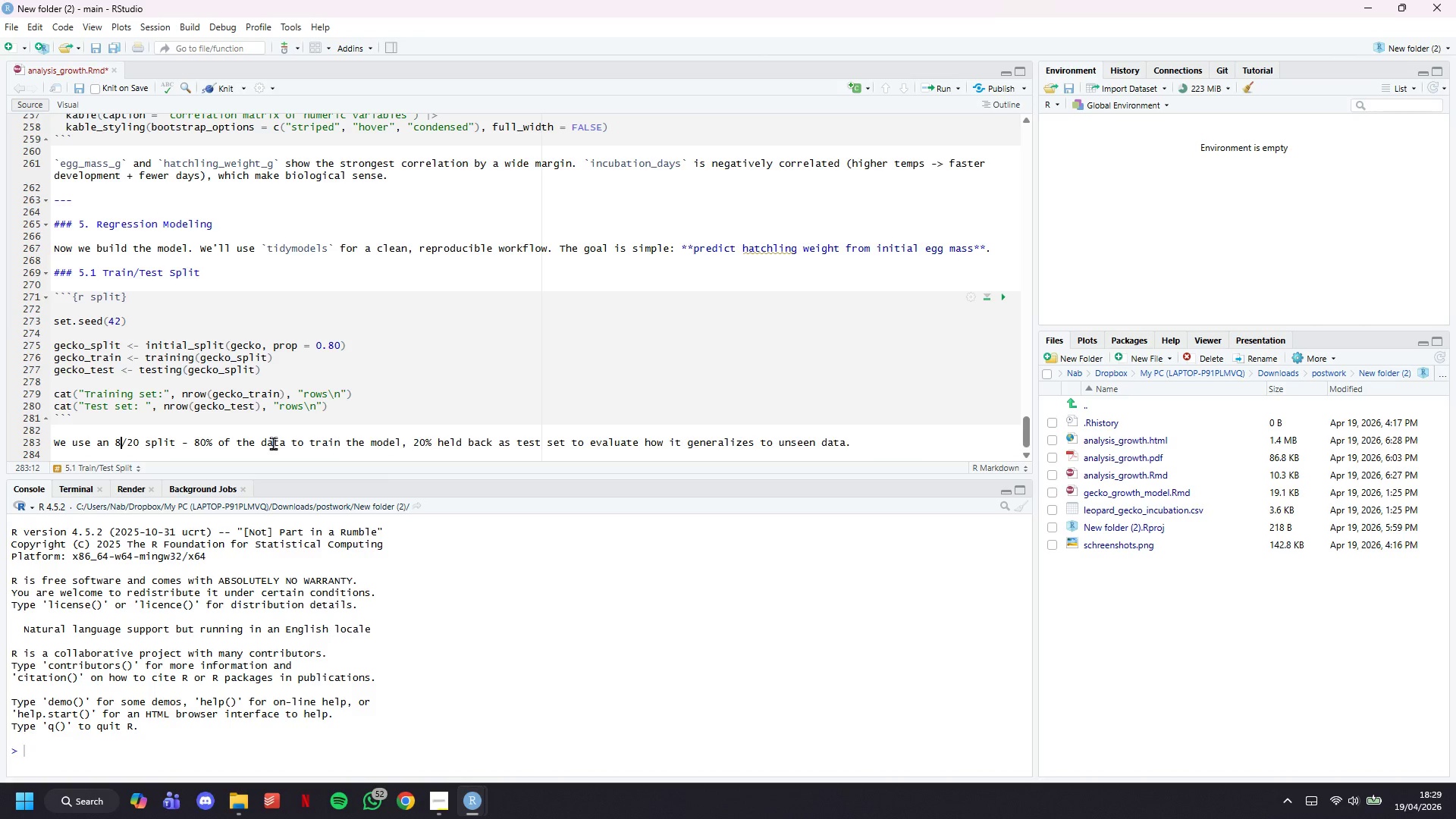 
key(0)
 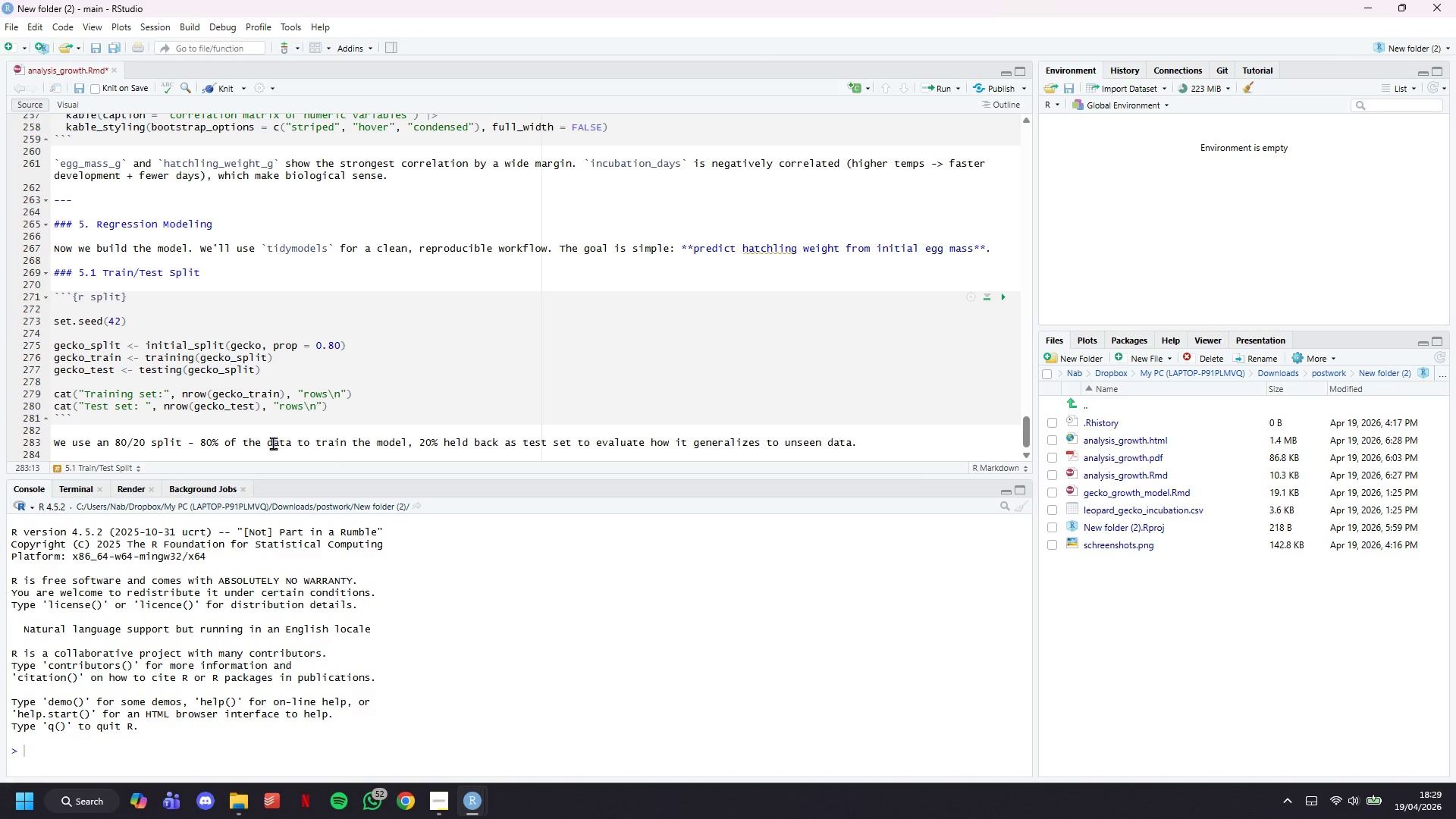 
key(ArrowDown)
 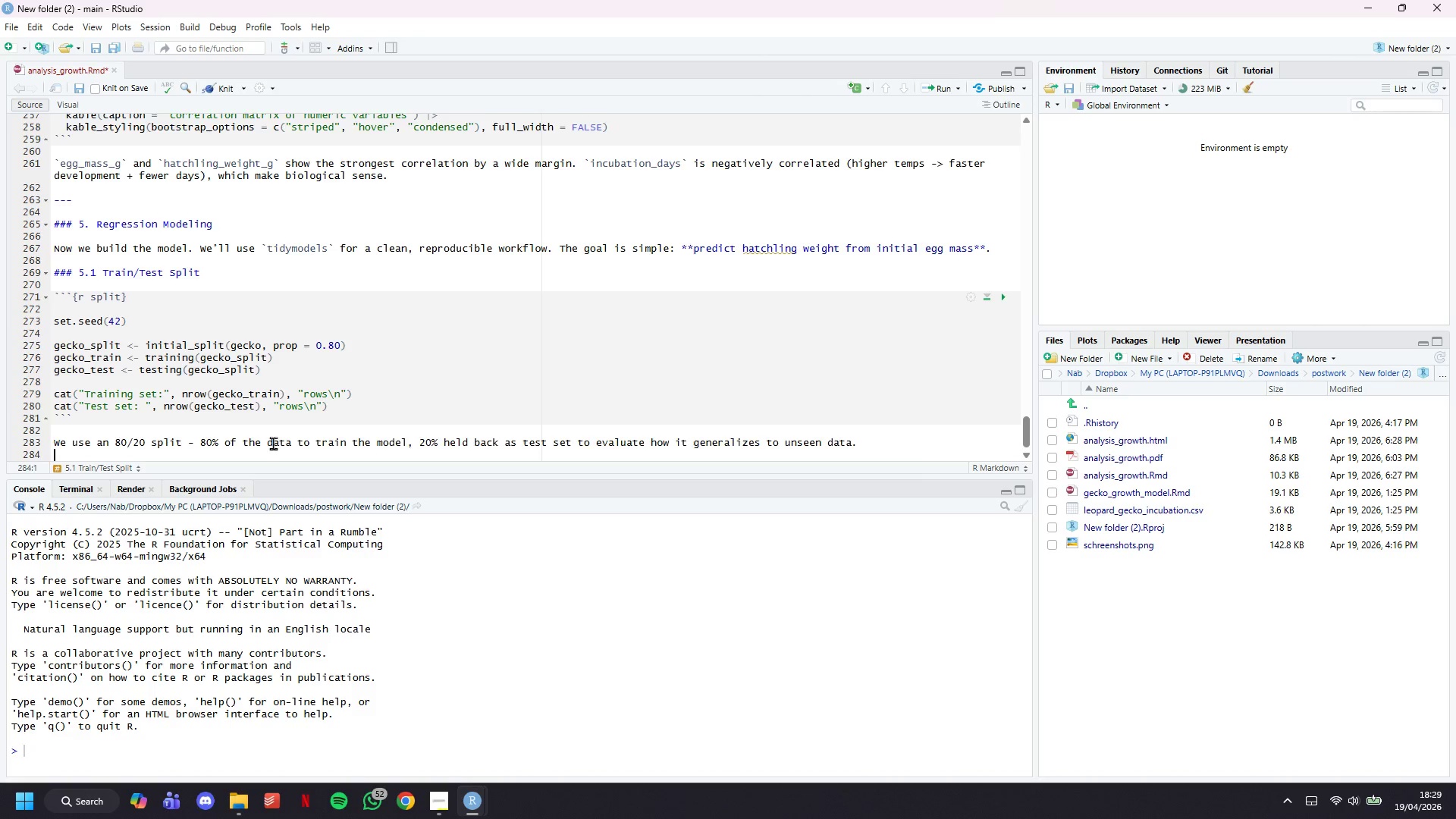 
key(Enter)
 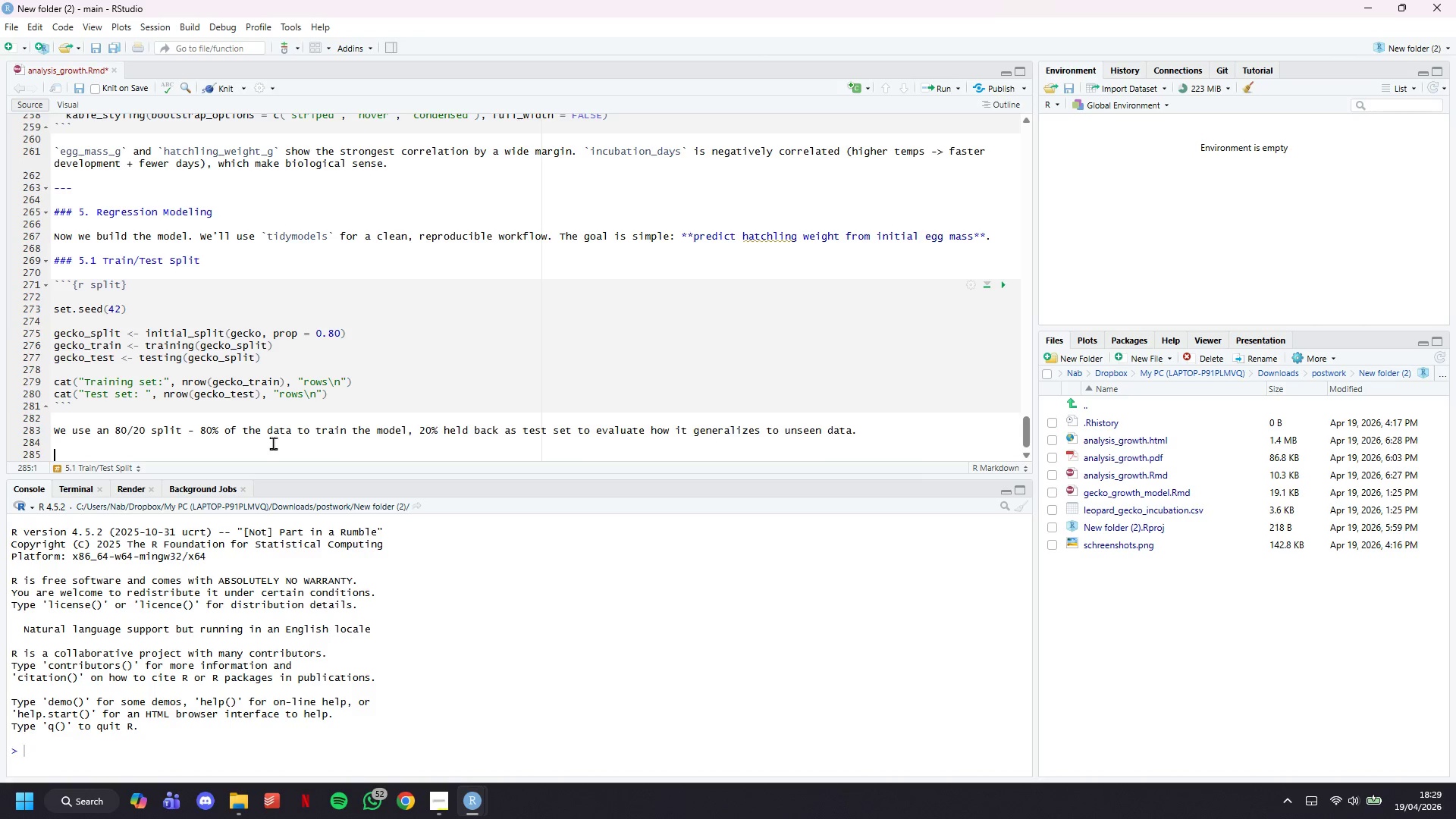 
key(Enter)
 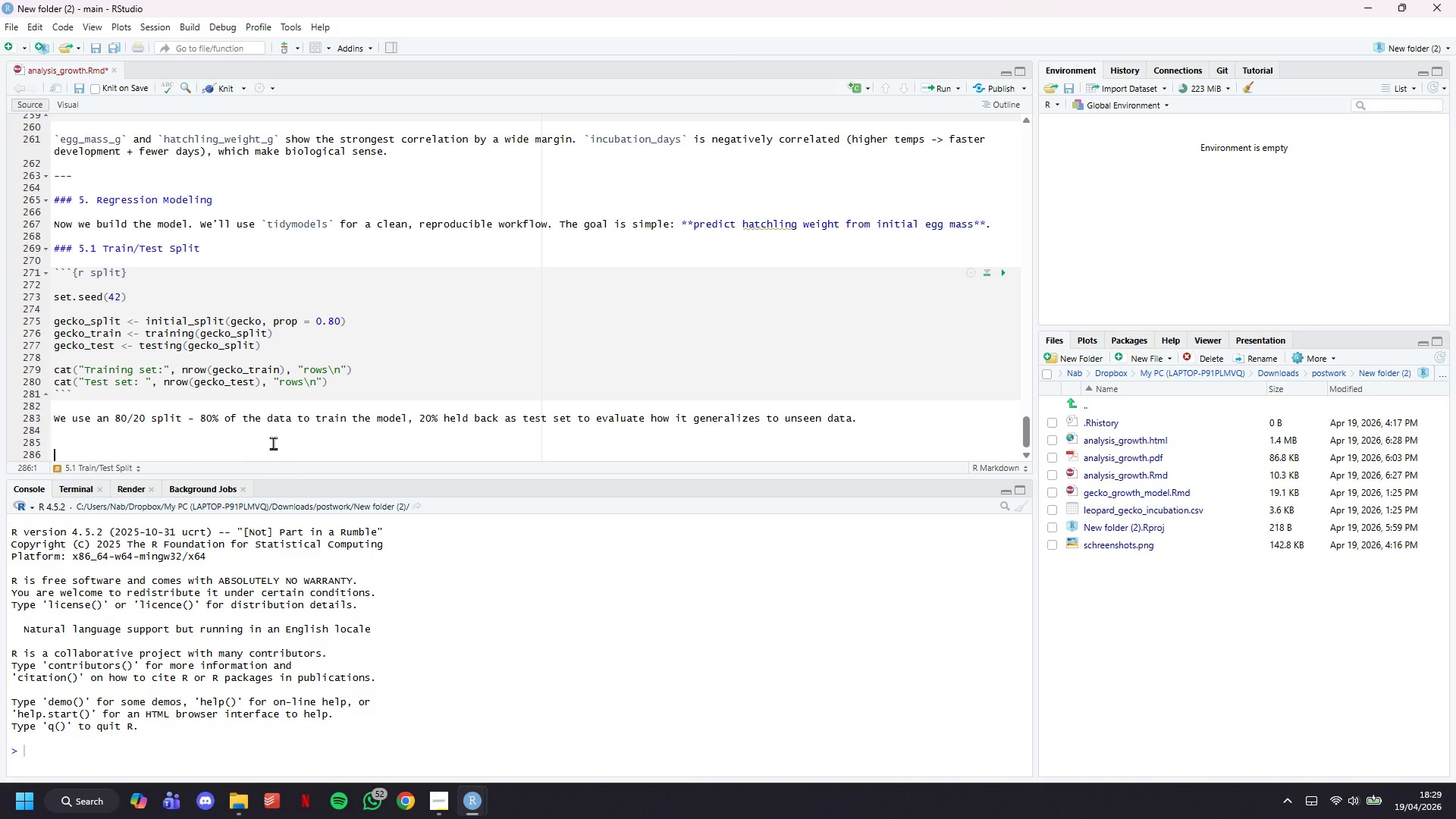 
type(### )
 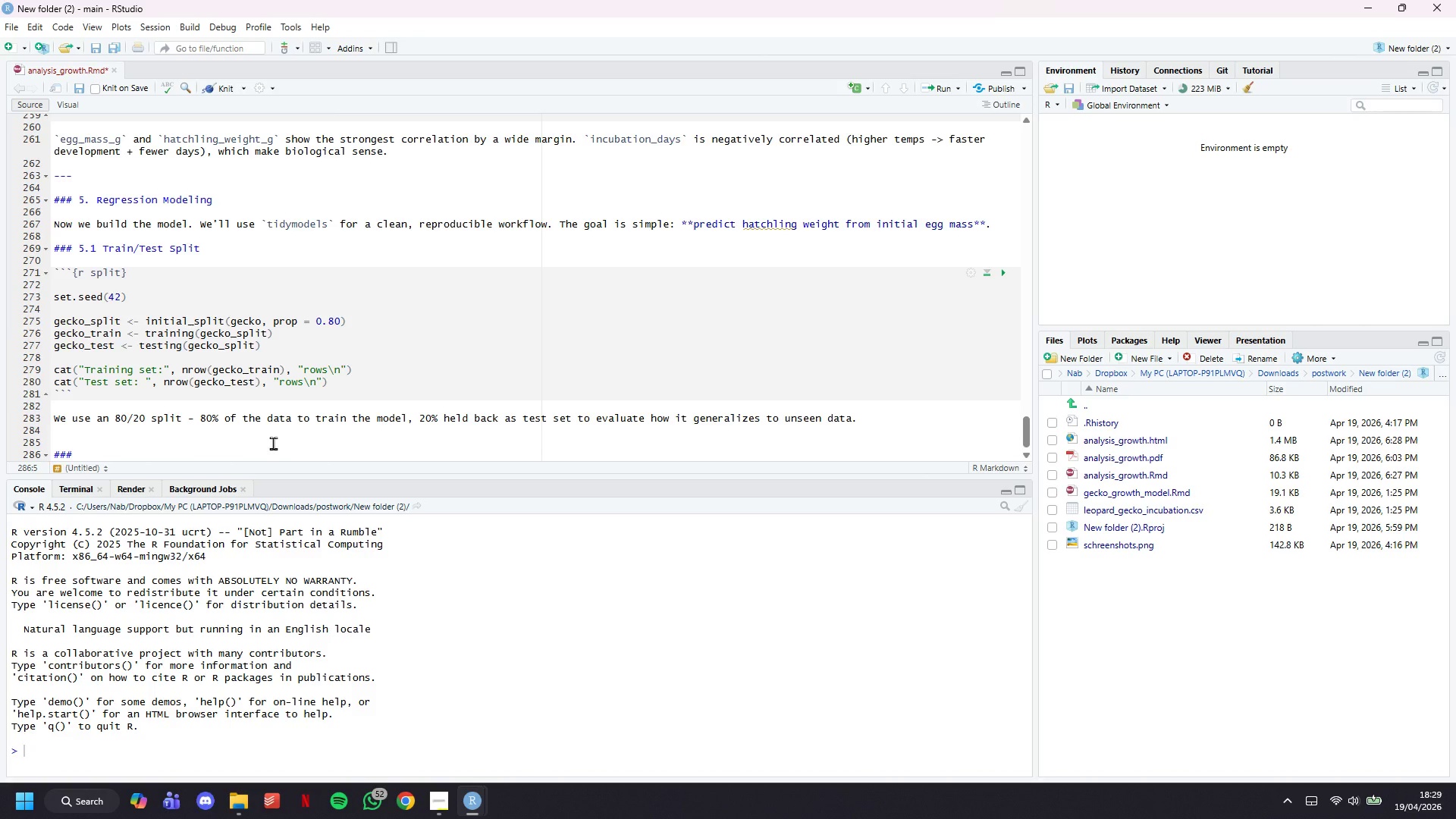 
wait(5.27)
 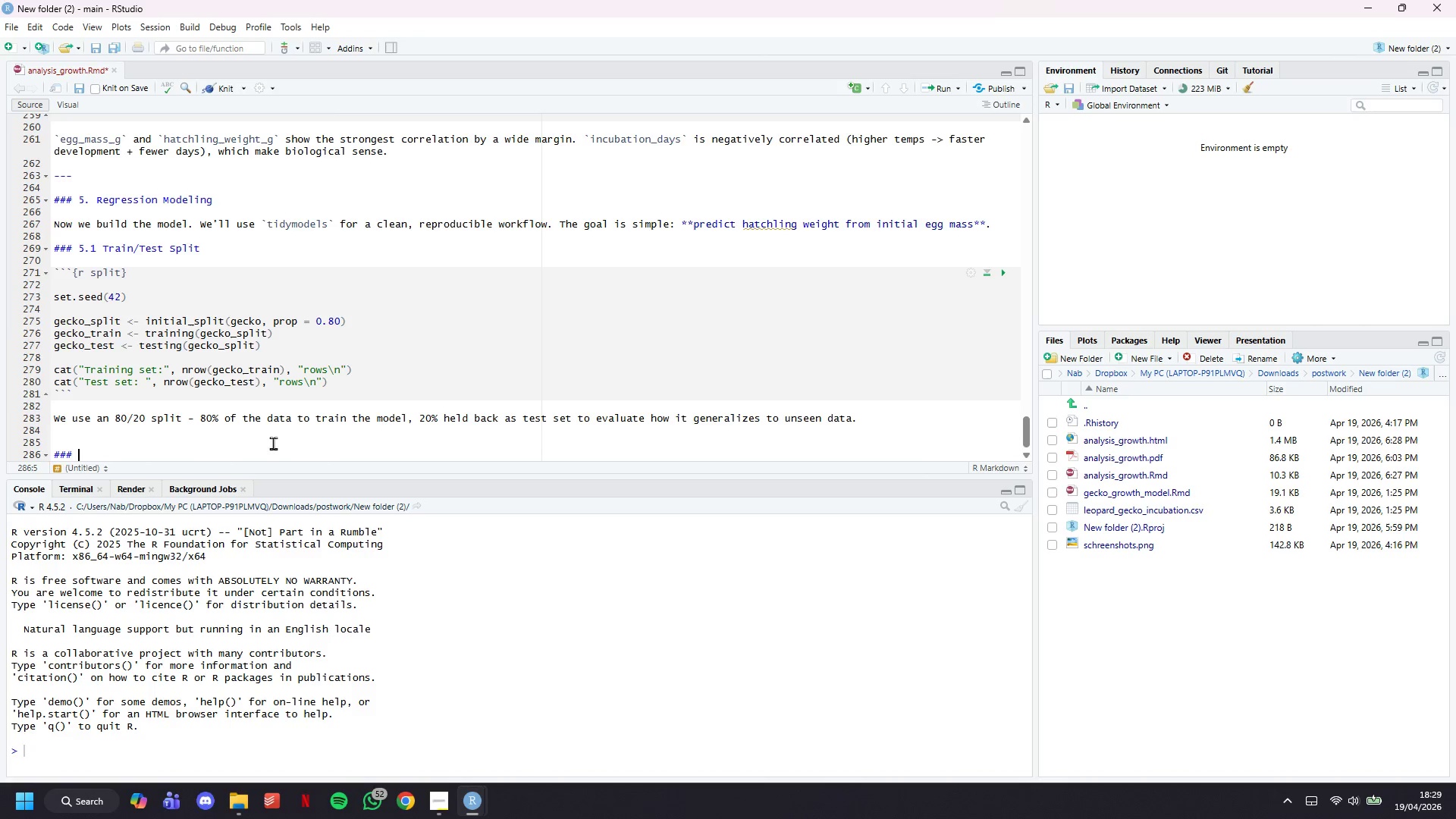 
type(5.2 Model Speci)
key(Backspace)
key(Backspace)
type(ficition)
 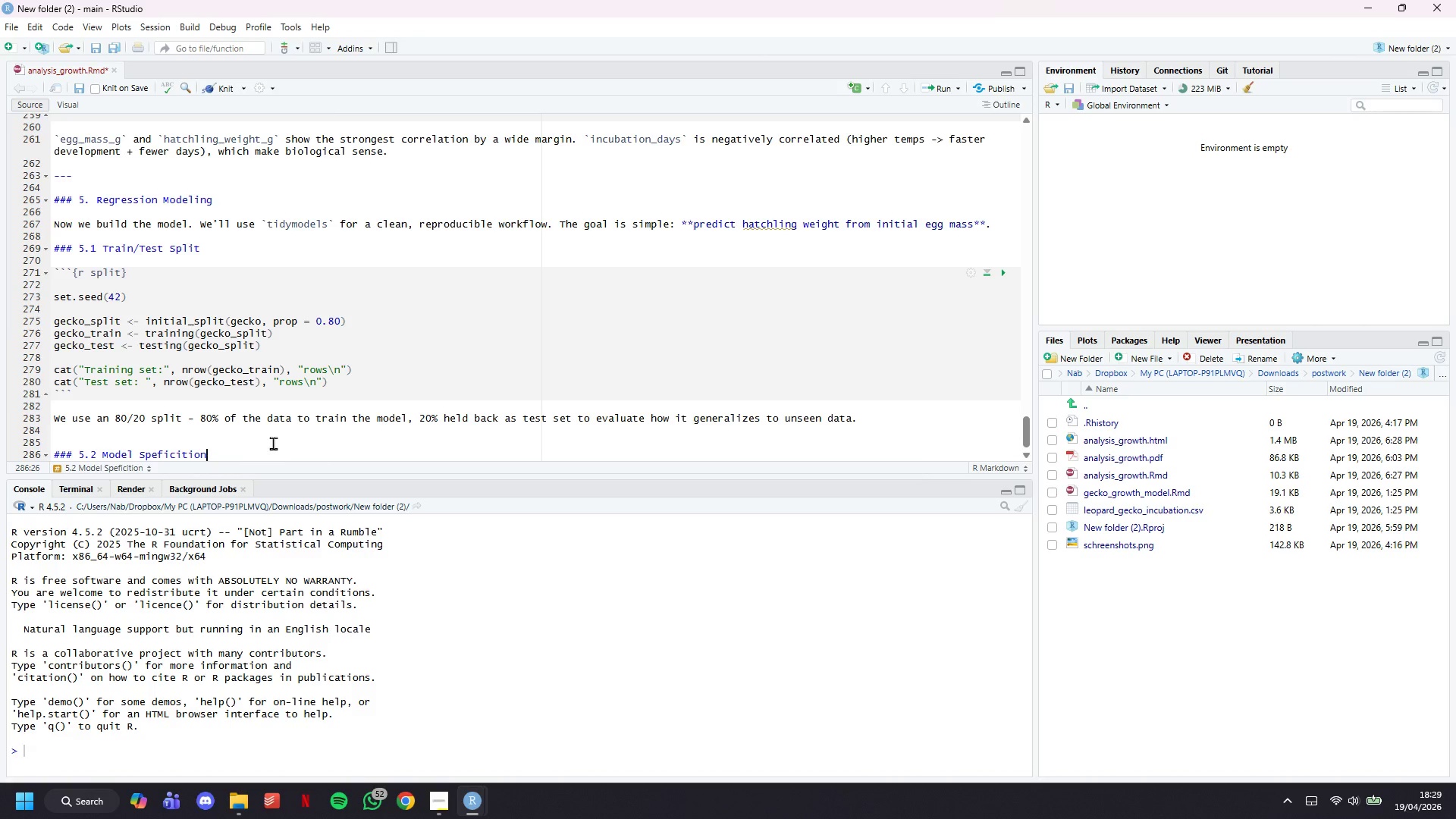 
key(ArrowLeft)
 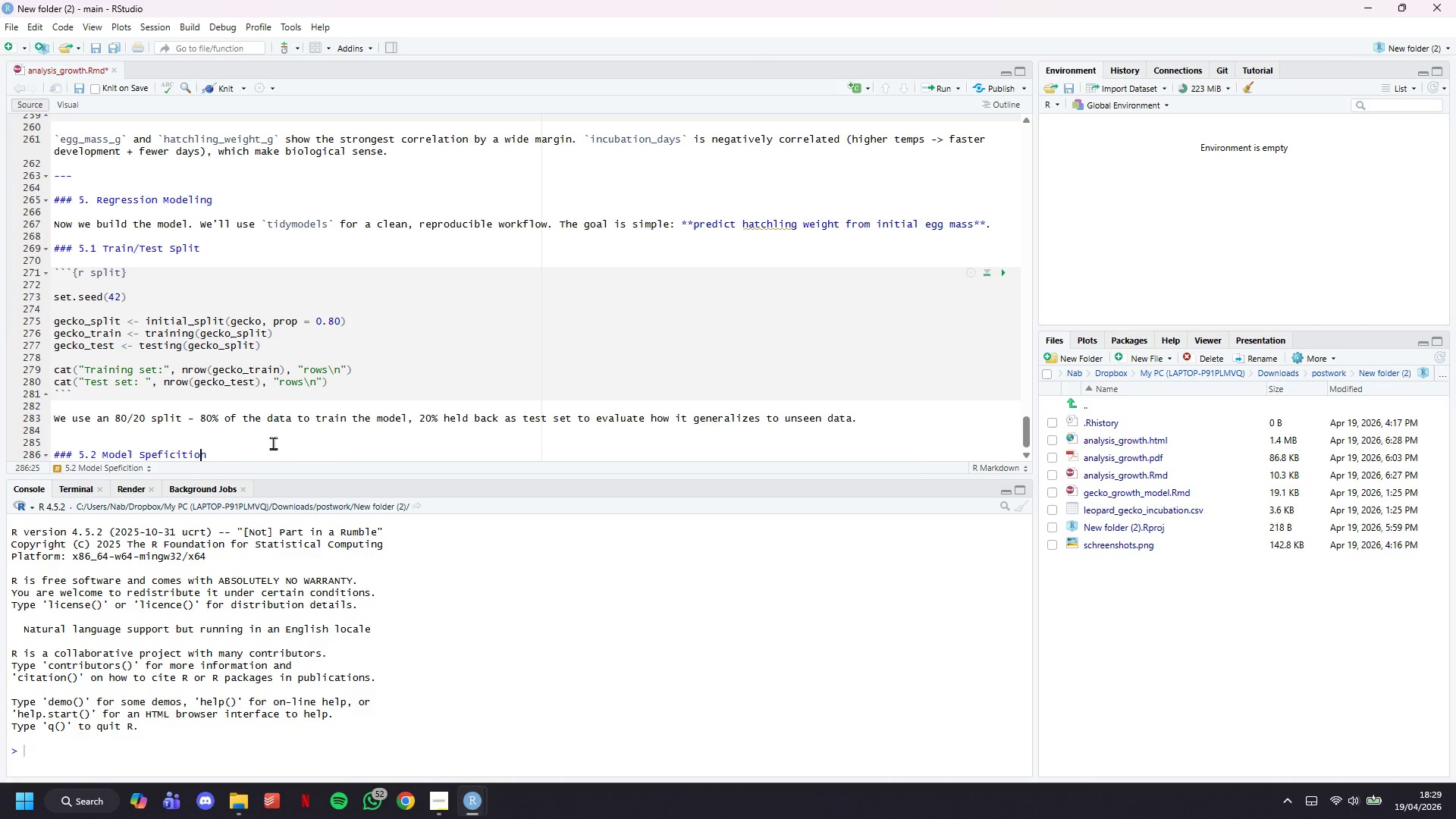 
key(ArrowLeft)
 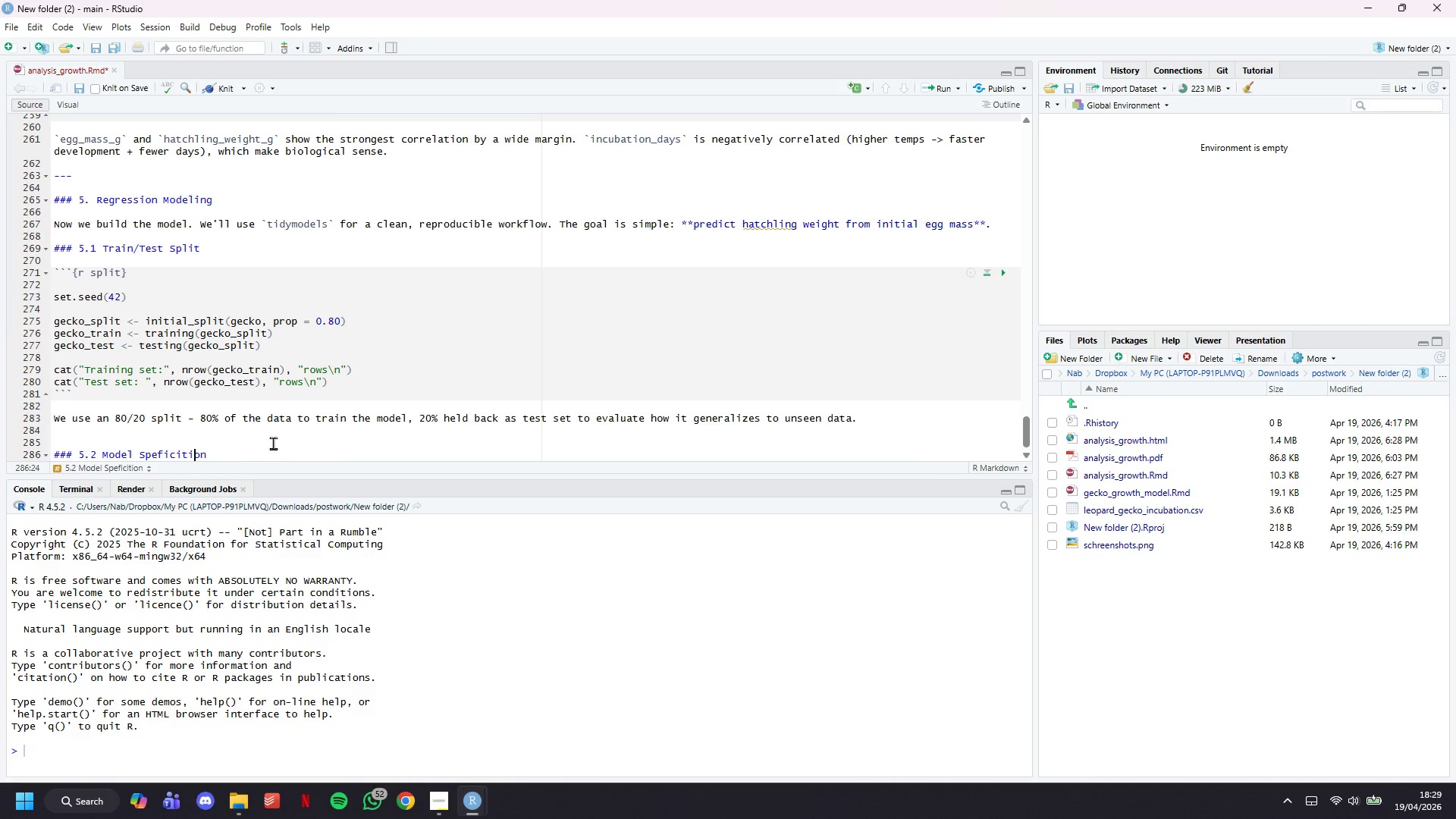 
key(ArrowLeft)
 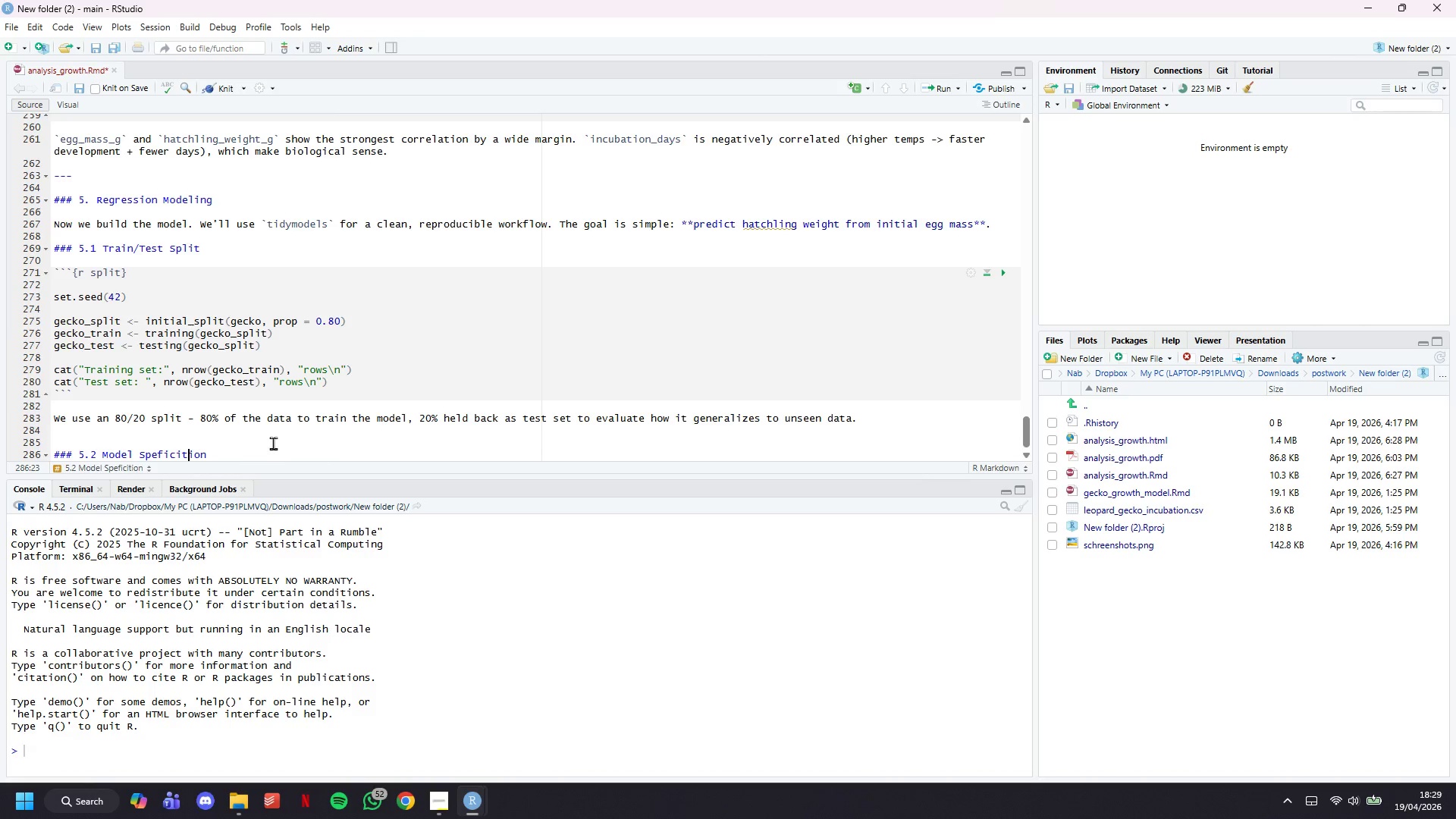 
key(ArrowLeft)
 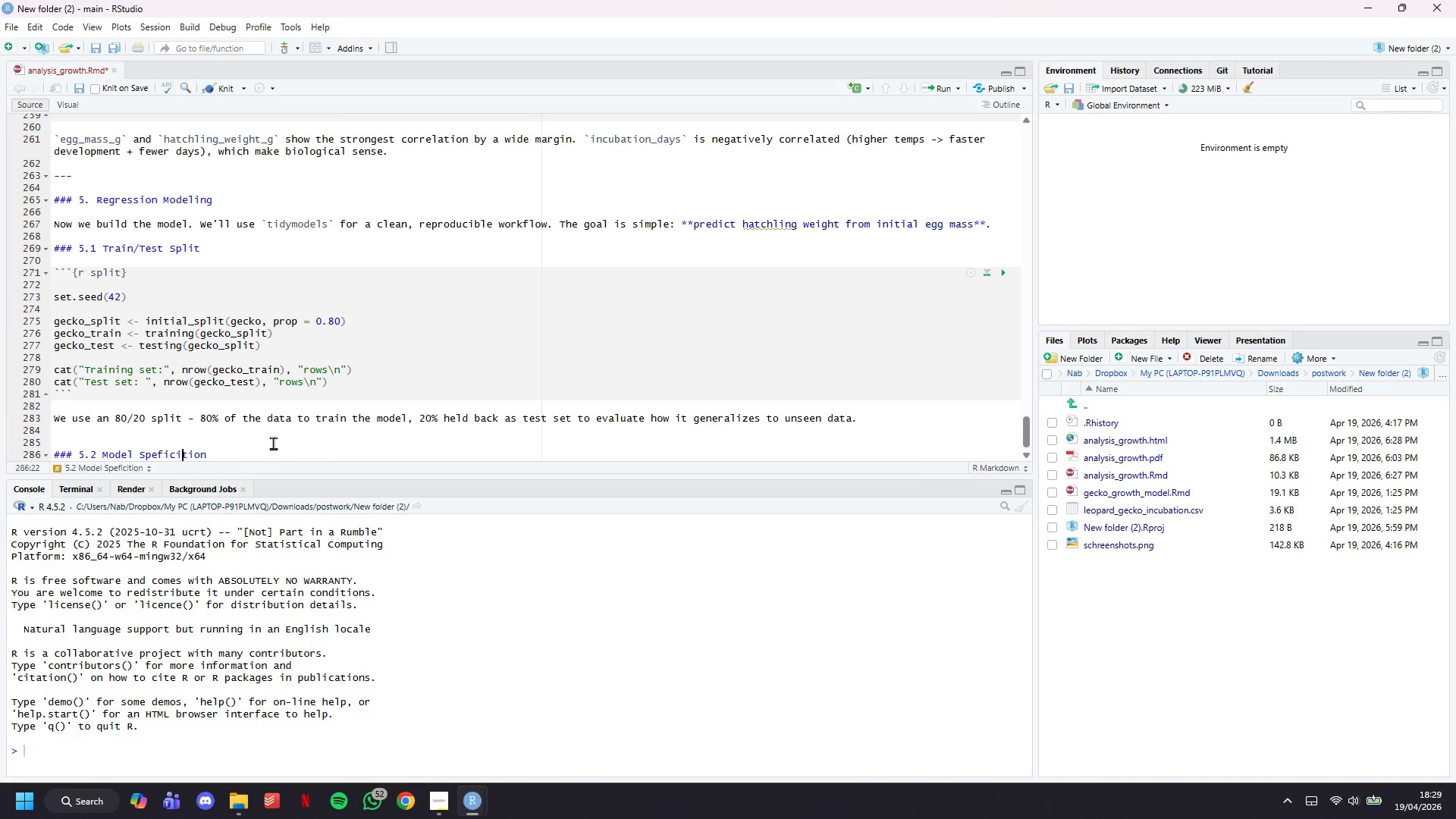 
key(ArrowLeft)
 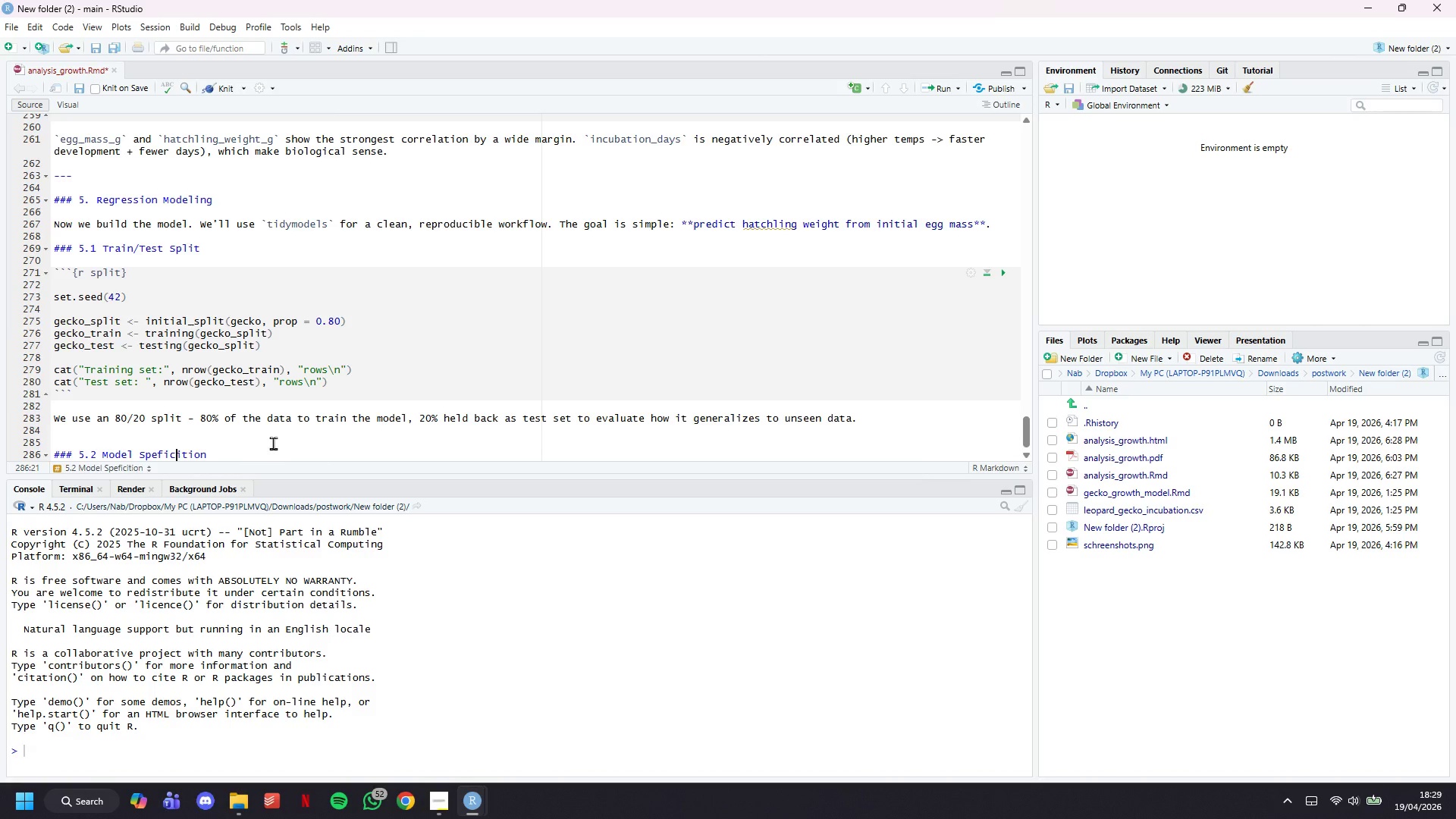 
key(ArrowLeft)
 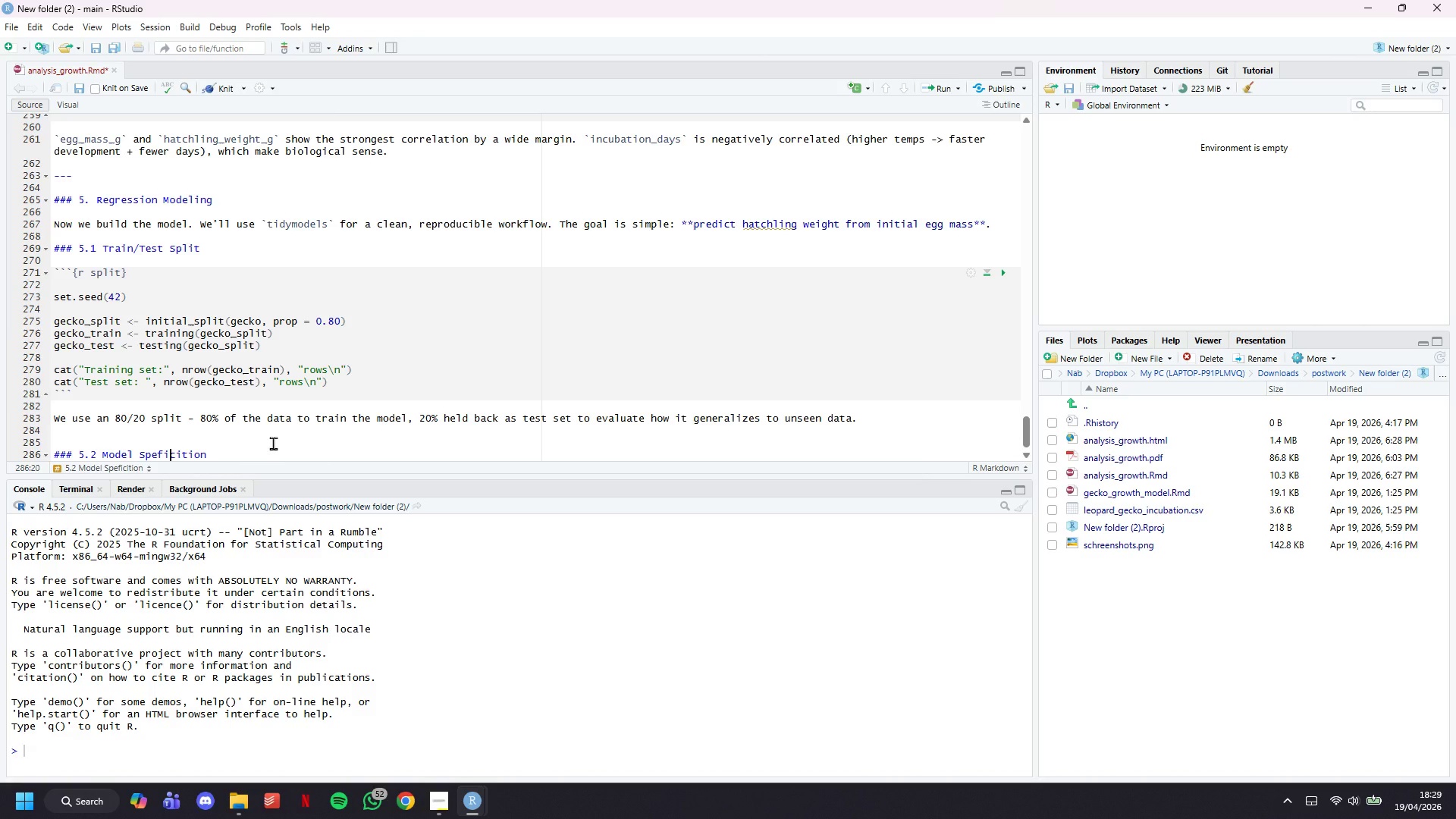 
key(Backspace)
 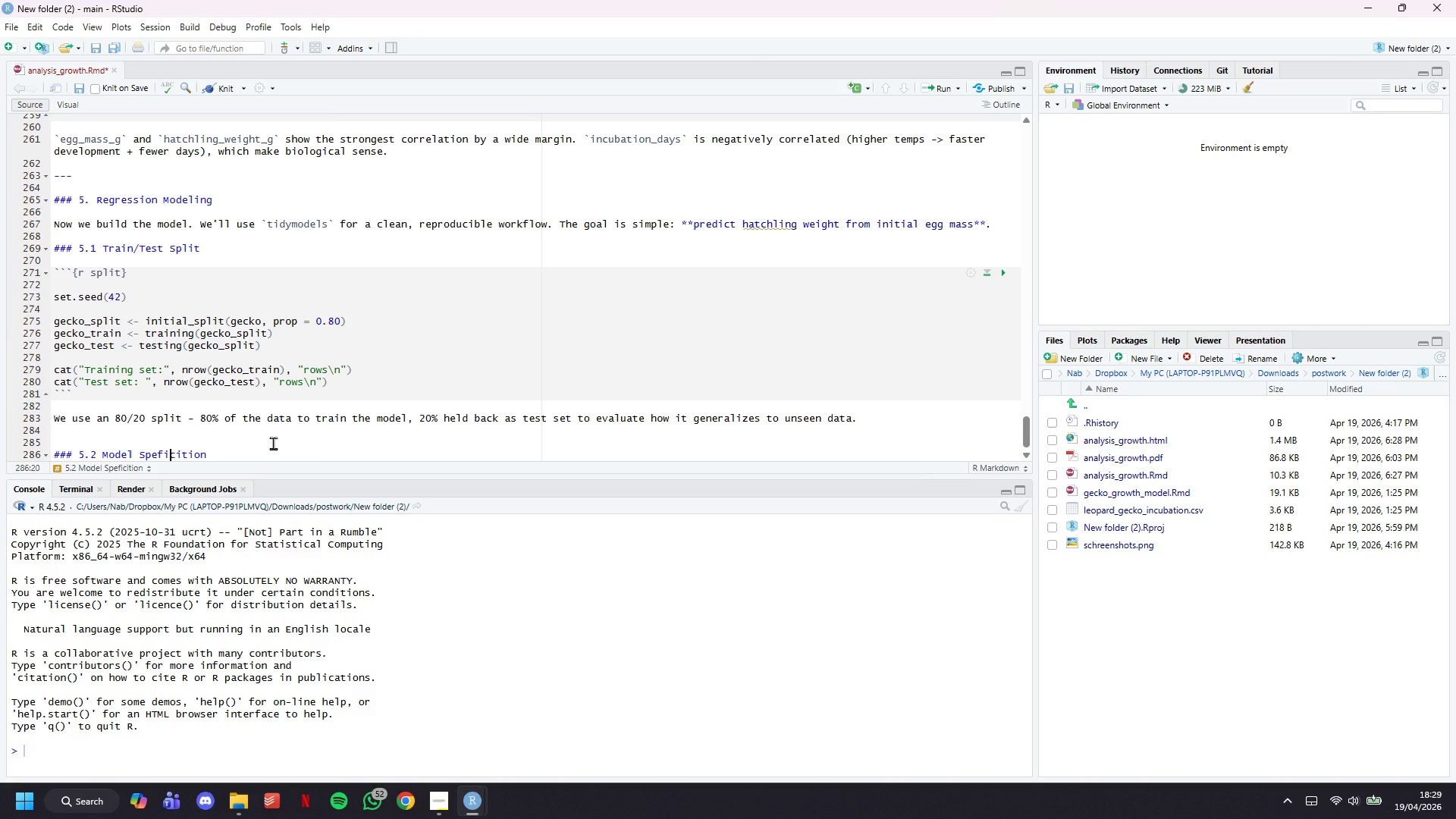 
key(Backspace)
 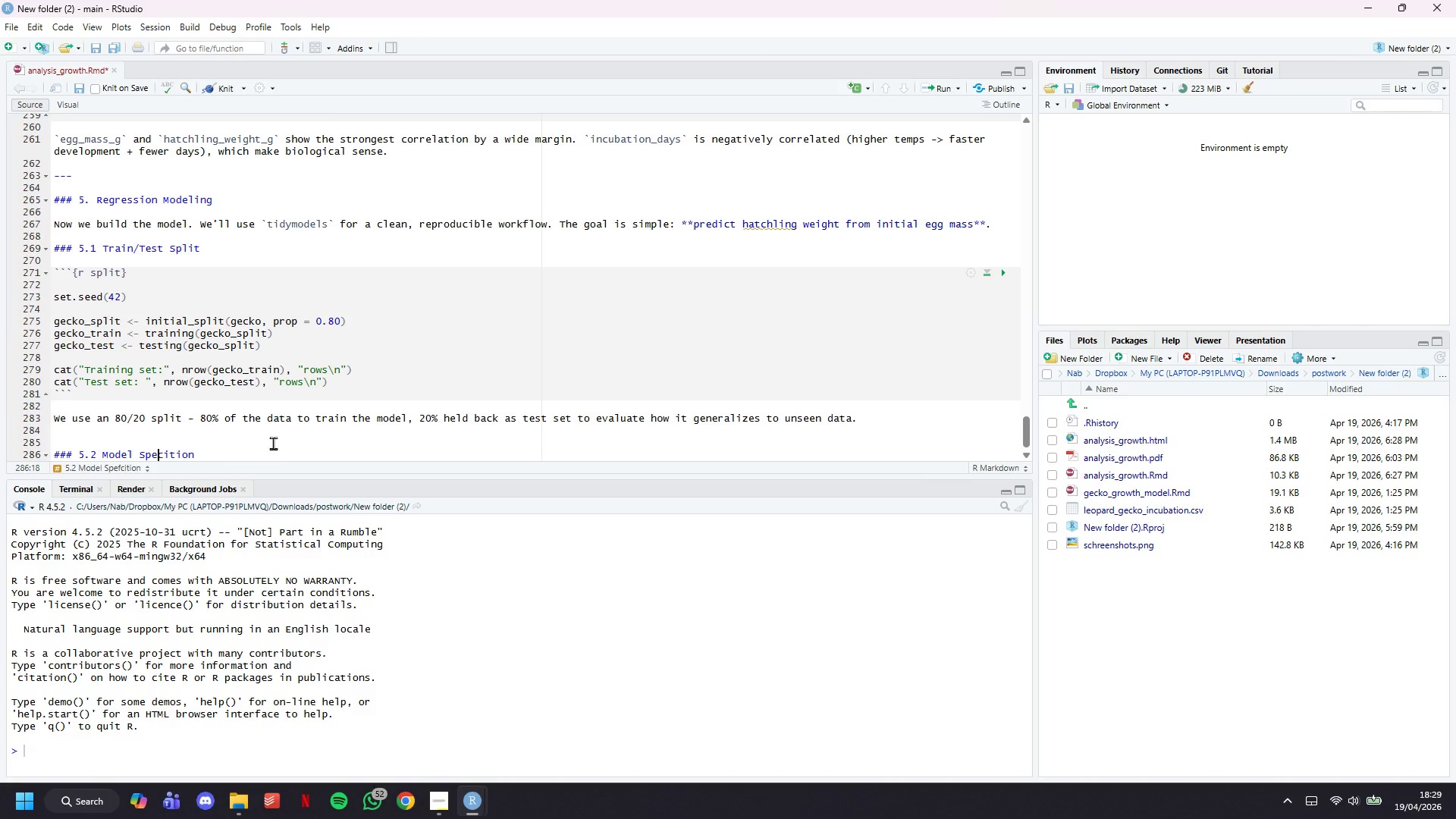 
key(ArrowRight)
 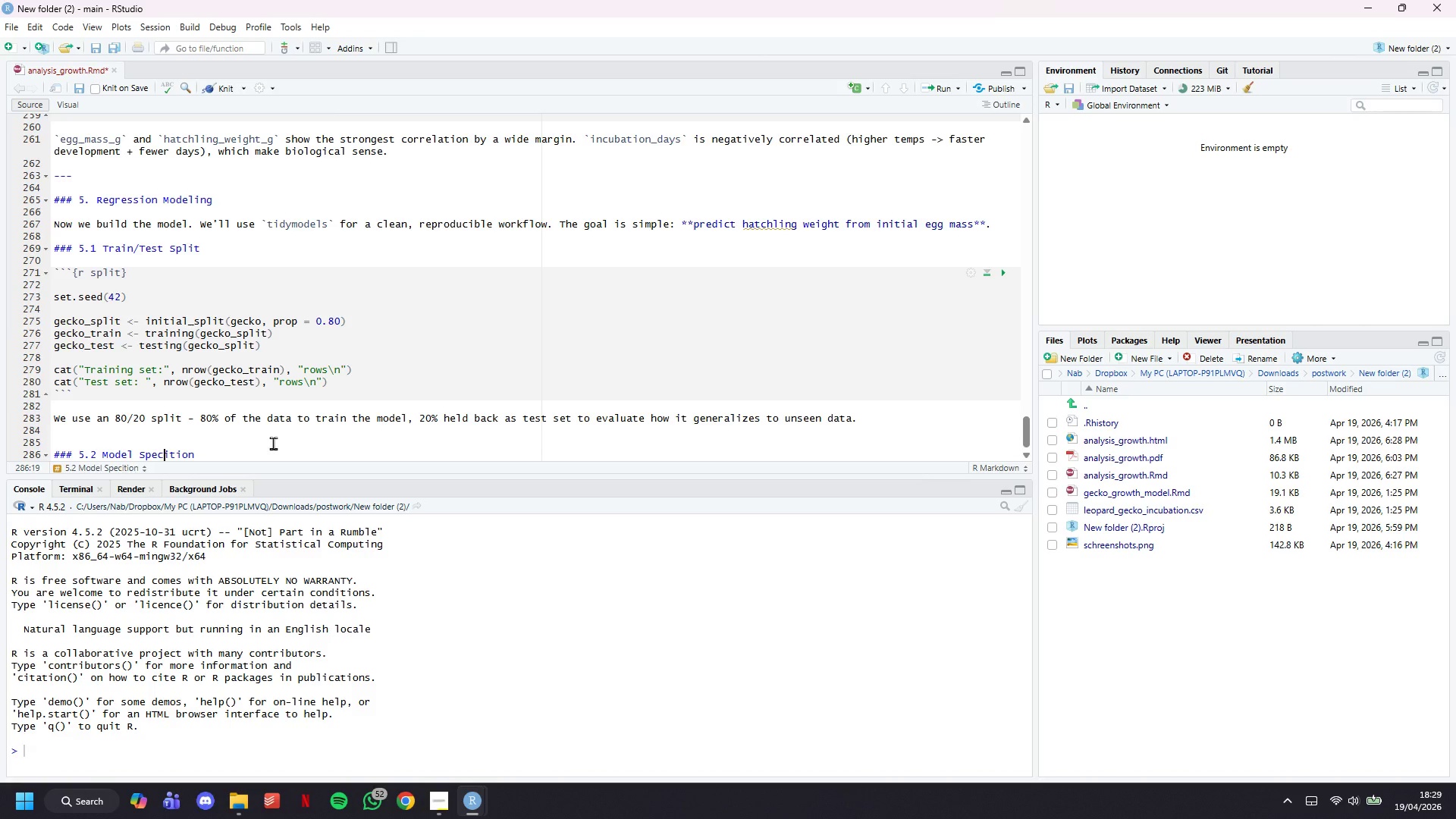 
key(ArrowRight)
 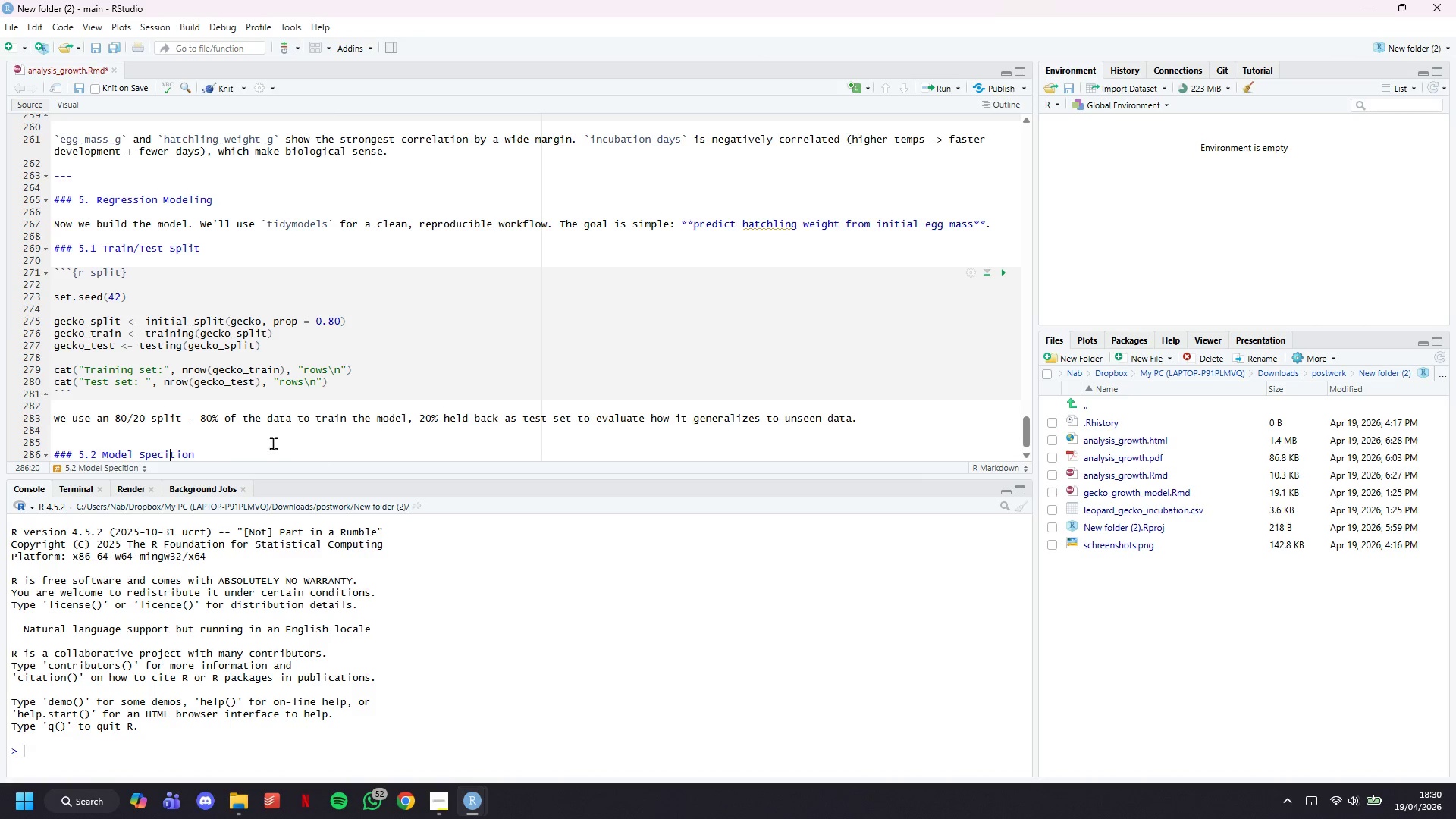 
type(fi)
 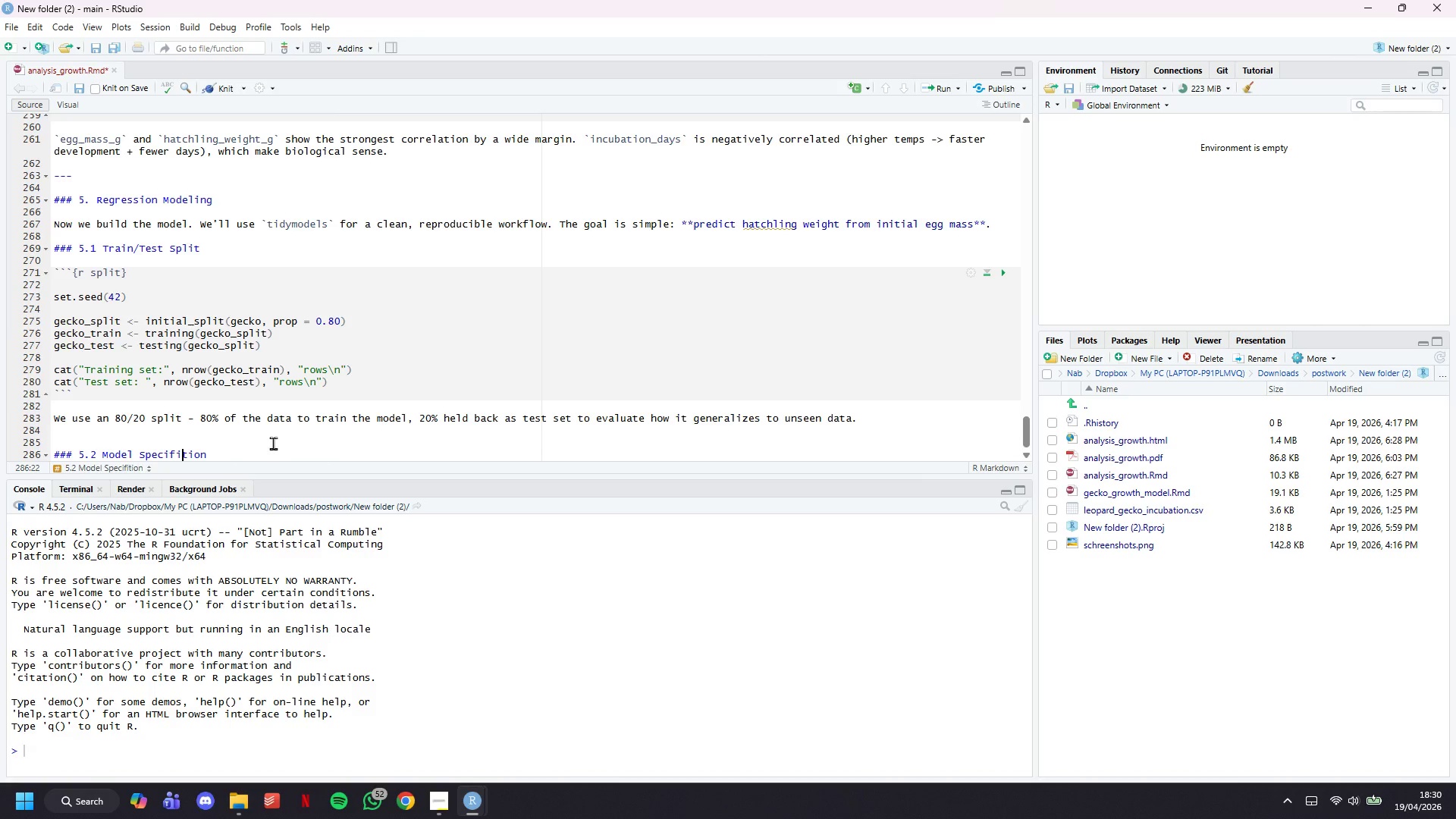 
key(ArrowRight)
 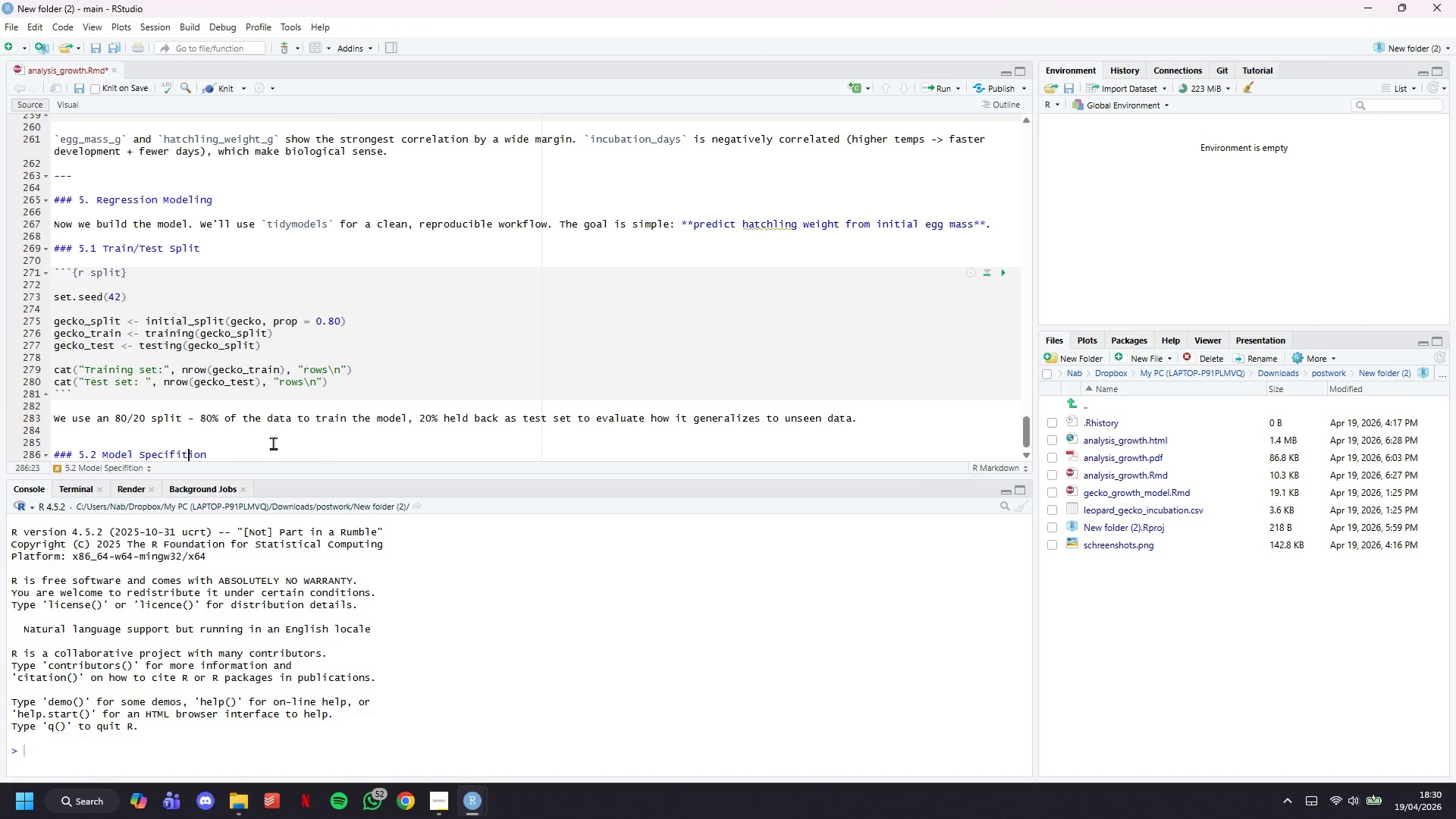 
key(ArrowRight)
 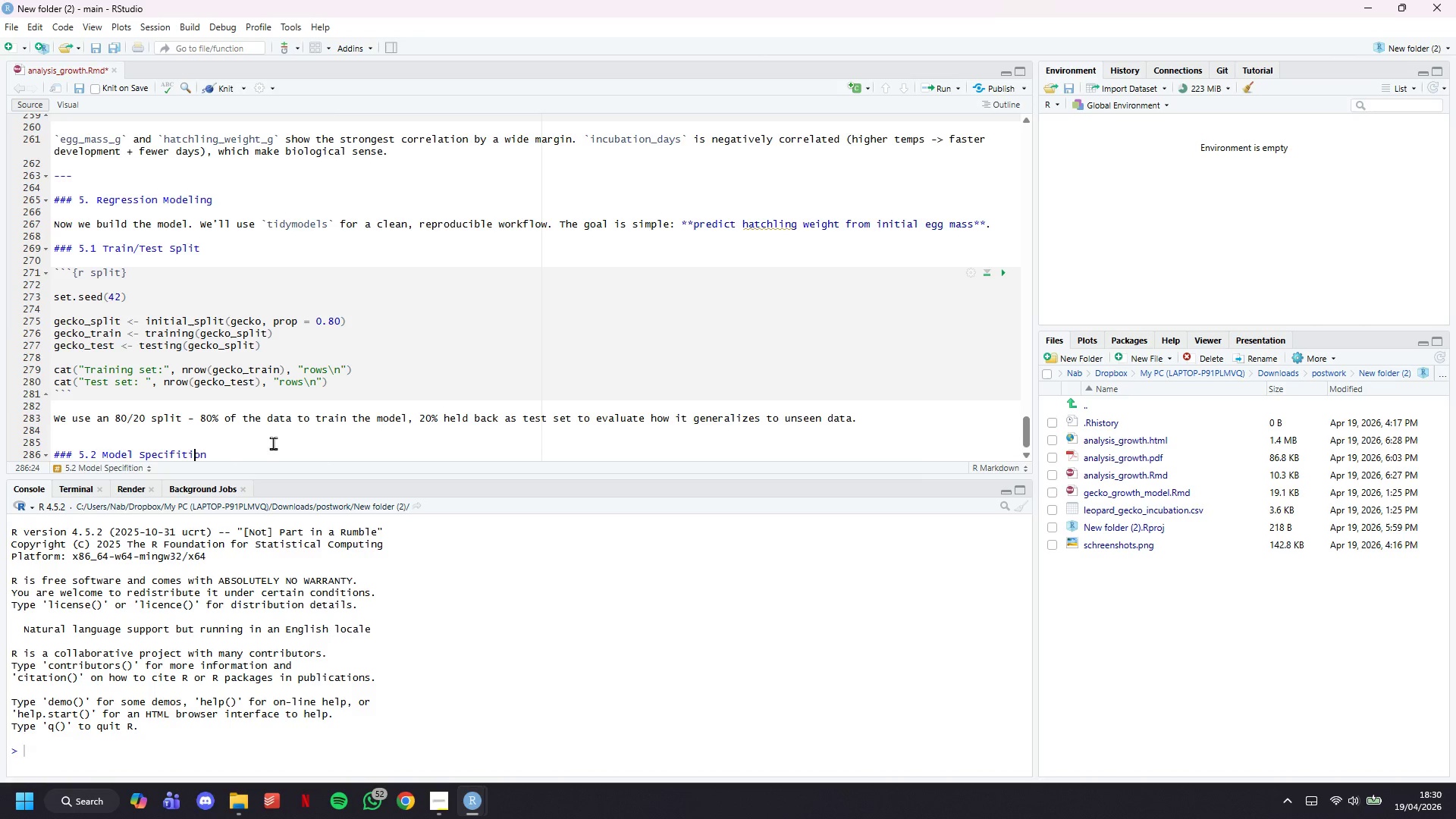 
key(ArrowLeft)
 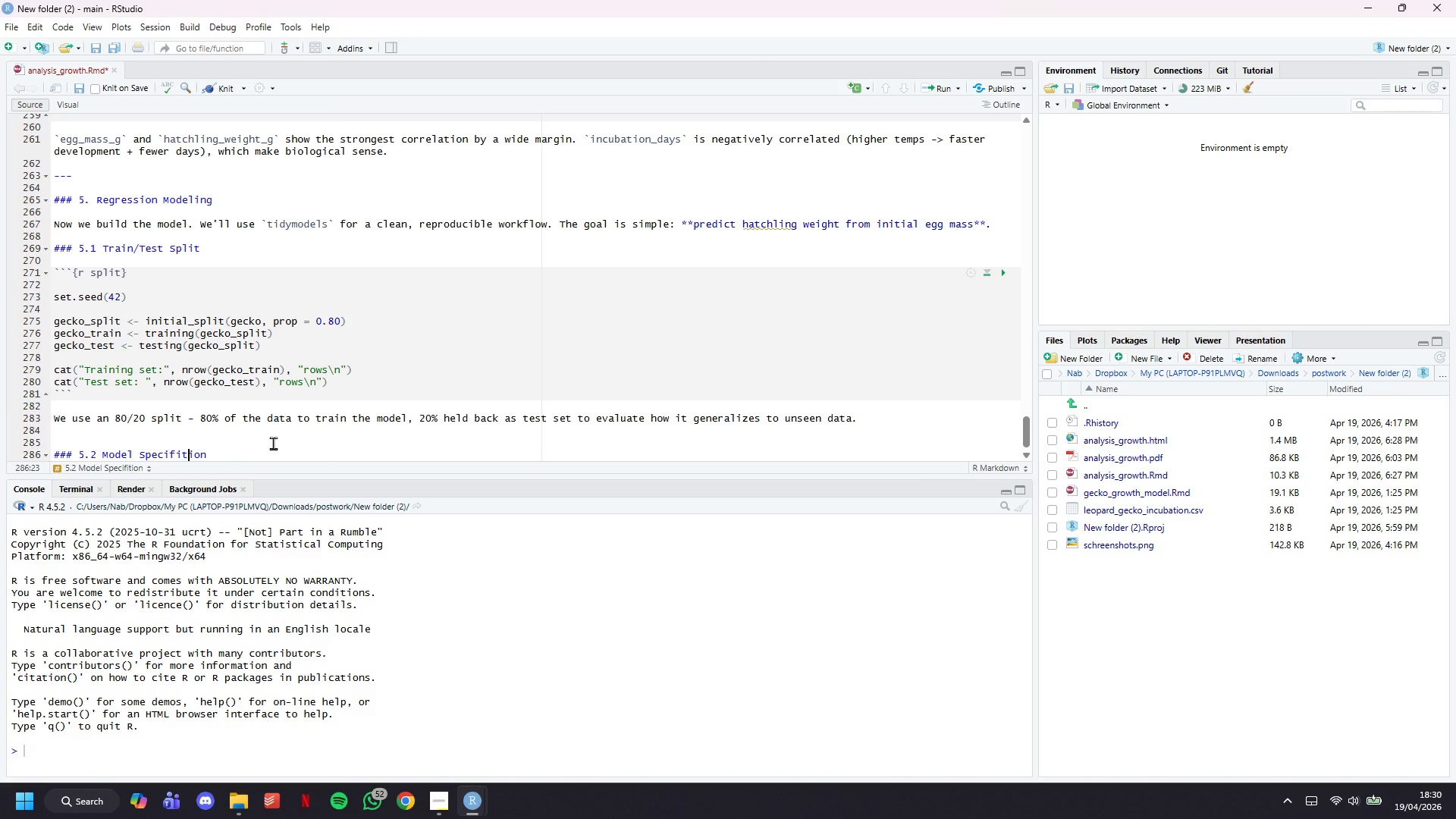 
key(ArrowLeft)
 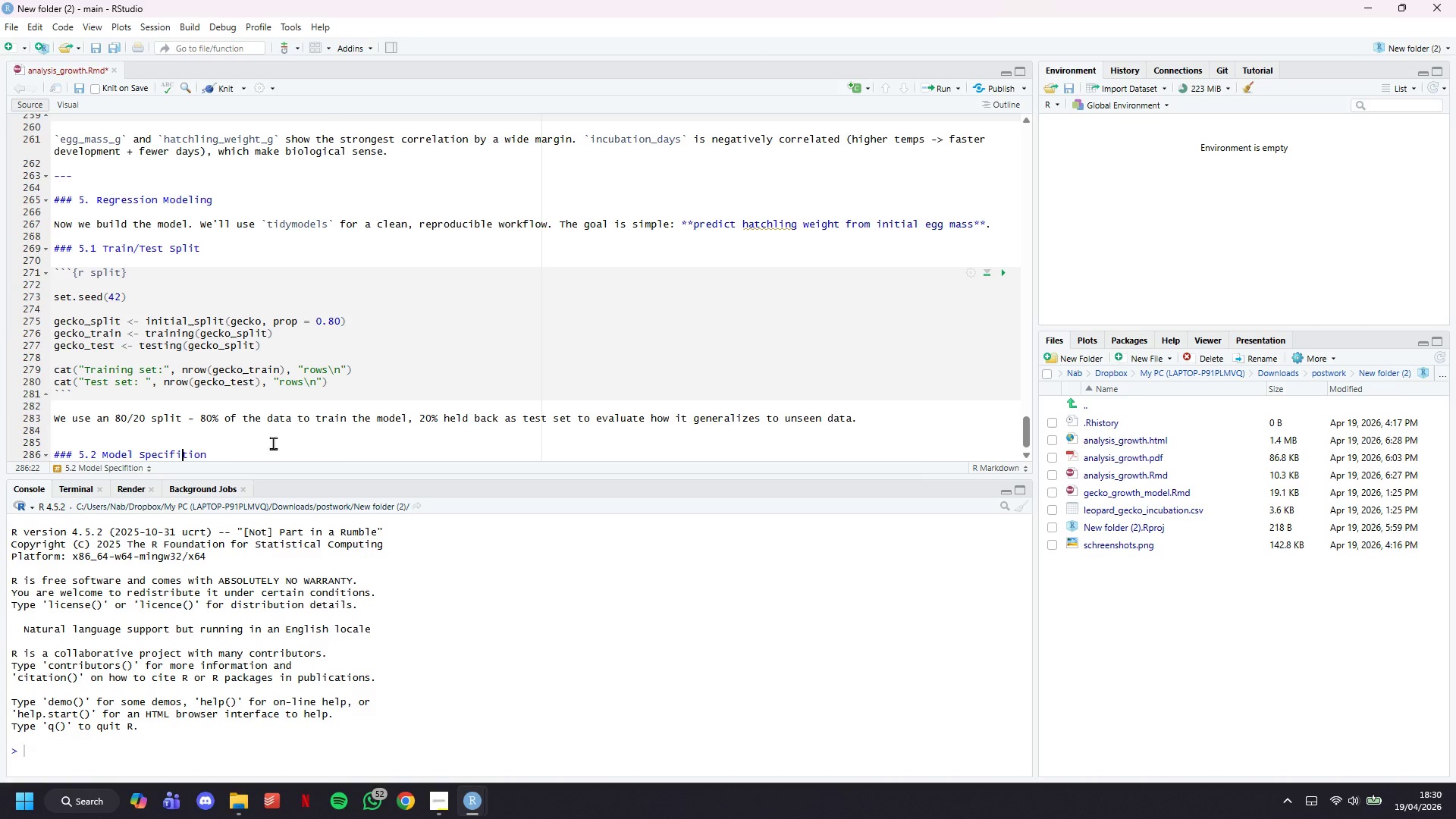 
type(ca)
 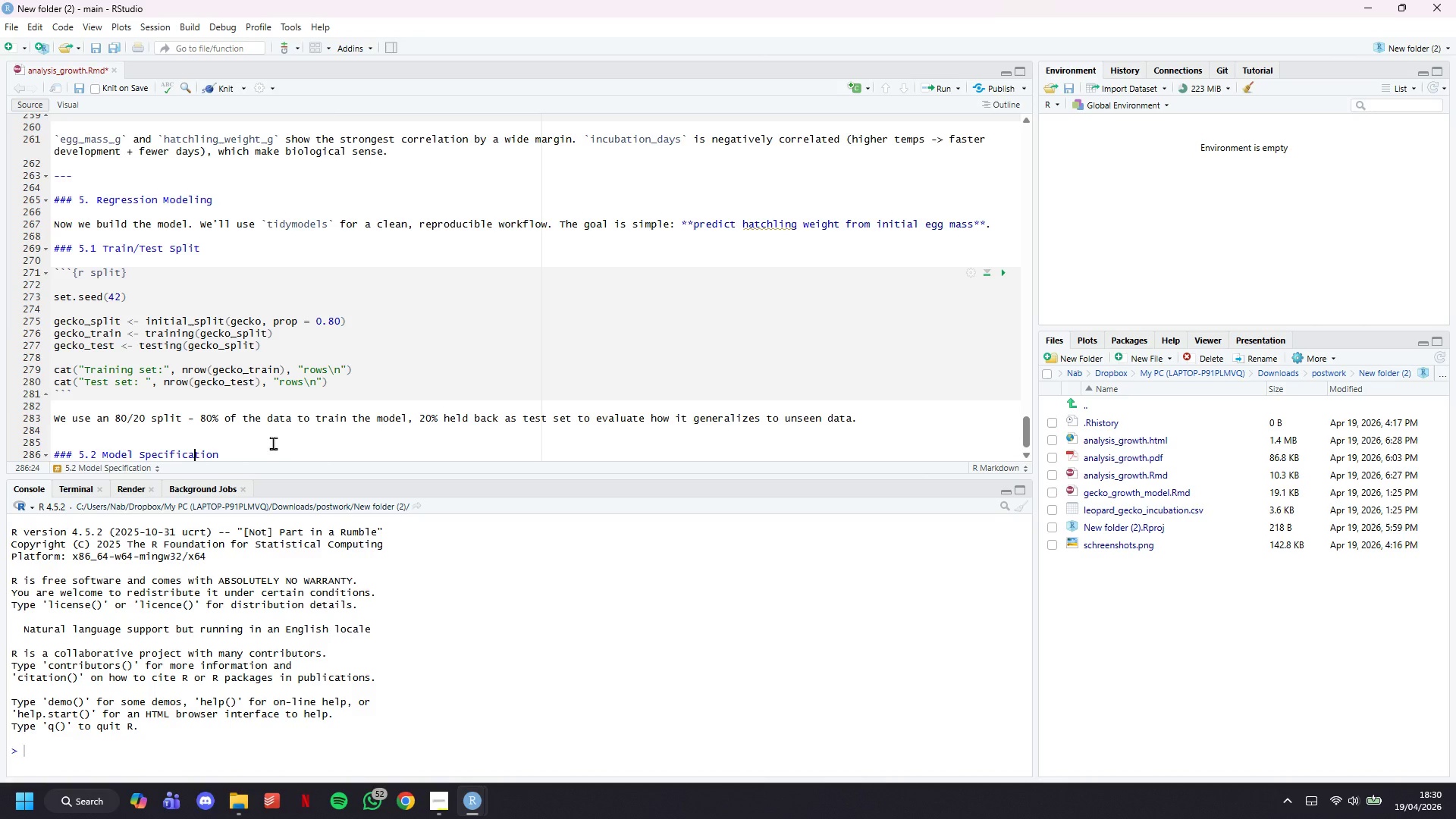 
key(ArrowRight)
 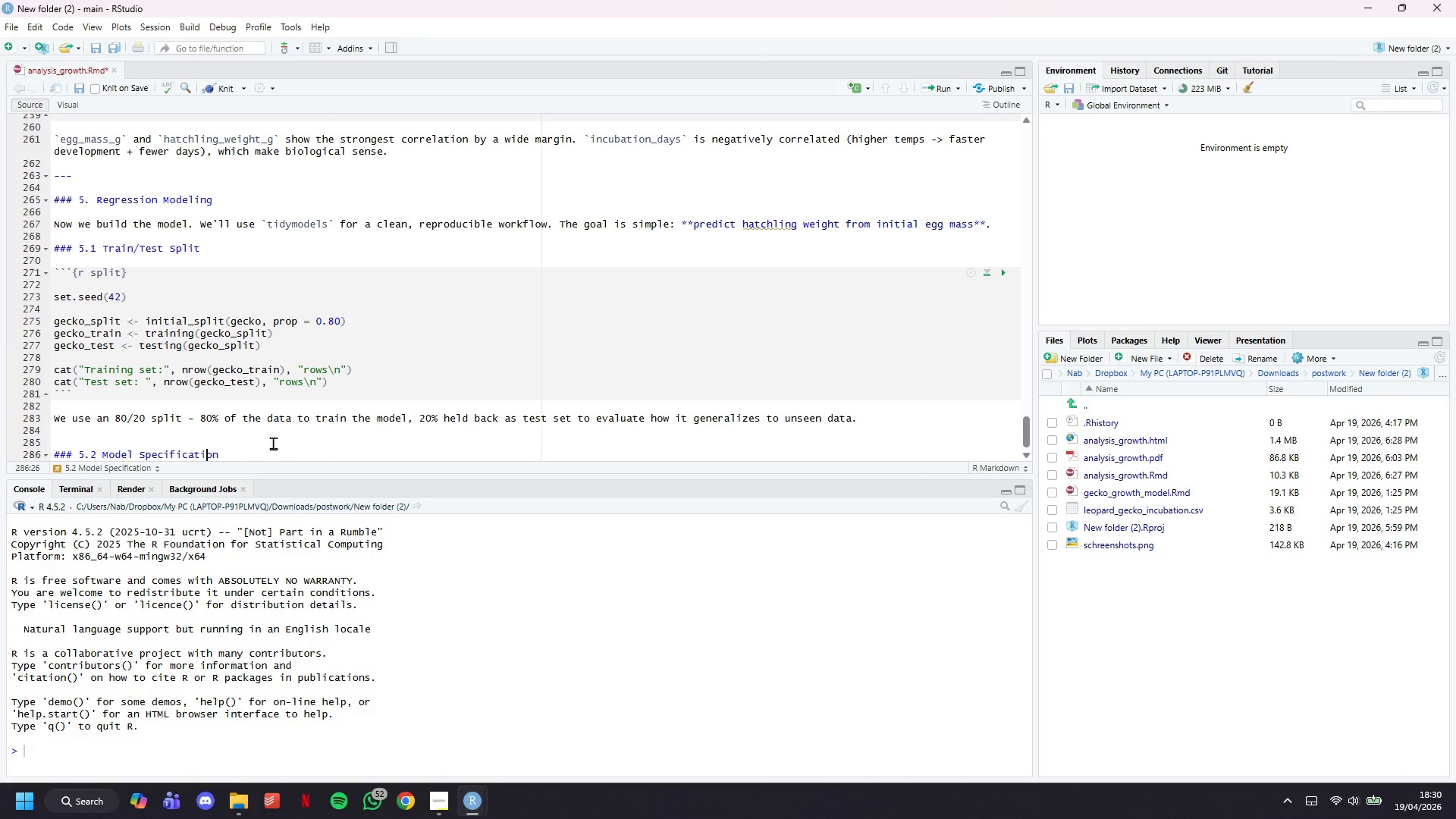 
key(ArrowRight)
 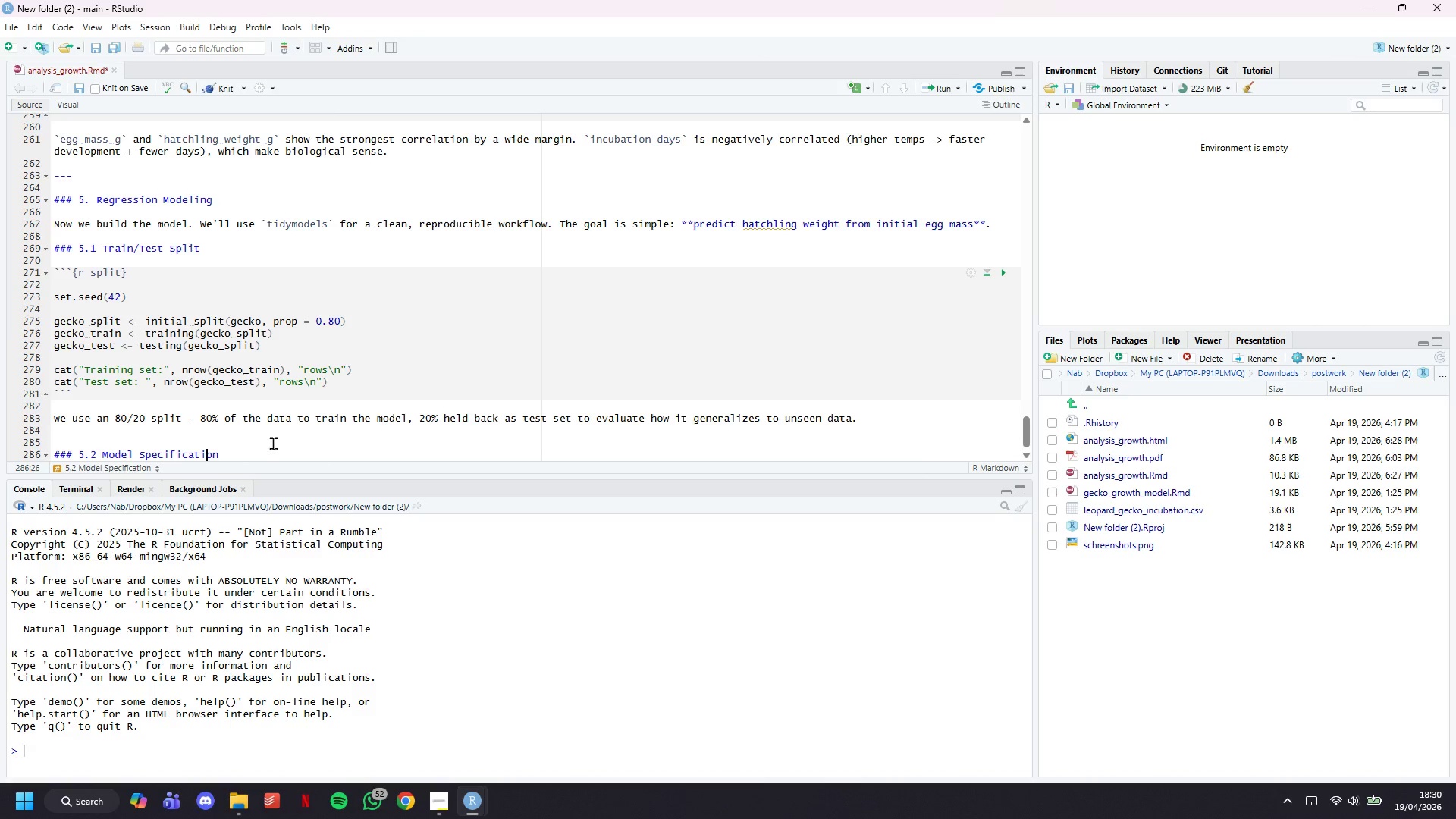 
key(ArrowRight)
 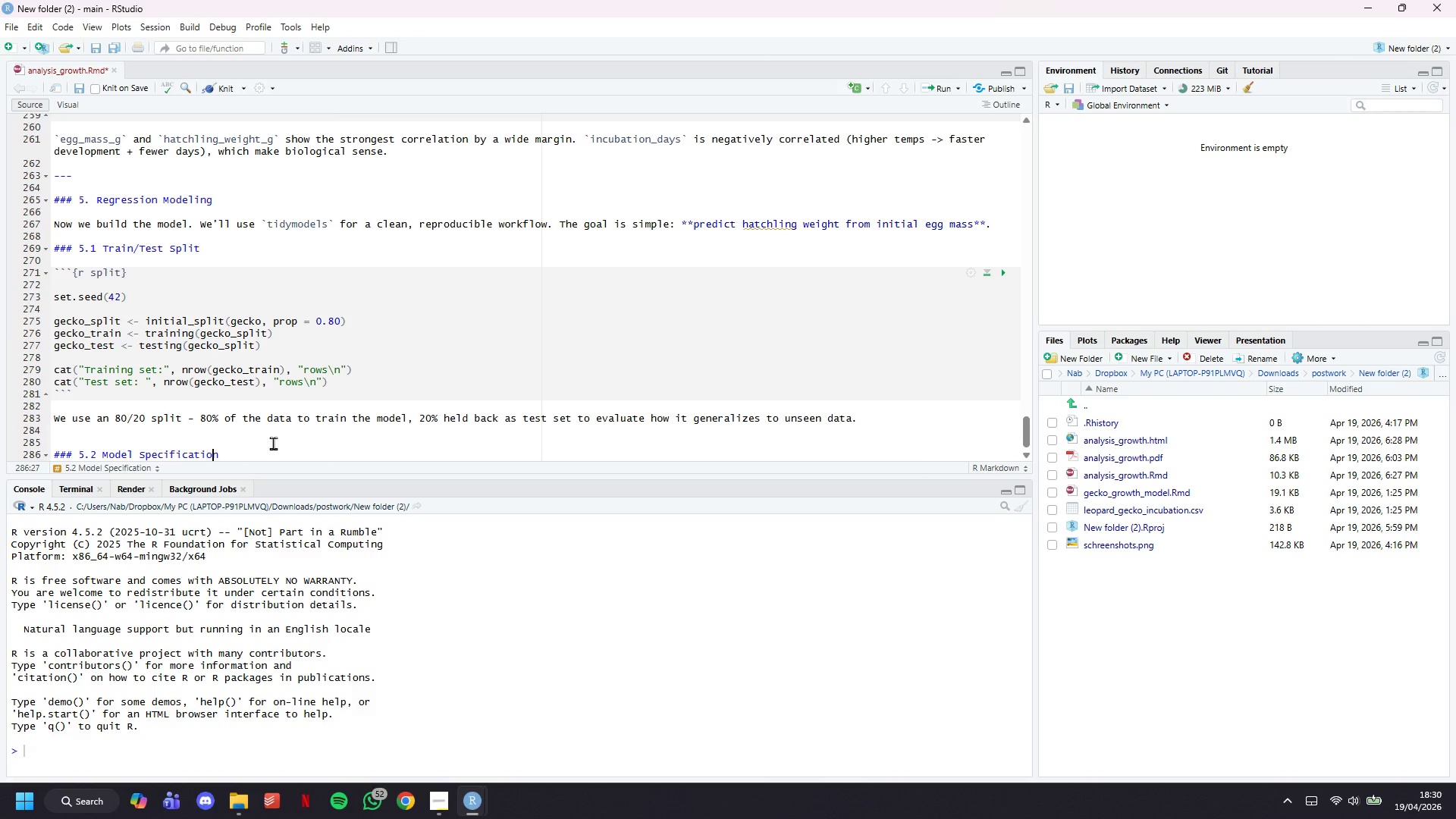 
key(ArrowRight)
 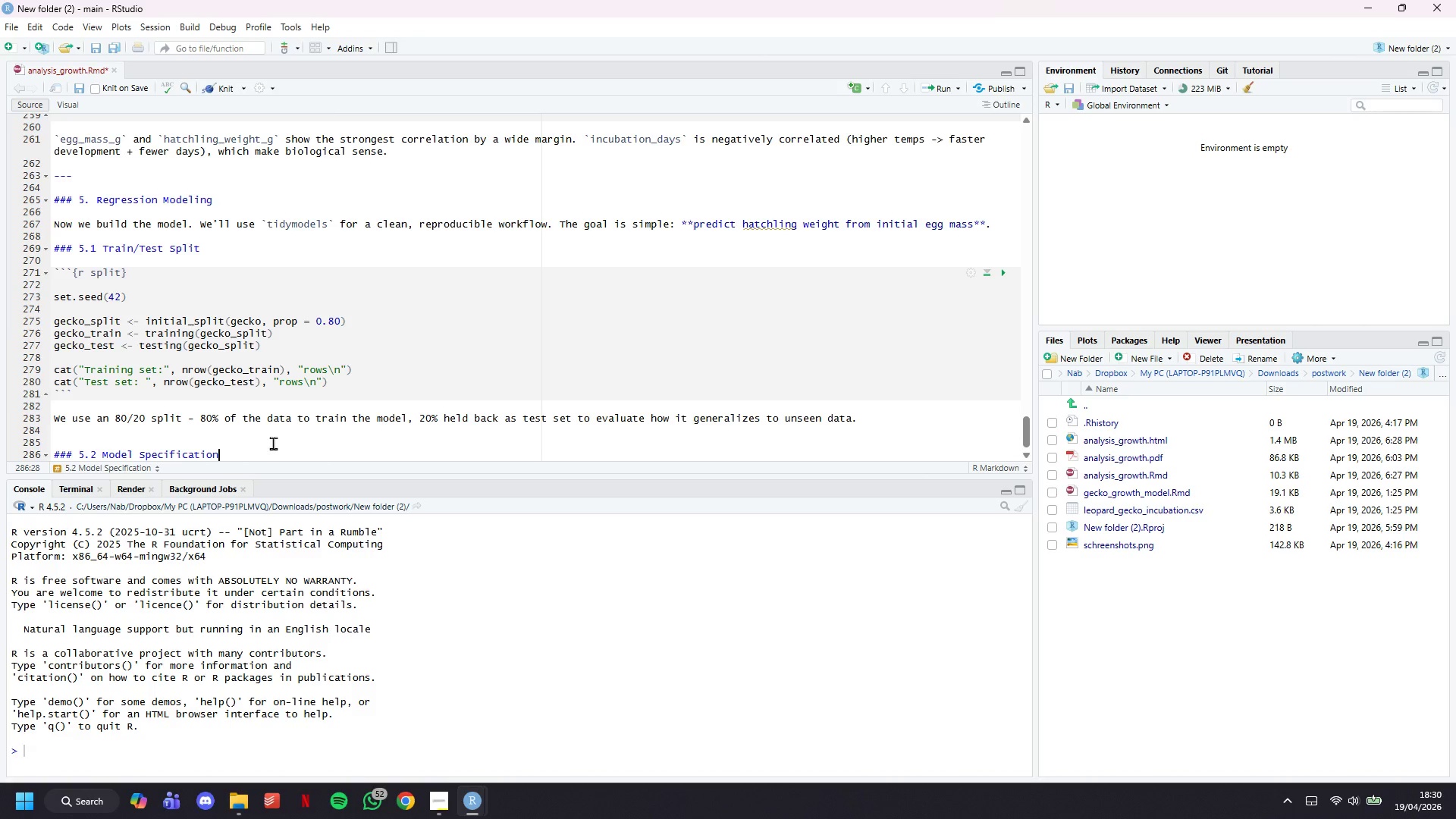 
key(Enter)
 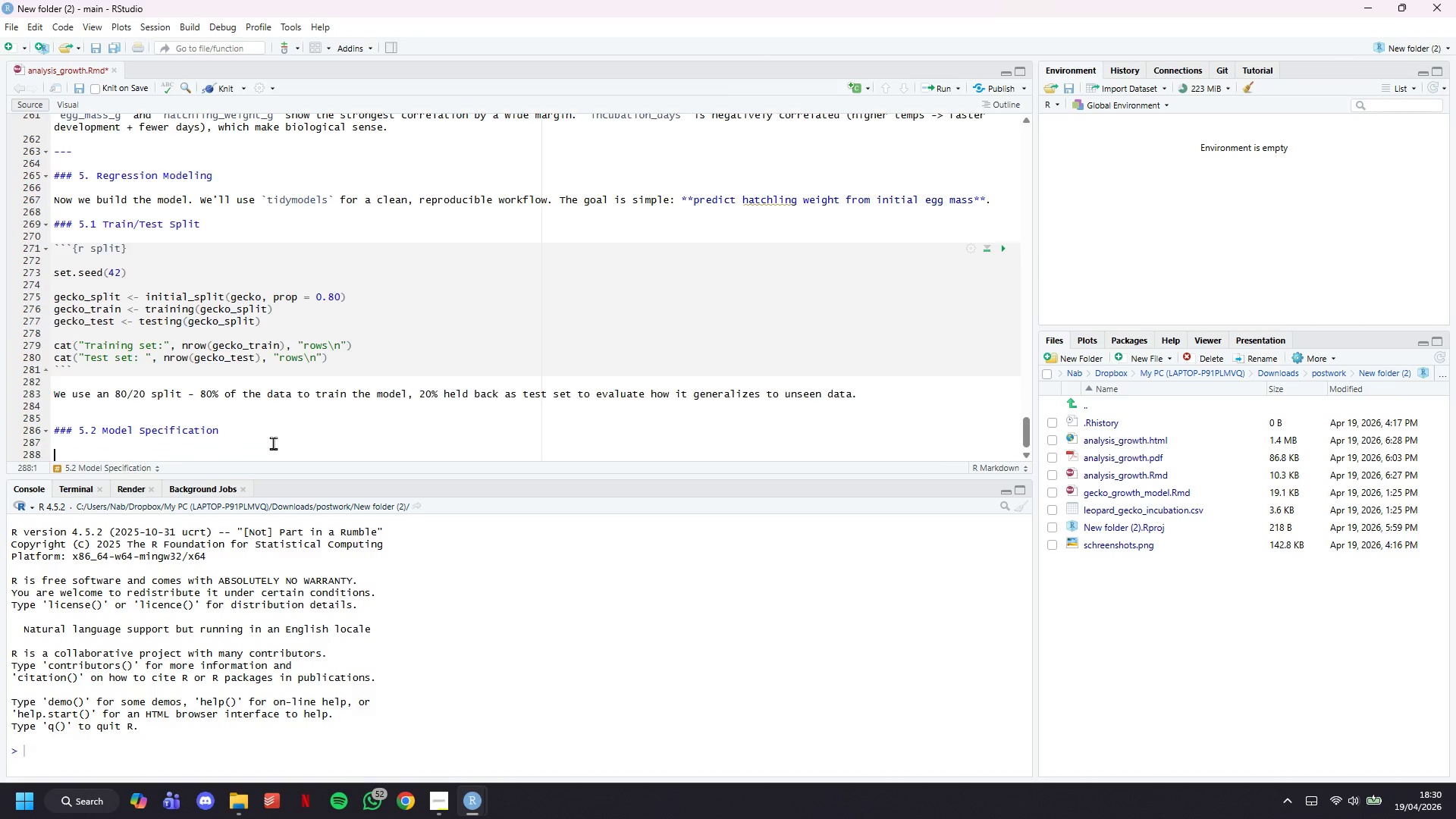 
key(Enter)
 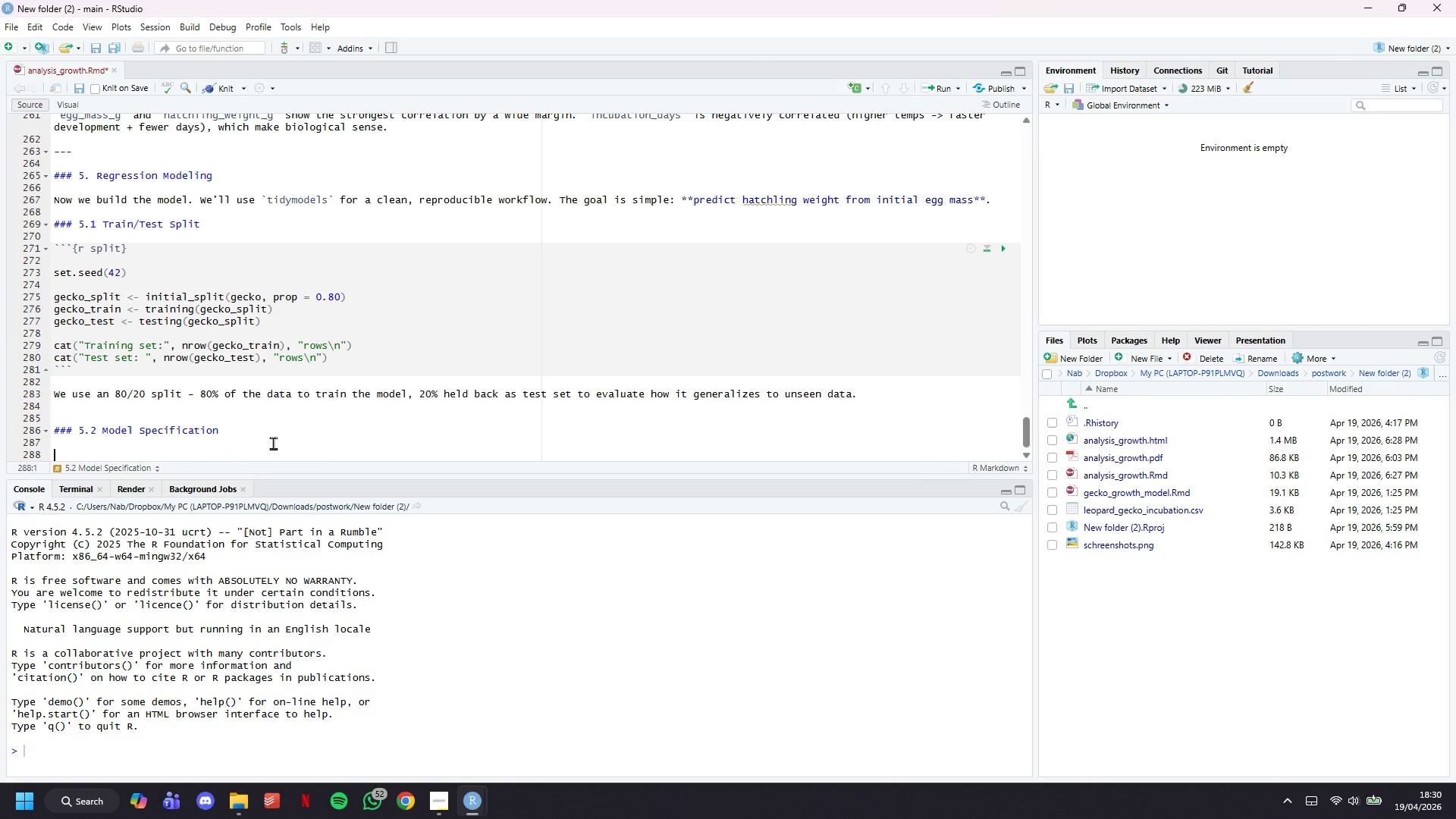 
key(Backquote)
 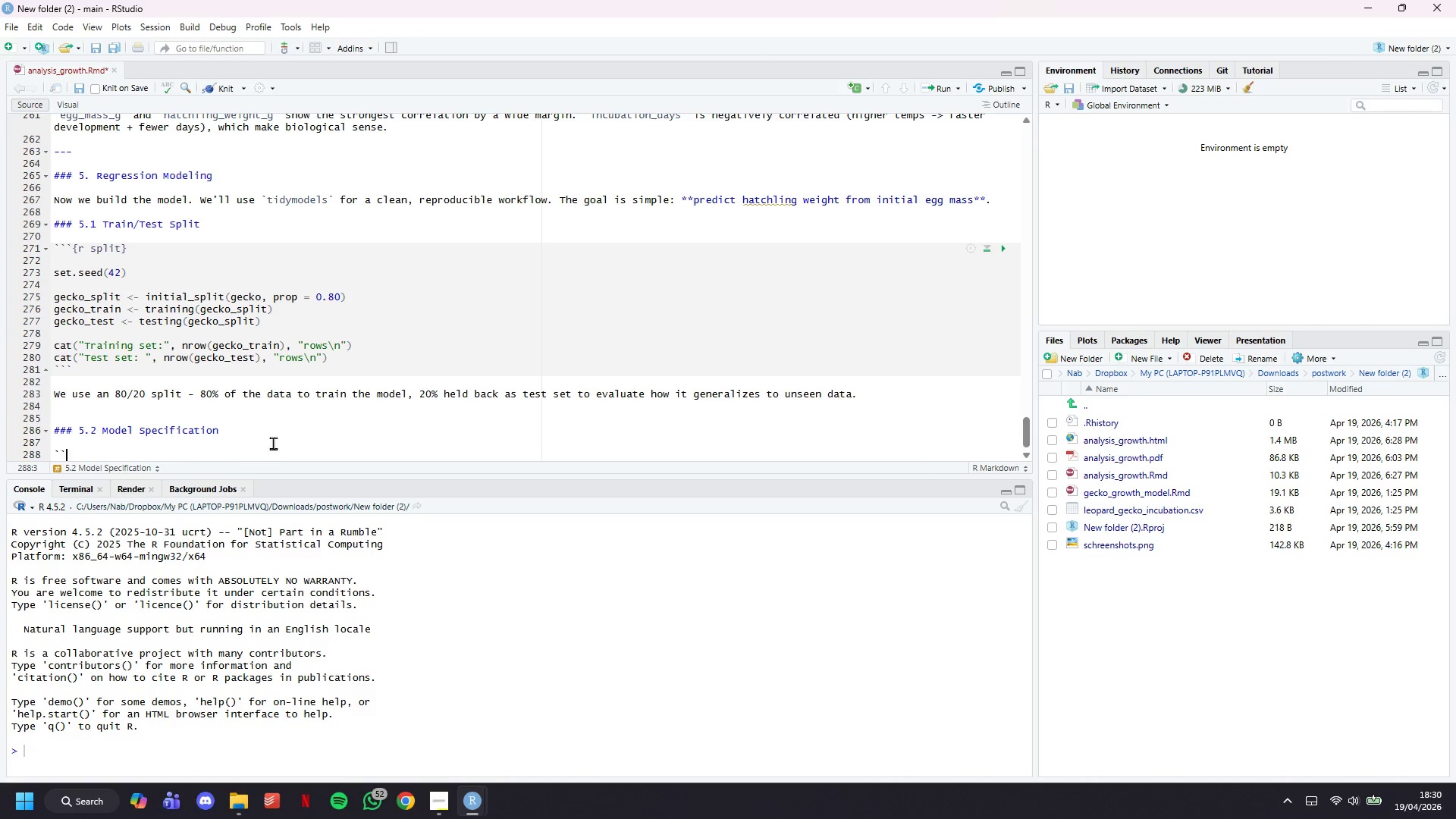 
key(Backquote)
 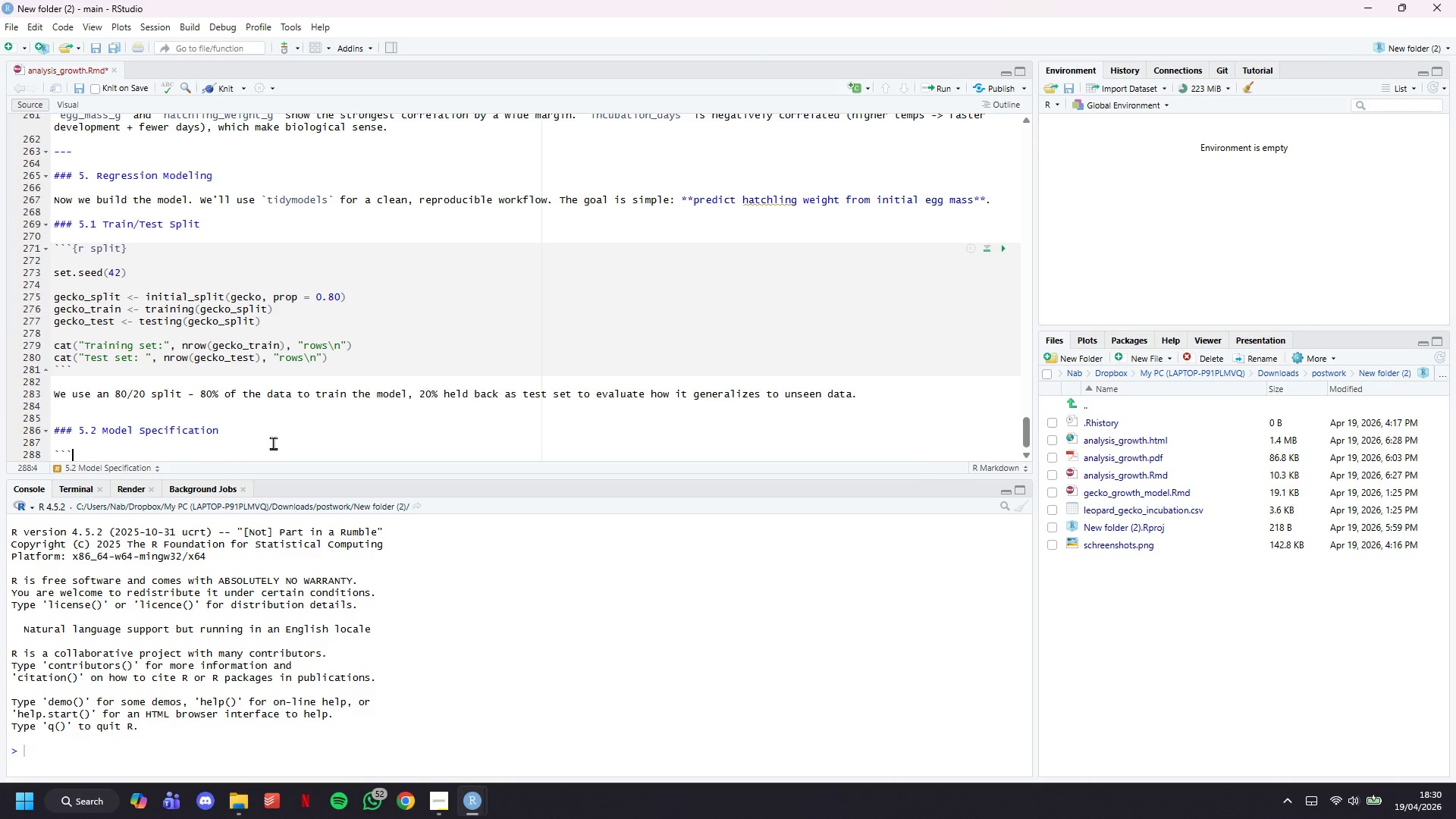 
key(Backquote)
 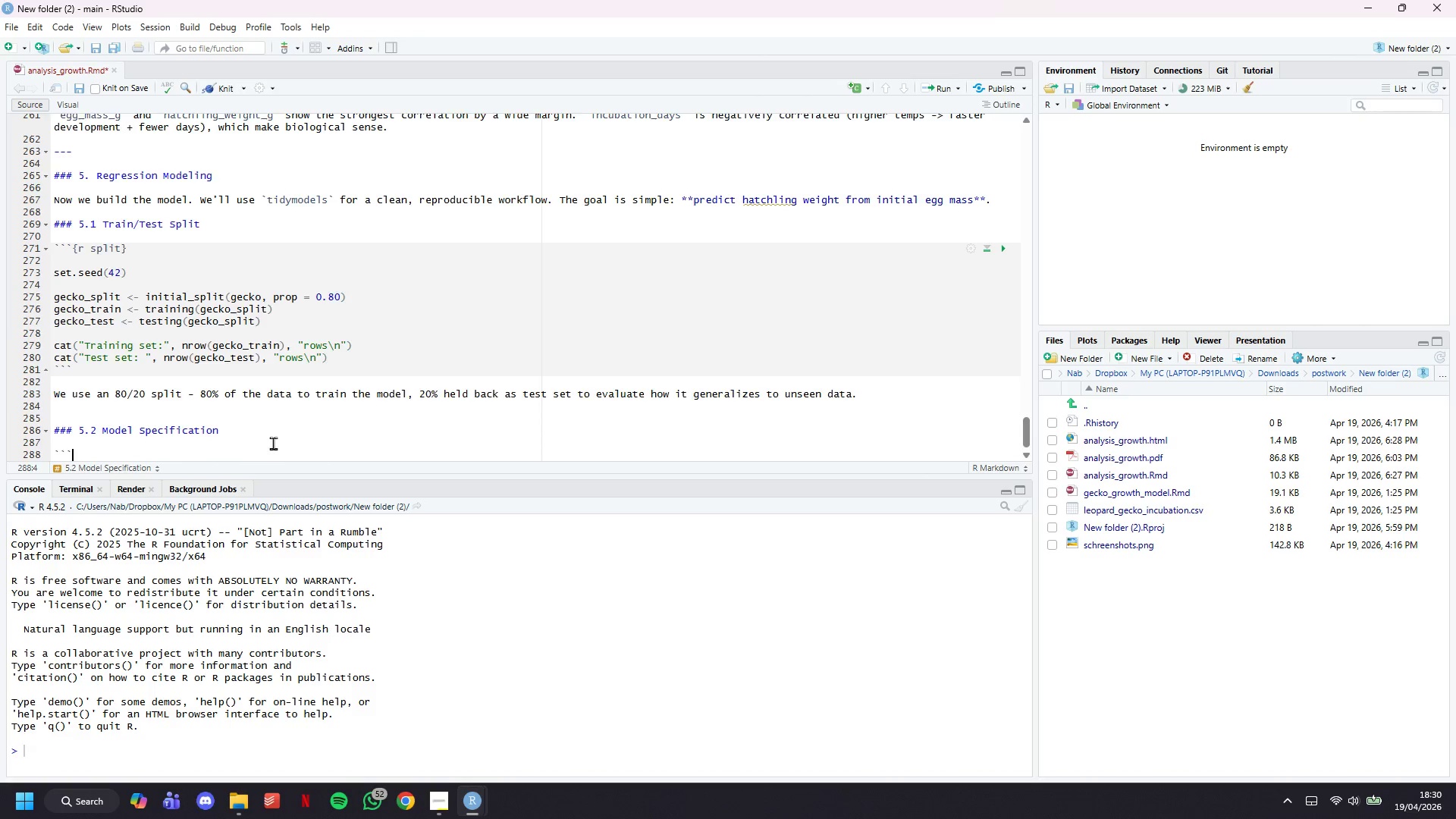 
key(Enter)
 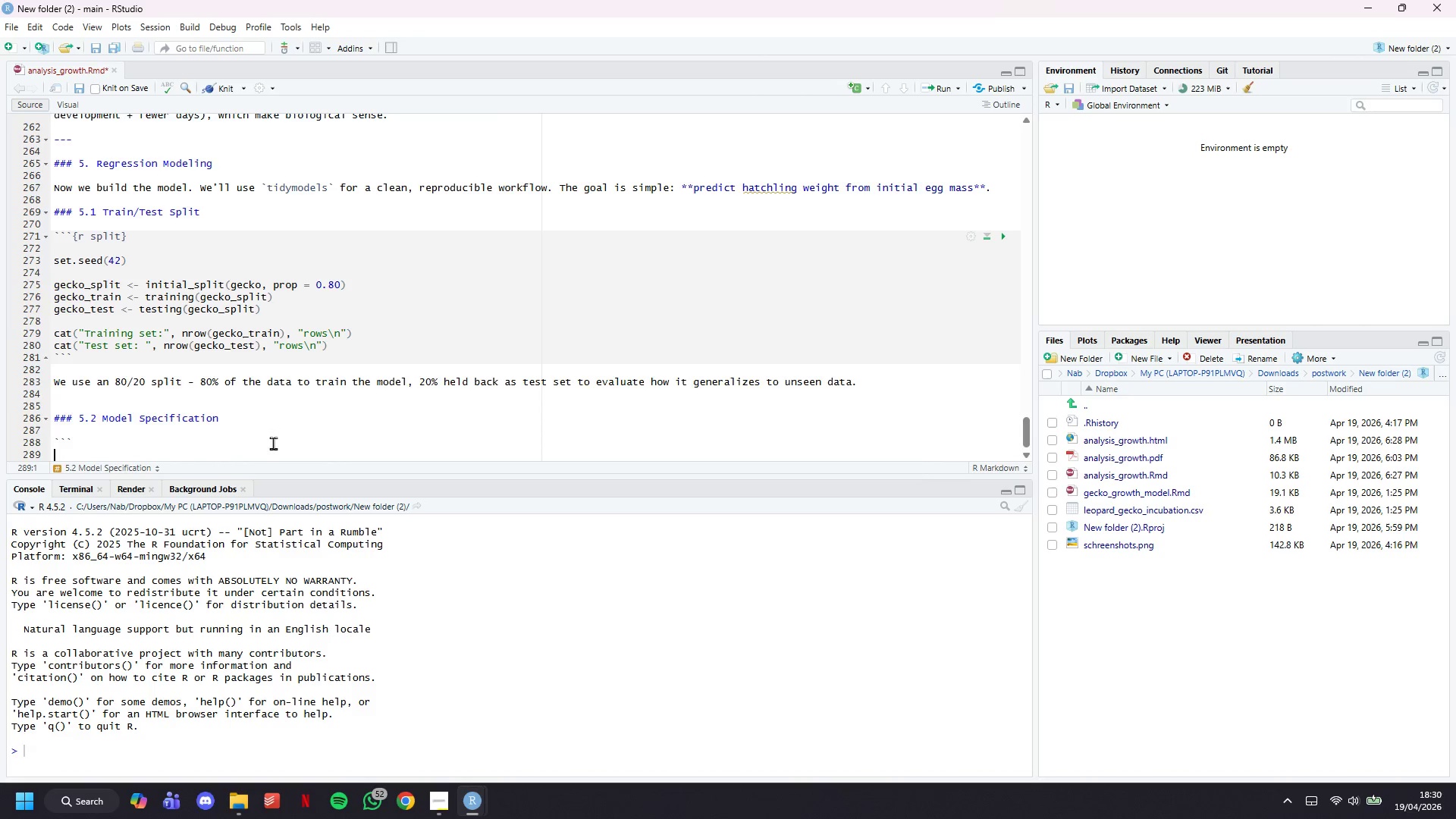 
key(Enter)
 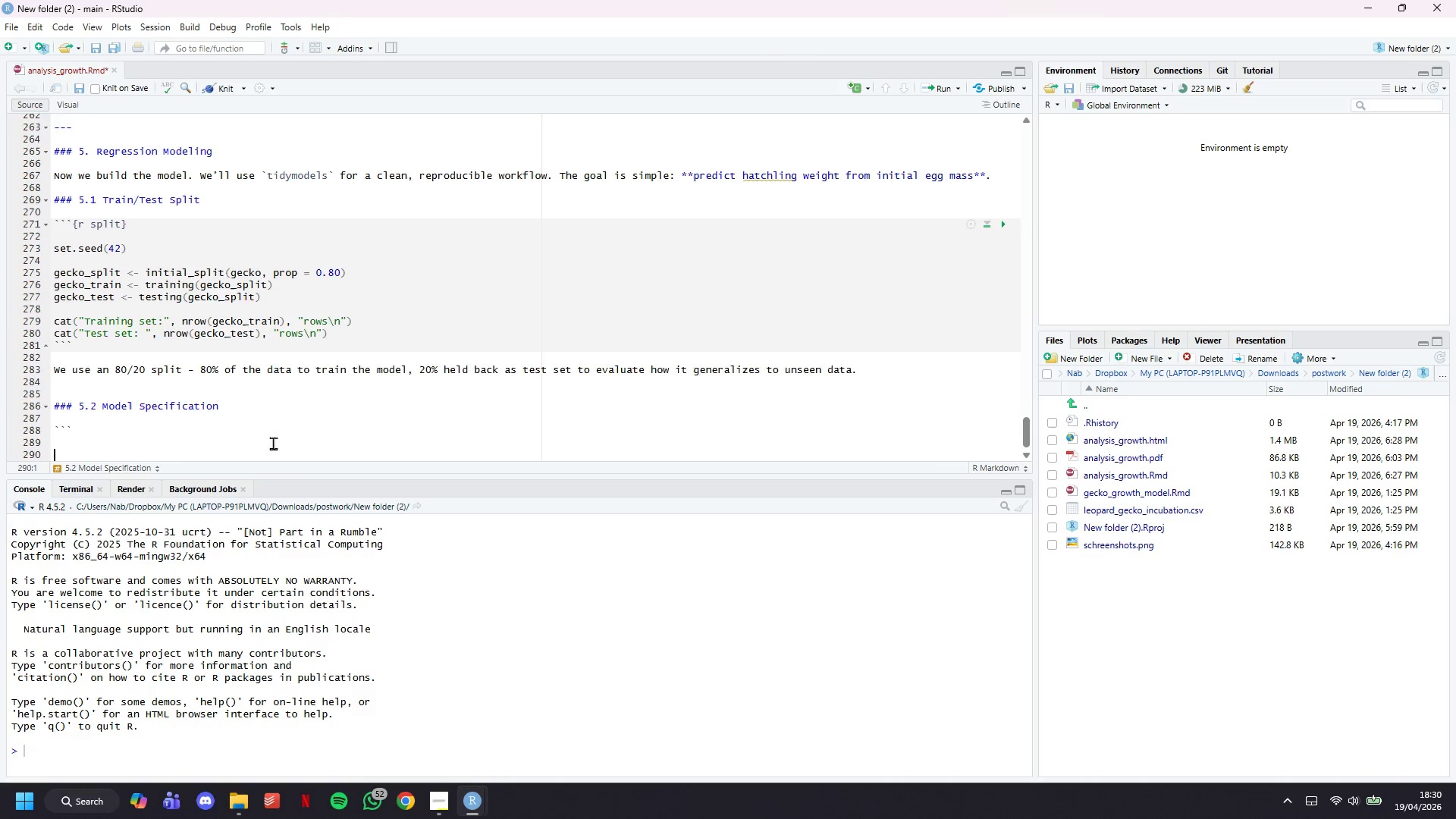 
key(Enter)
 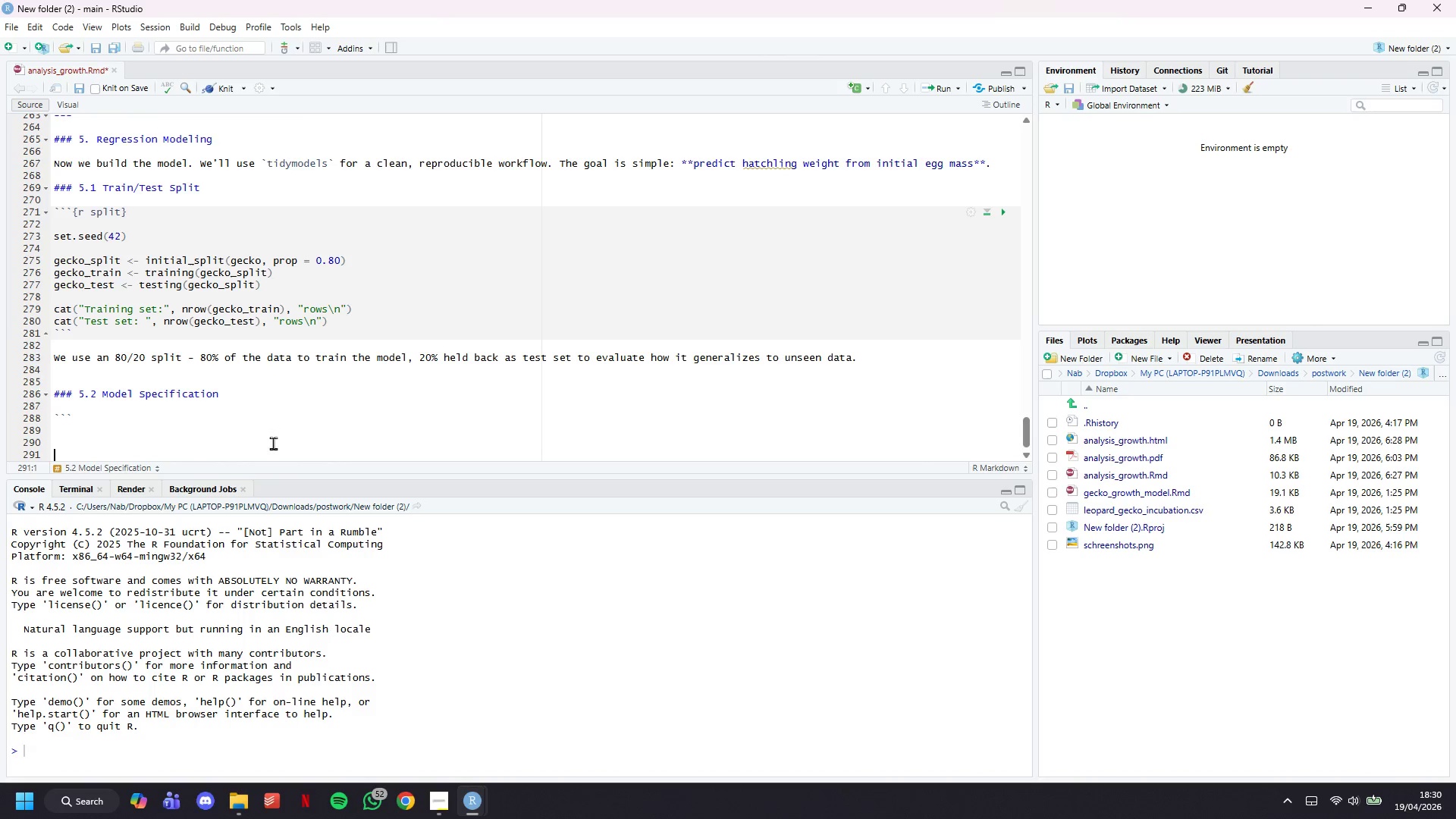 
key(Backquote)
 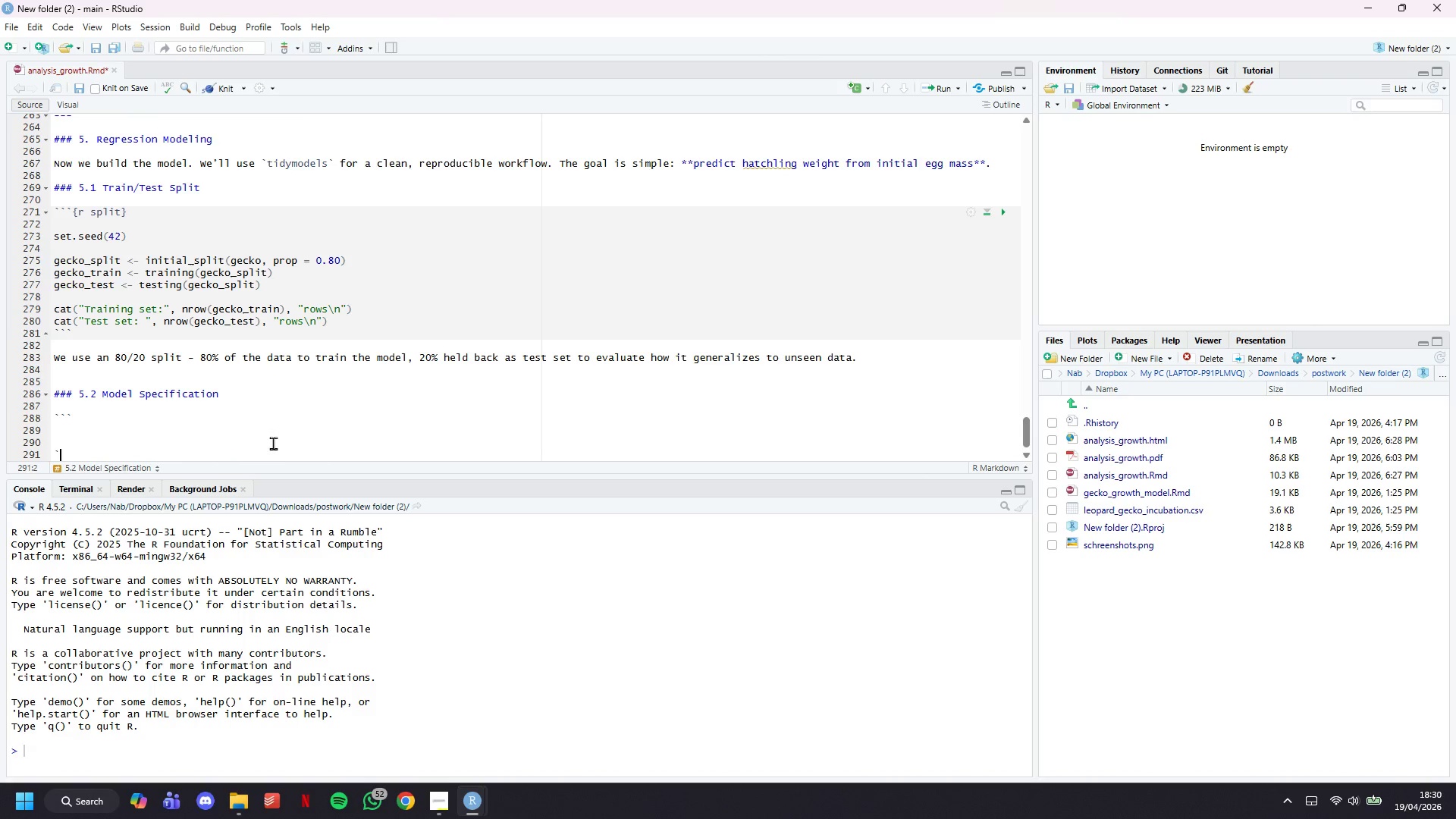 
key(Backquote)
 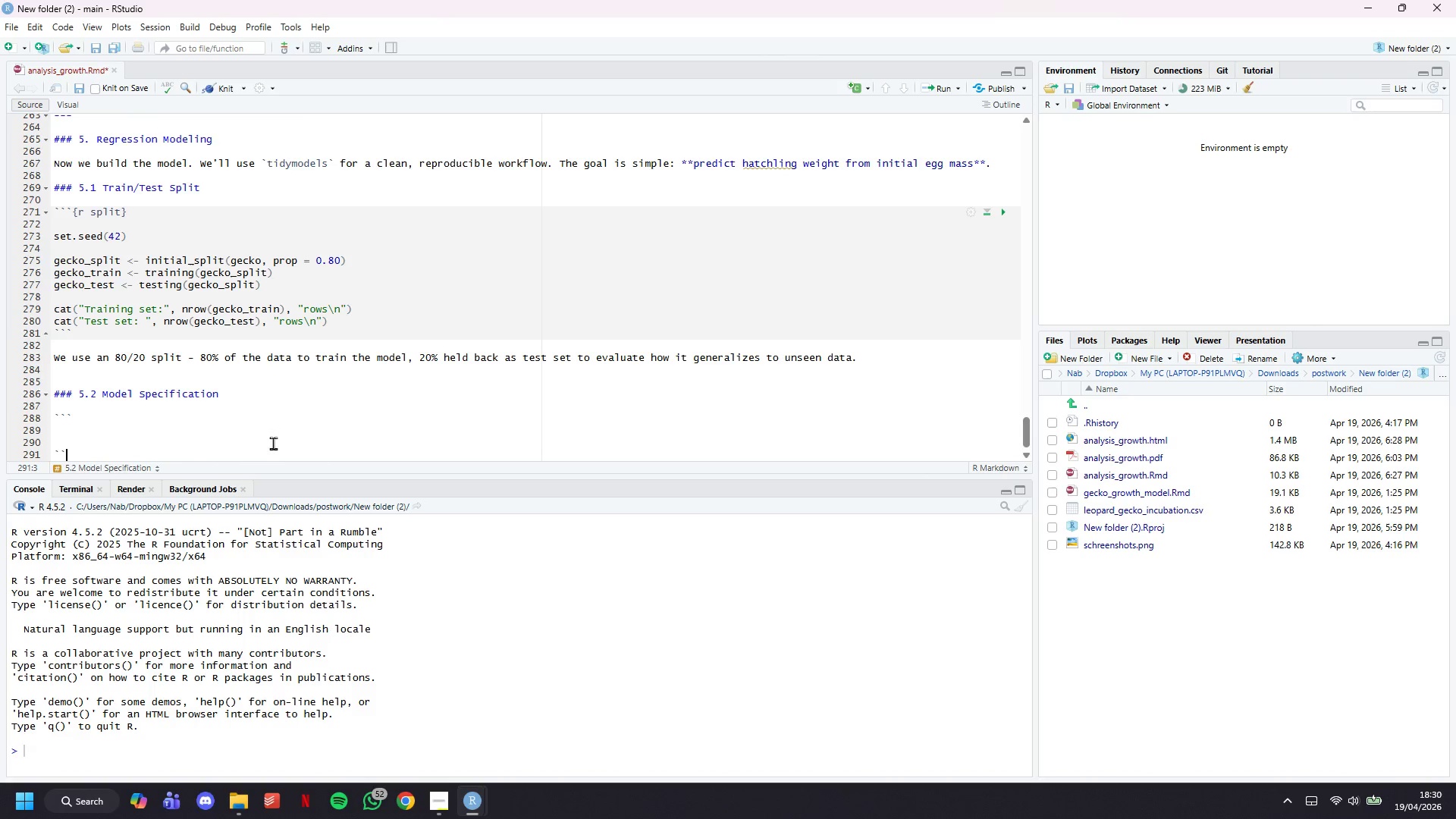 
key(Backquote)
 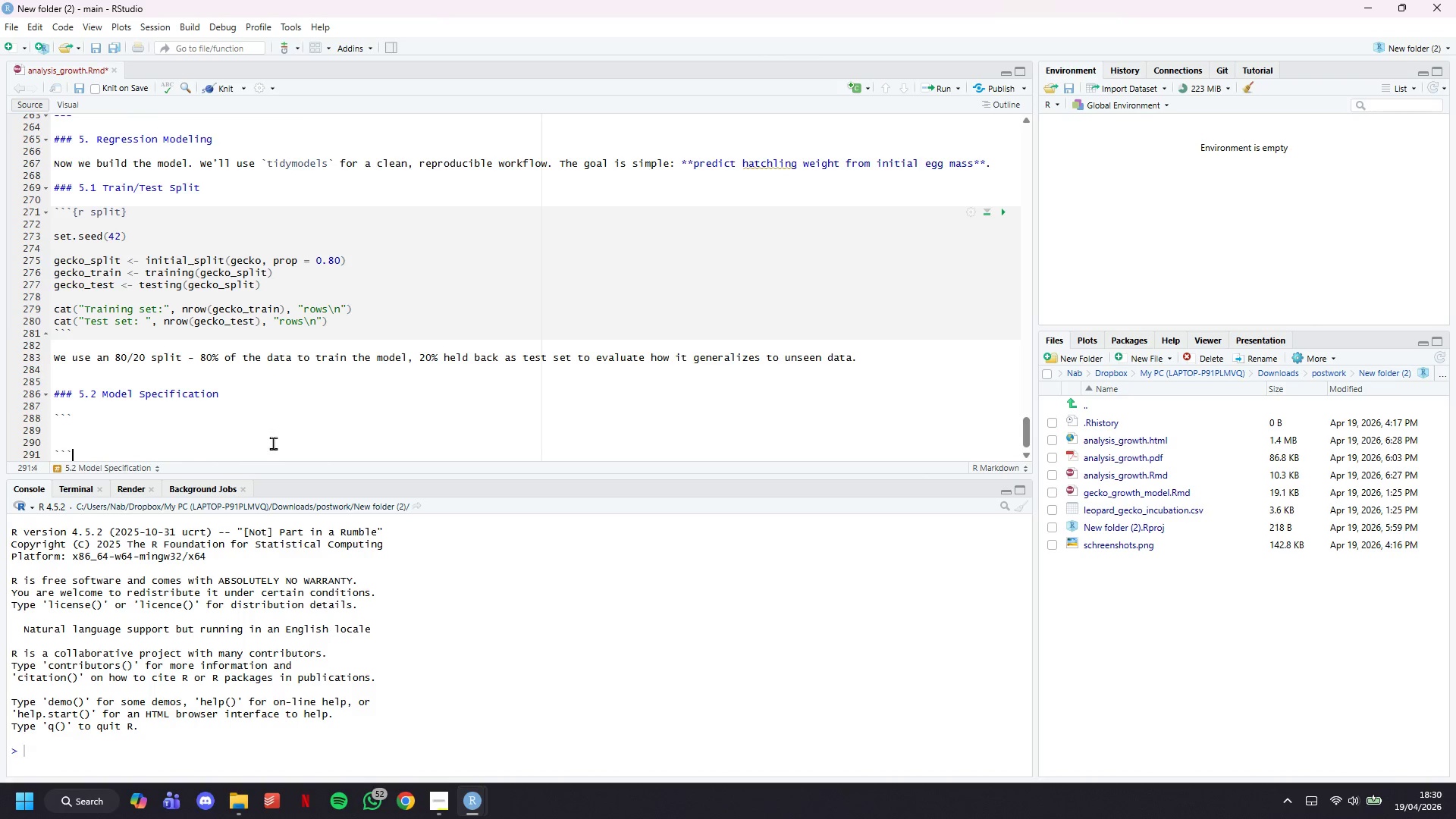 
key(Enter)
 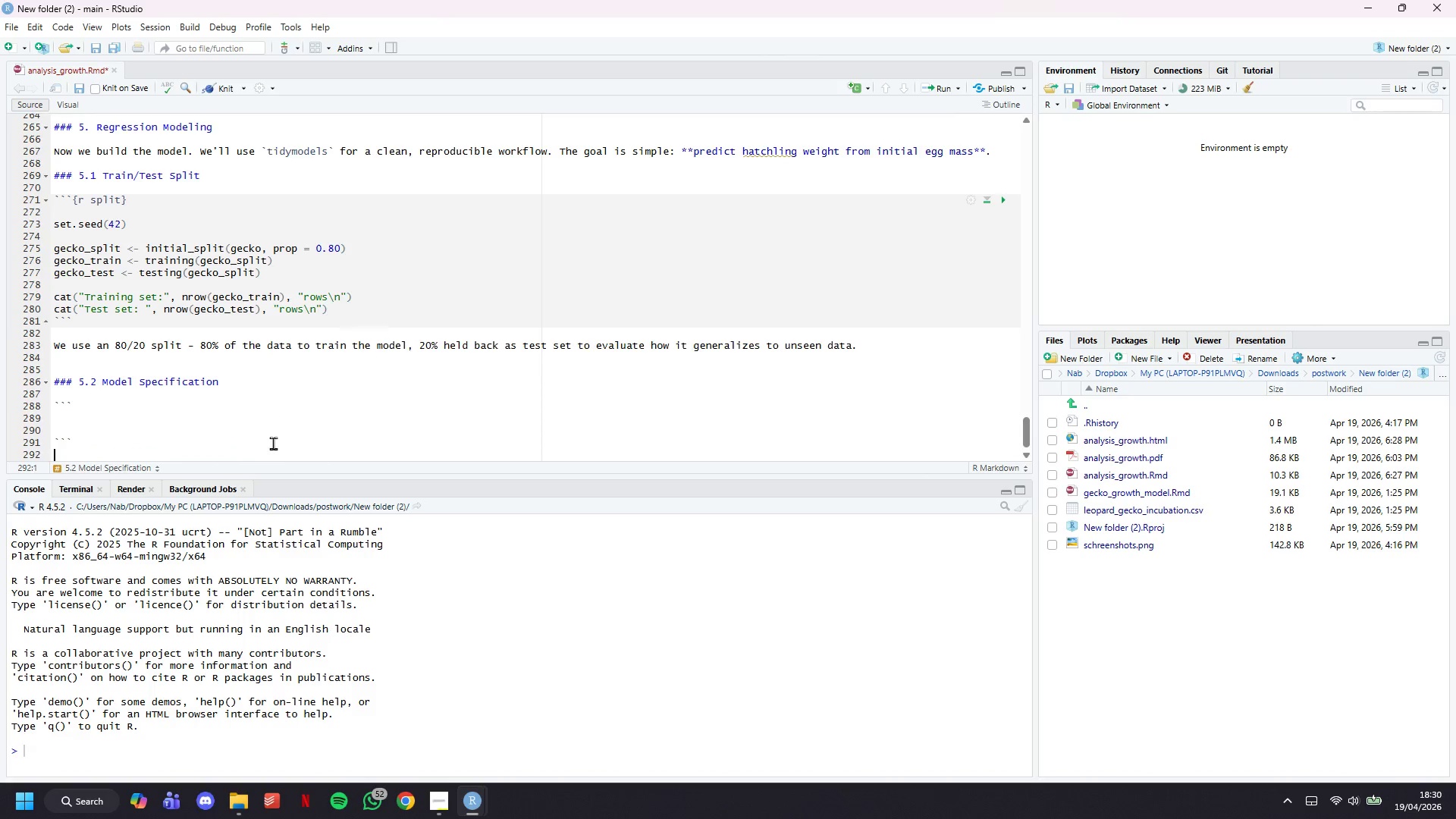 
key(Enter)
 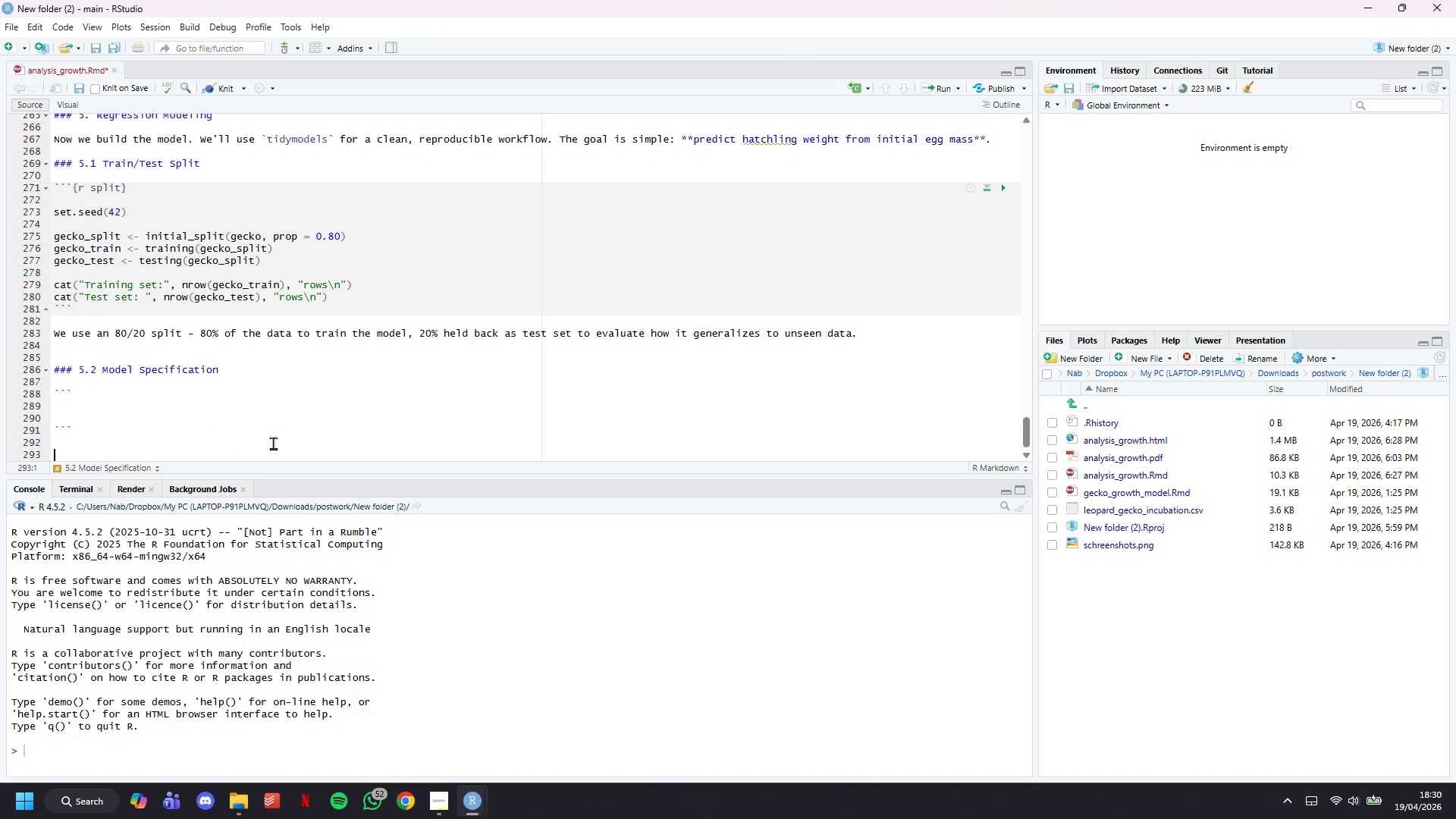 
key(ArrowUp)
 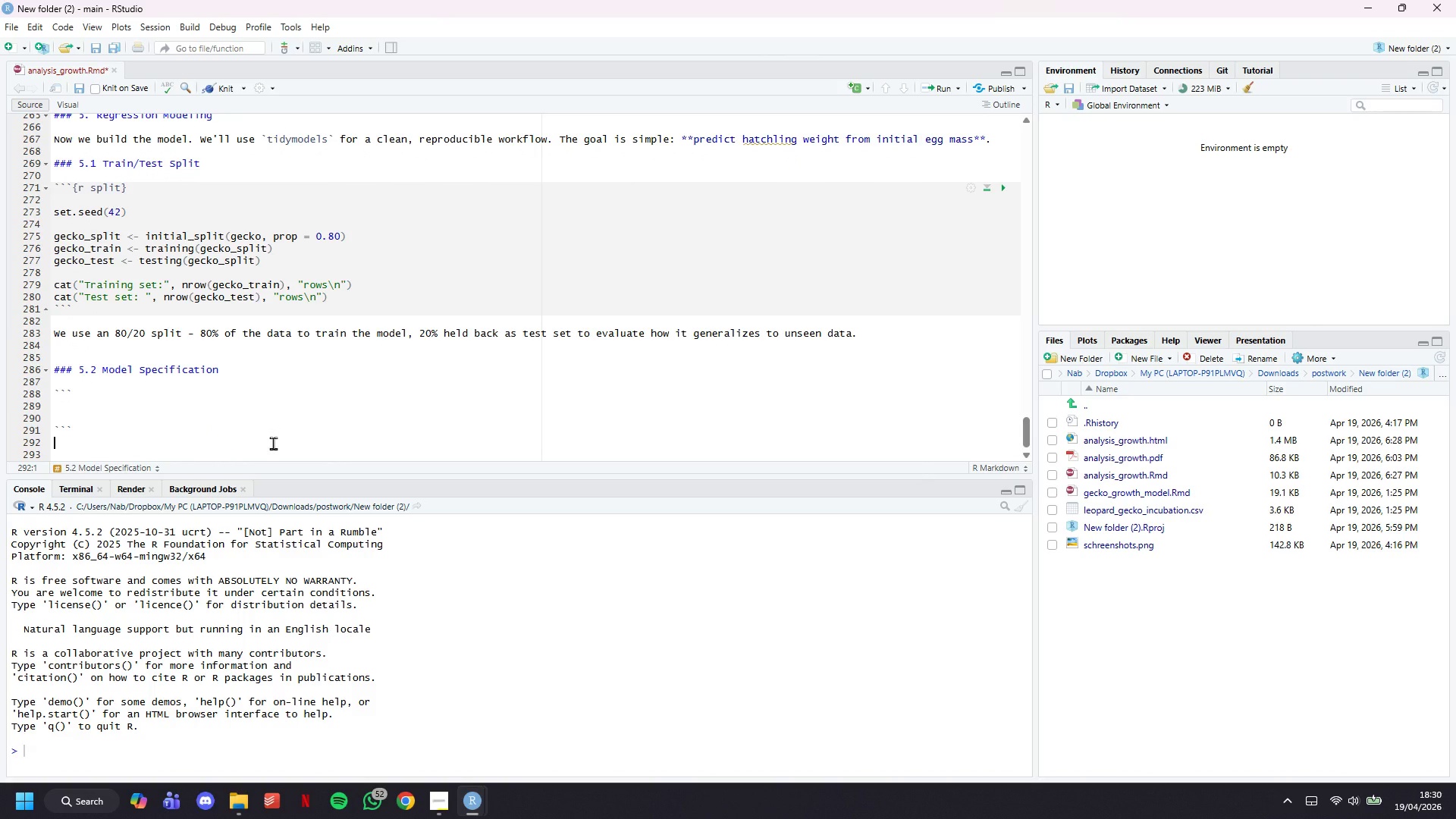 
key(ArrowUp)
 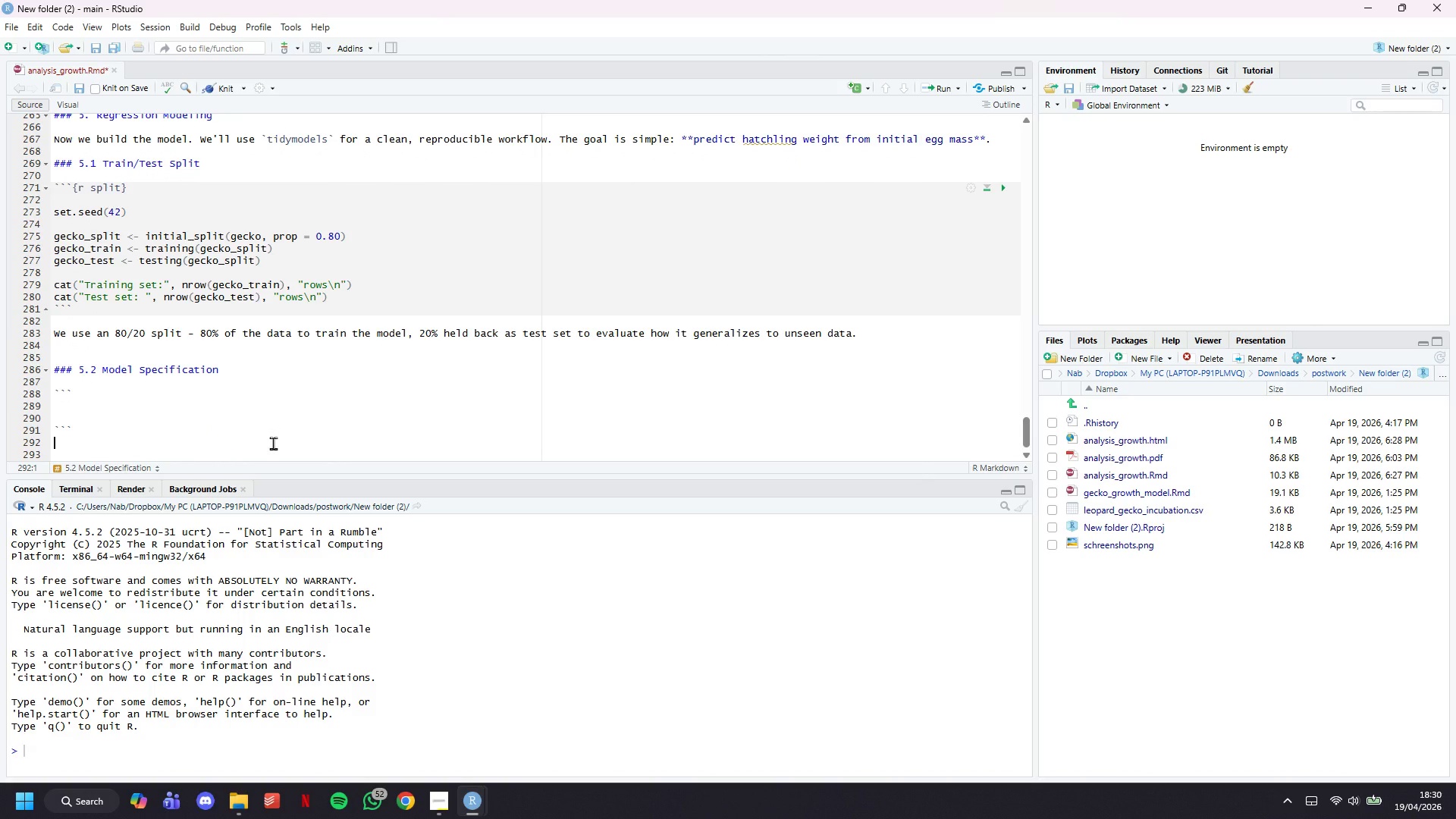 
key(ArrowUp)
 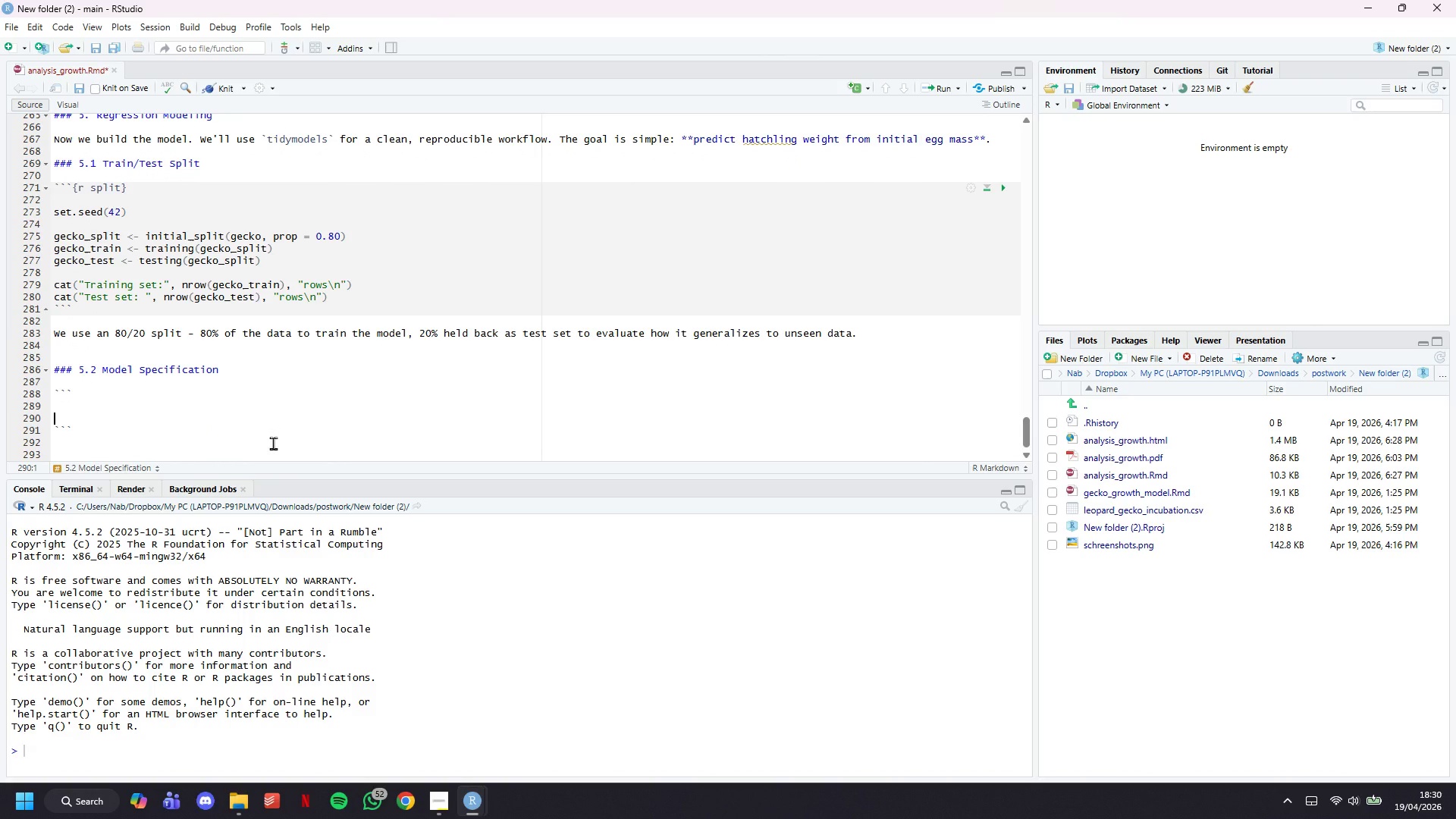 
key(ArrowUp)
 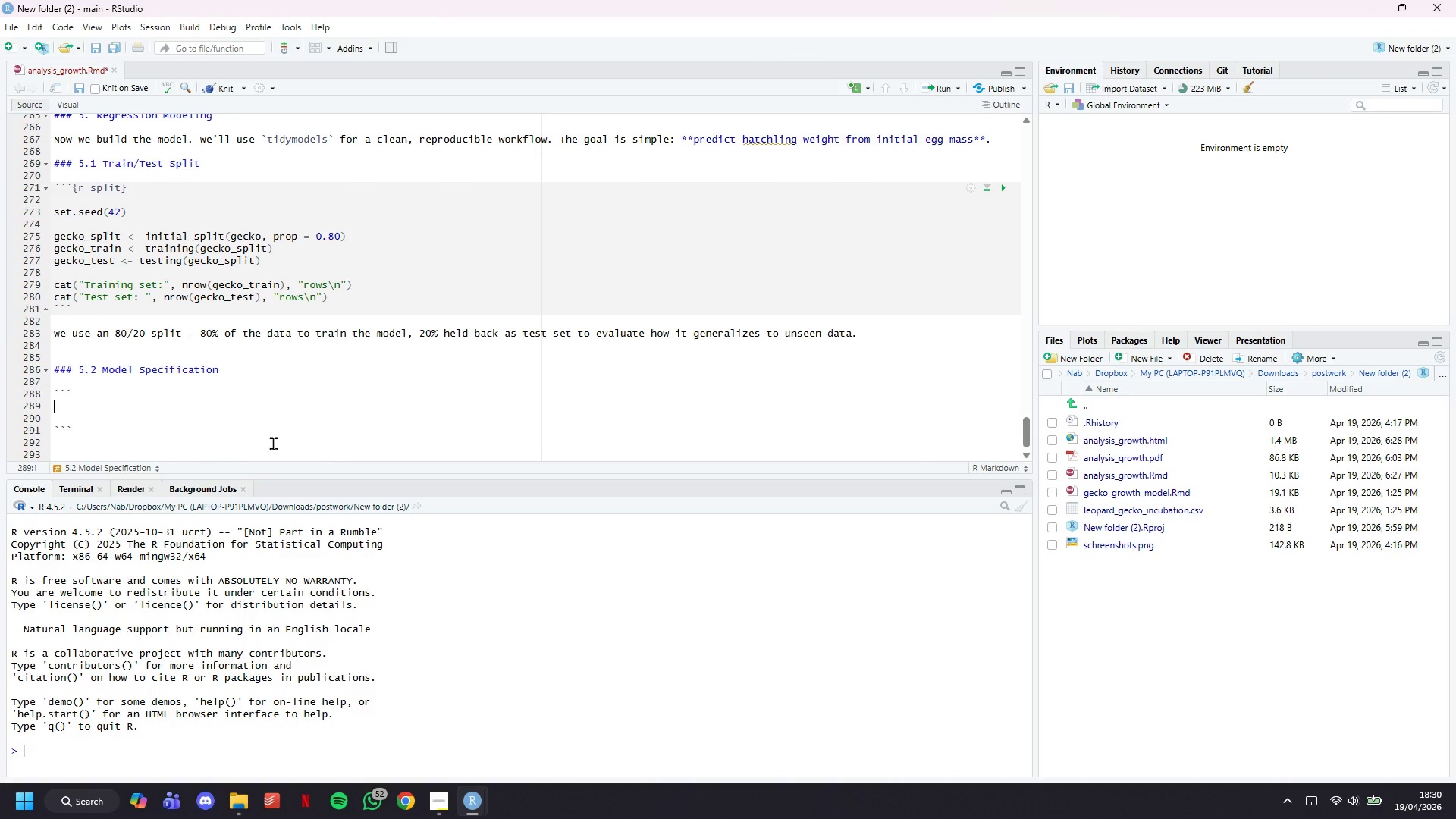 
key(ArrowLeft)
 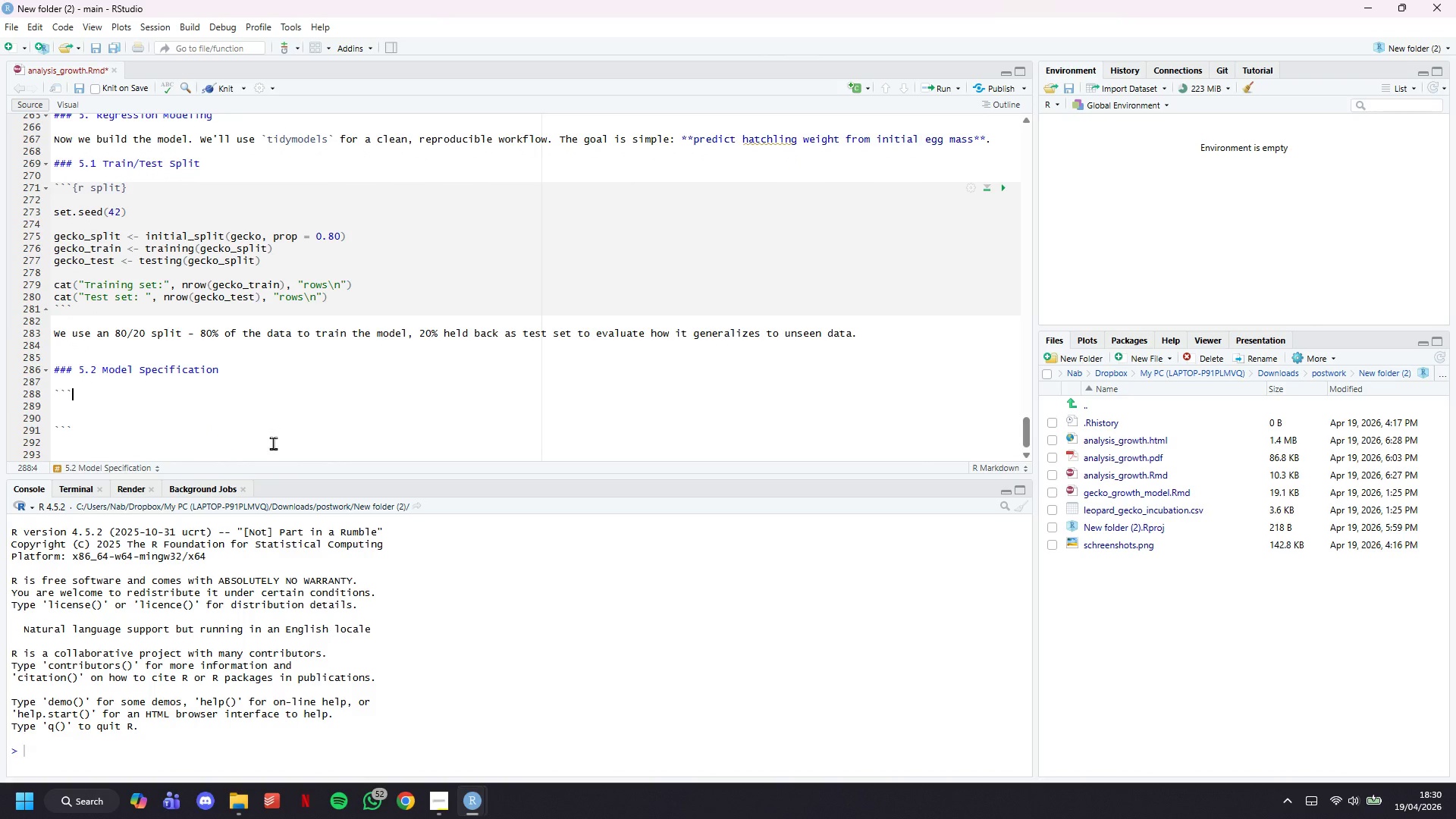 
key(Shift+BracketLeft)
 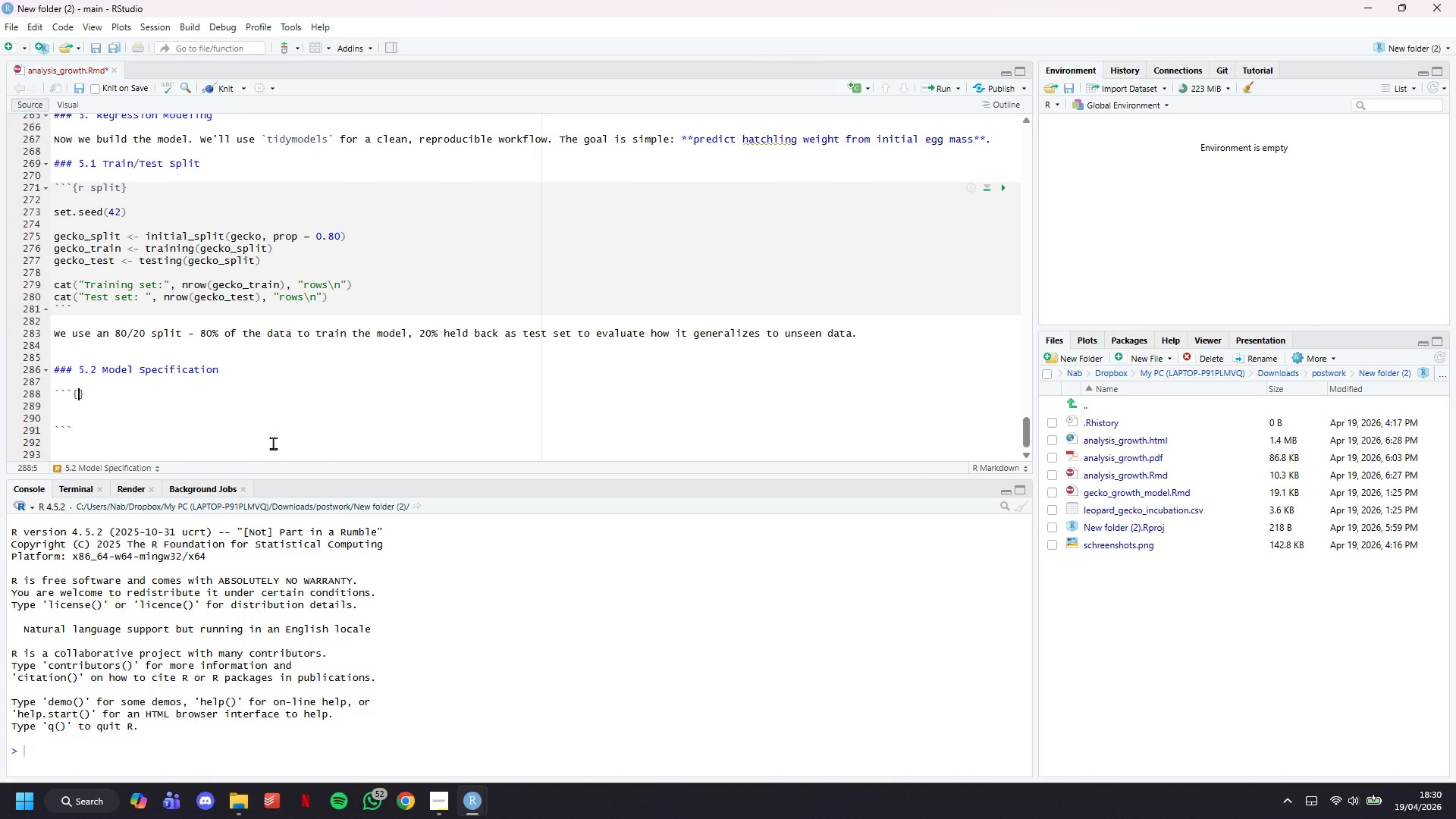 
key(R)
 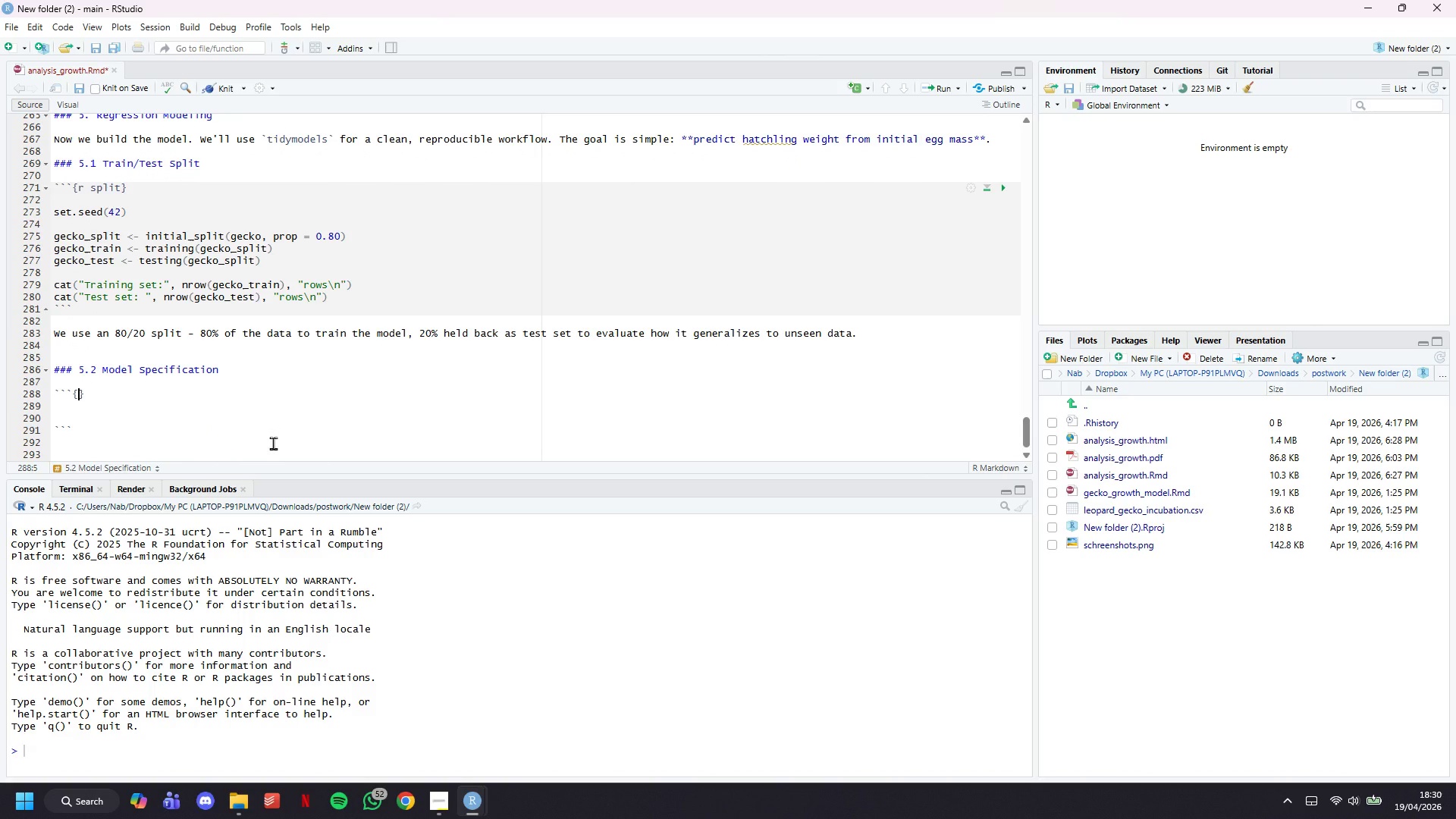 
key(Space)
 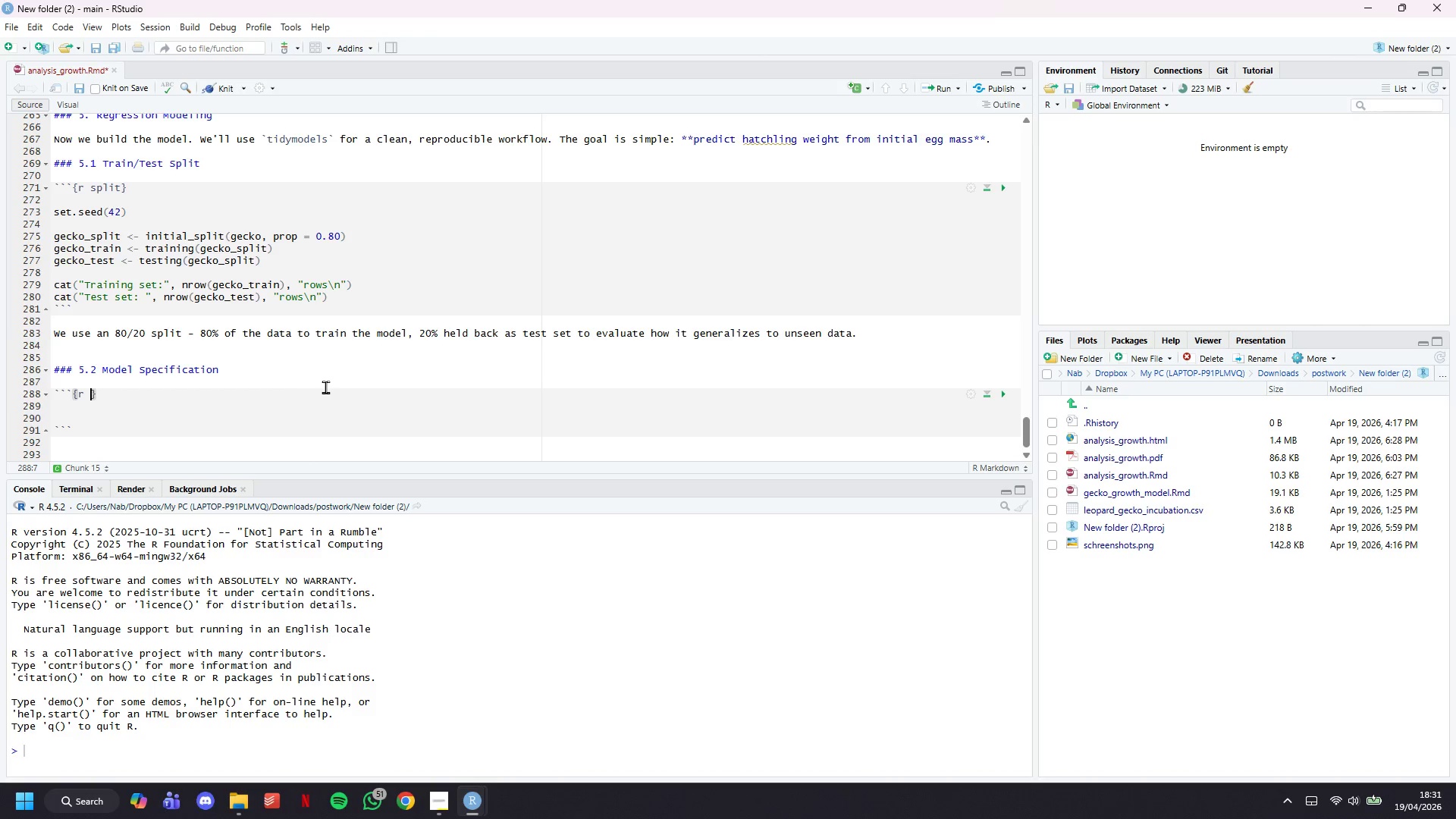 
wait(97.45)
 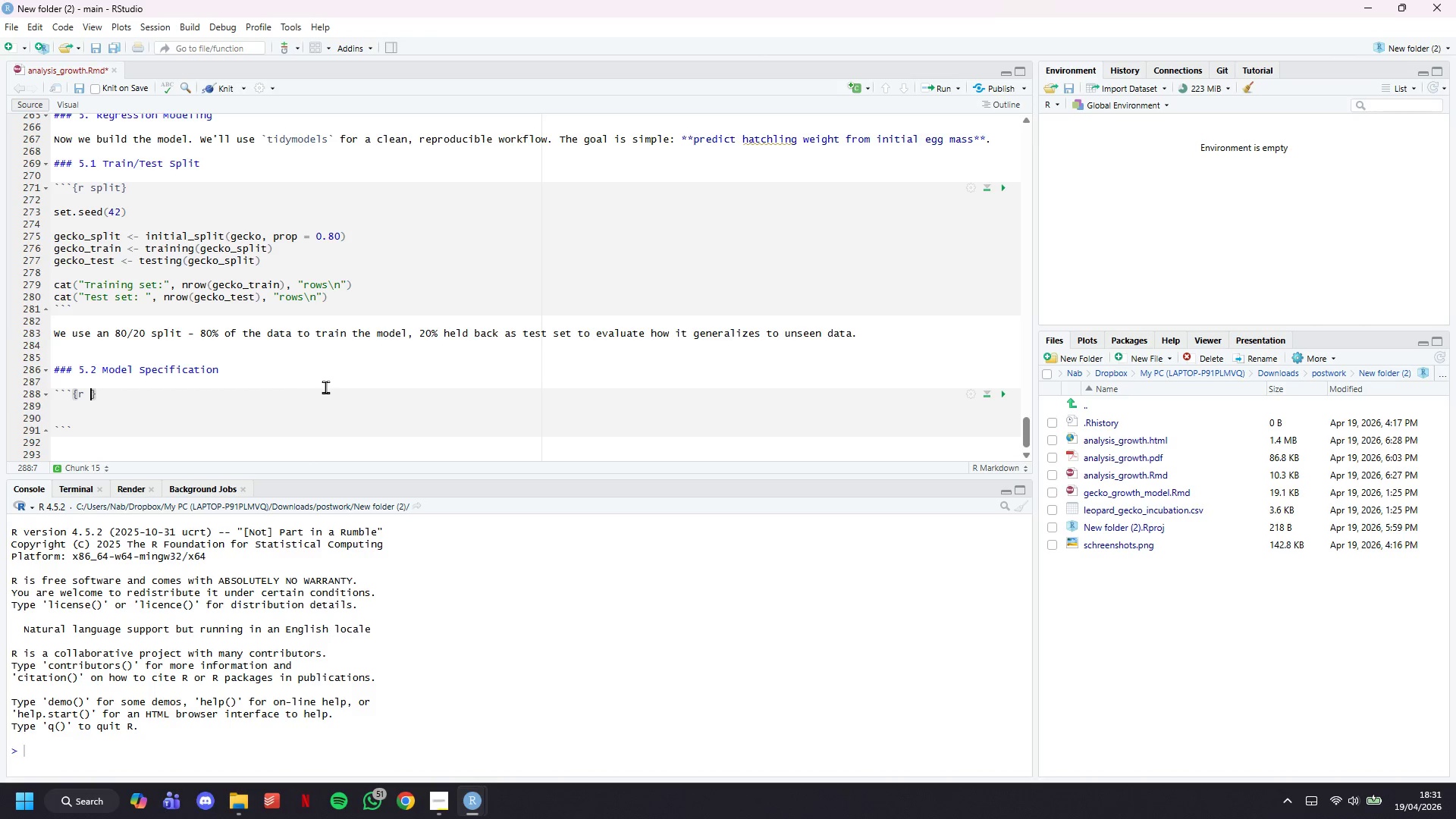 
type(split)
 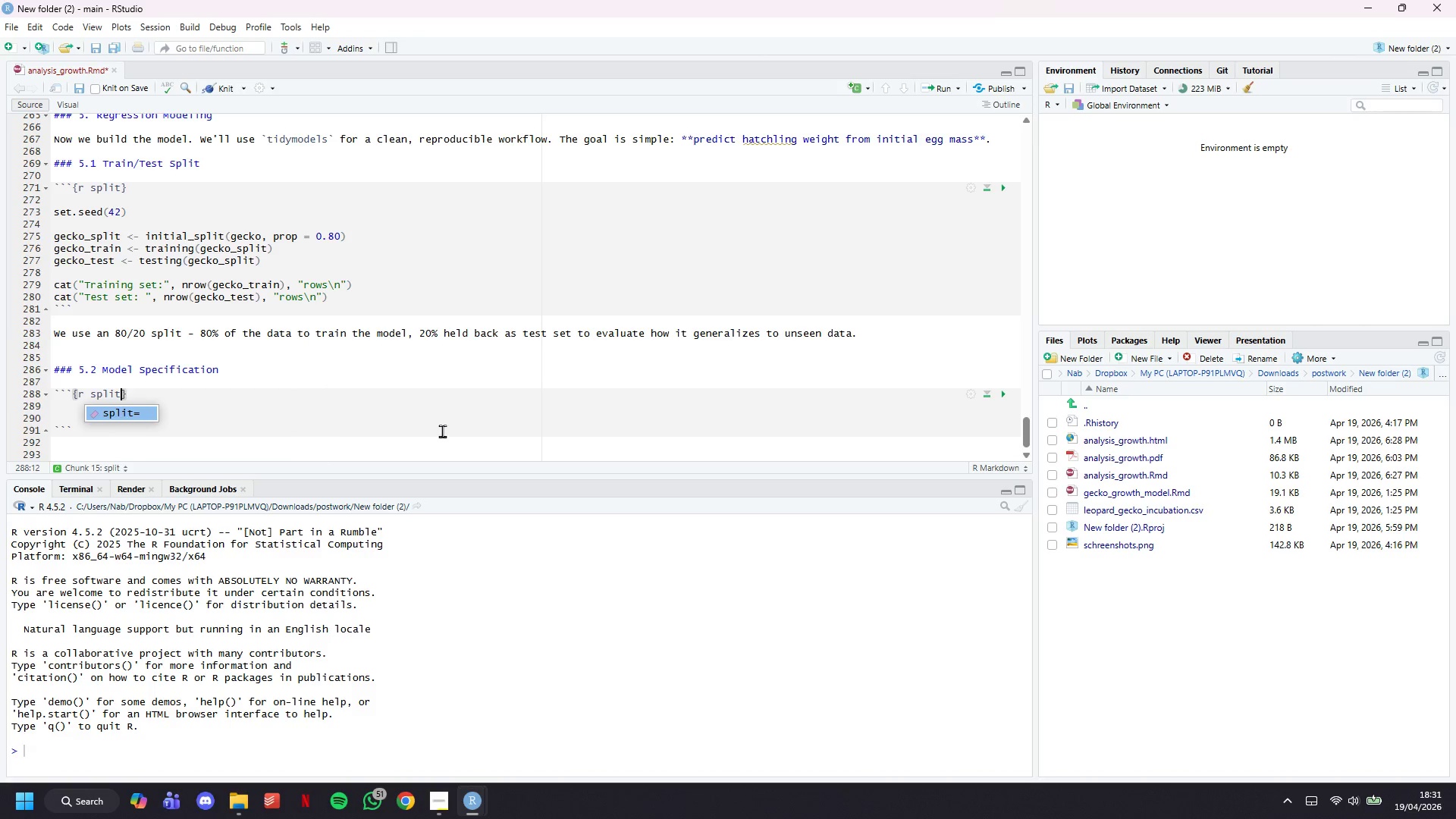 
key(ArrowRight)
 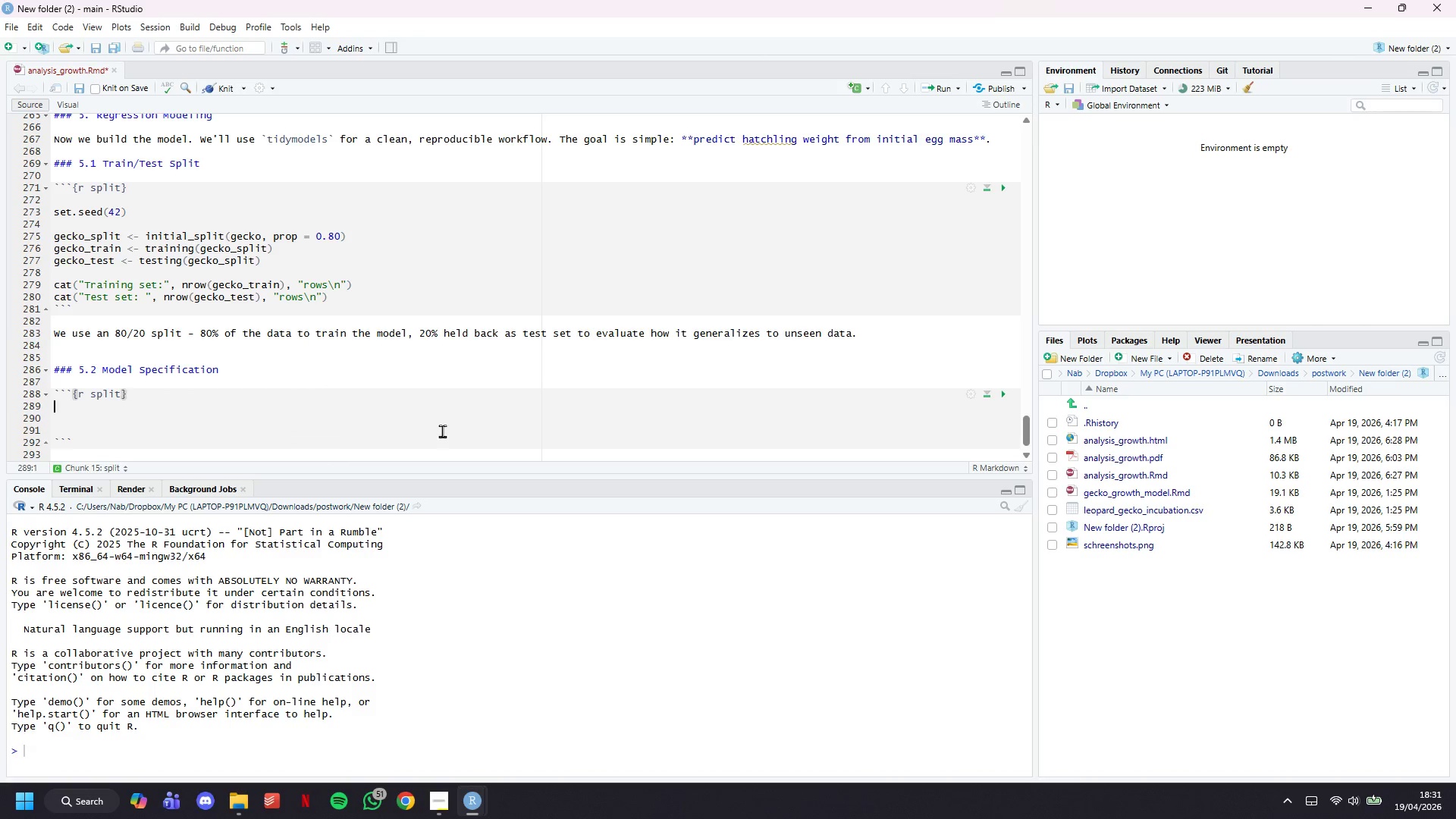 
key(Enter)
 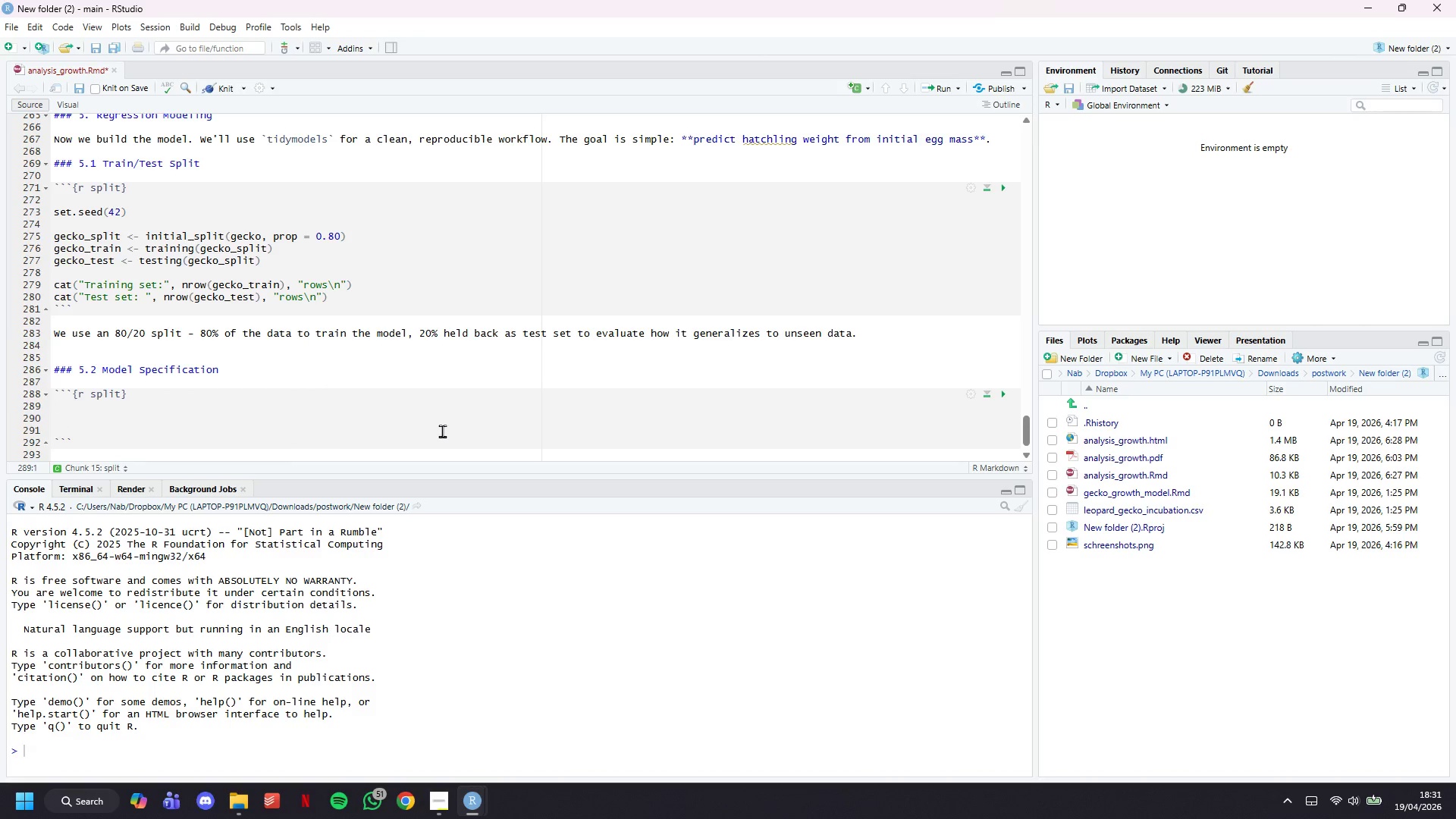 
type(se)
 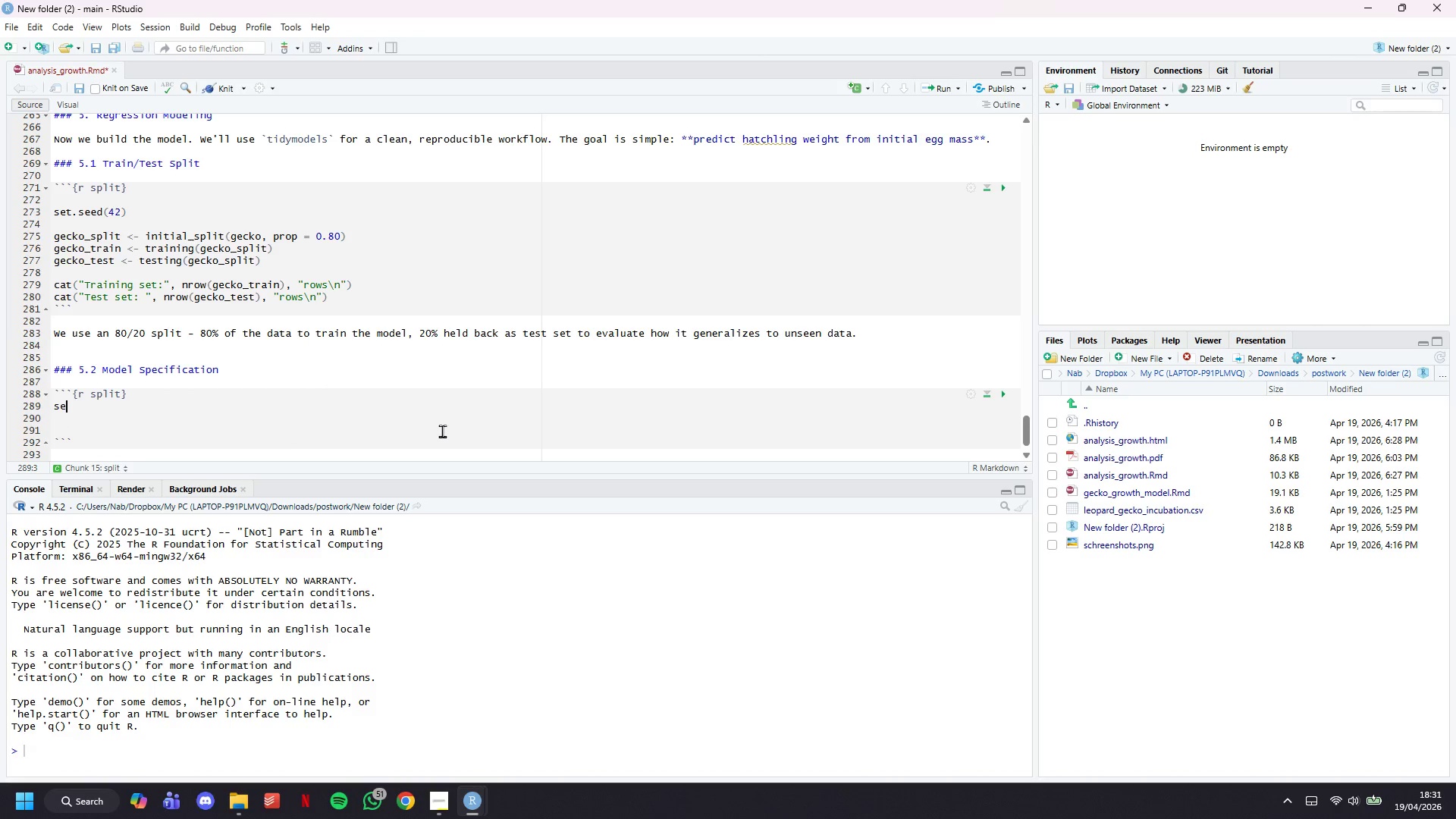 
wait(8.11)
 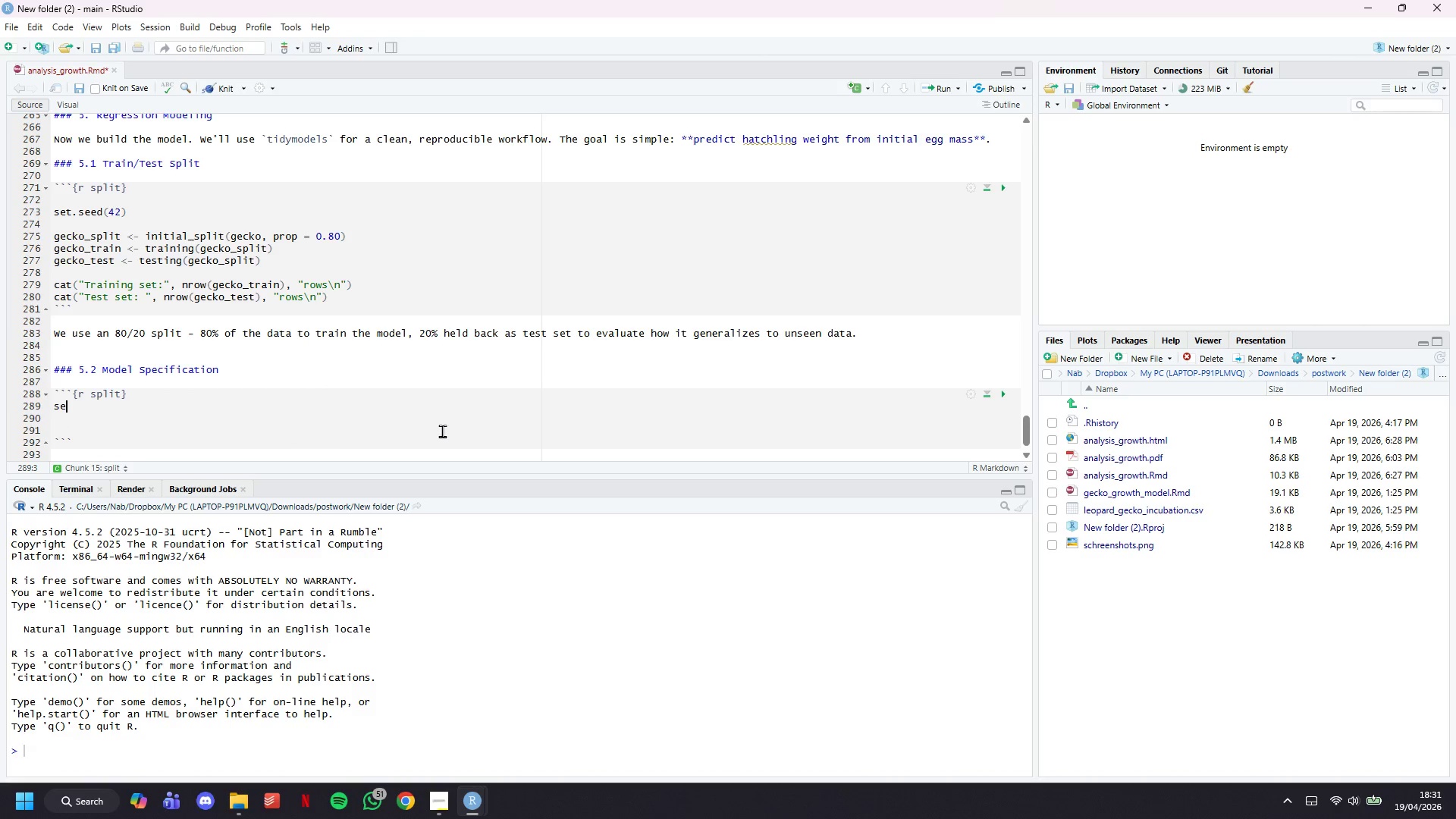 
scroll: coordinate [438, 354], scroll_direction: down, amount: 5.0
 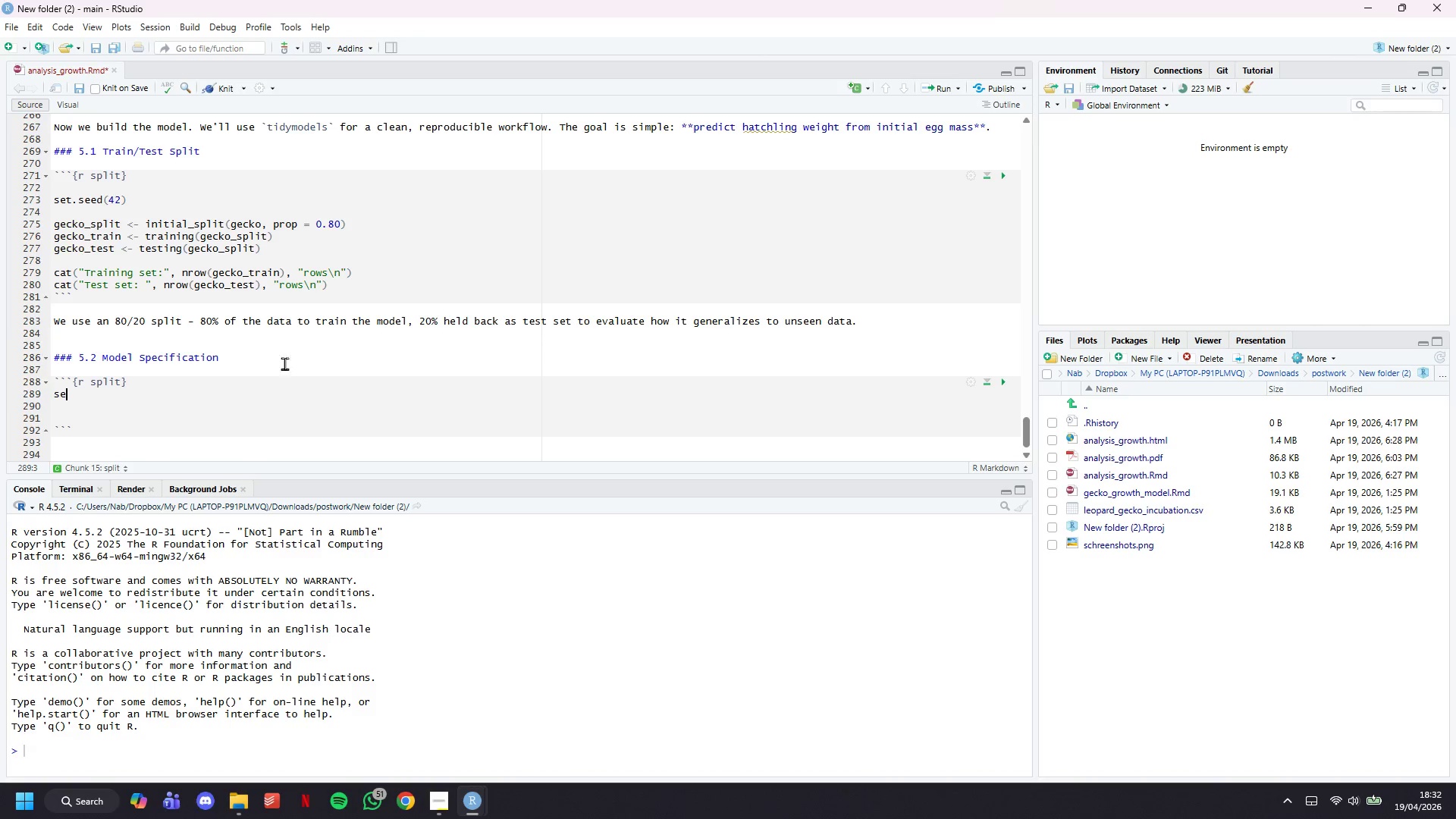 
double_click([98, 397])
 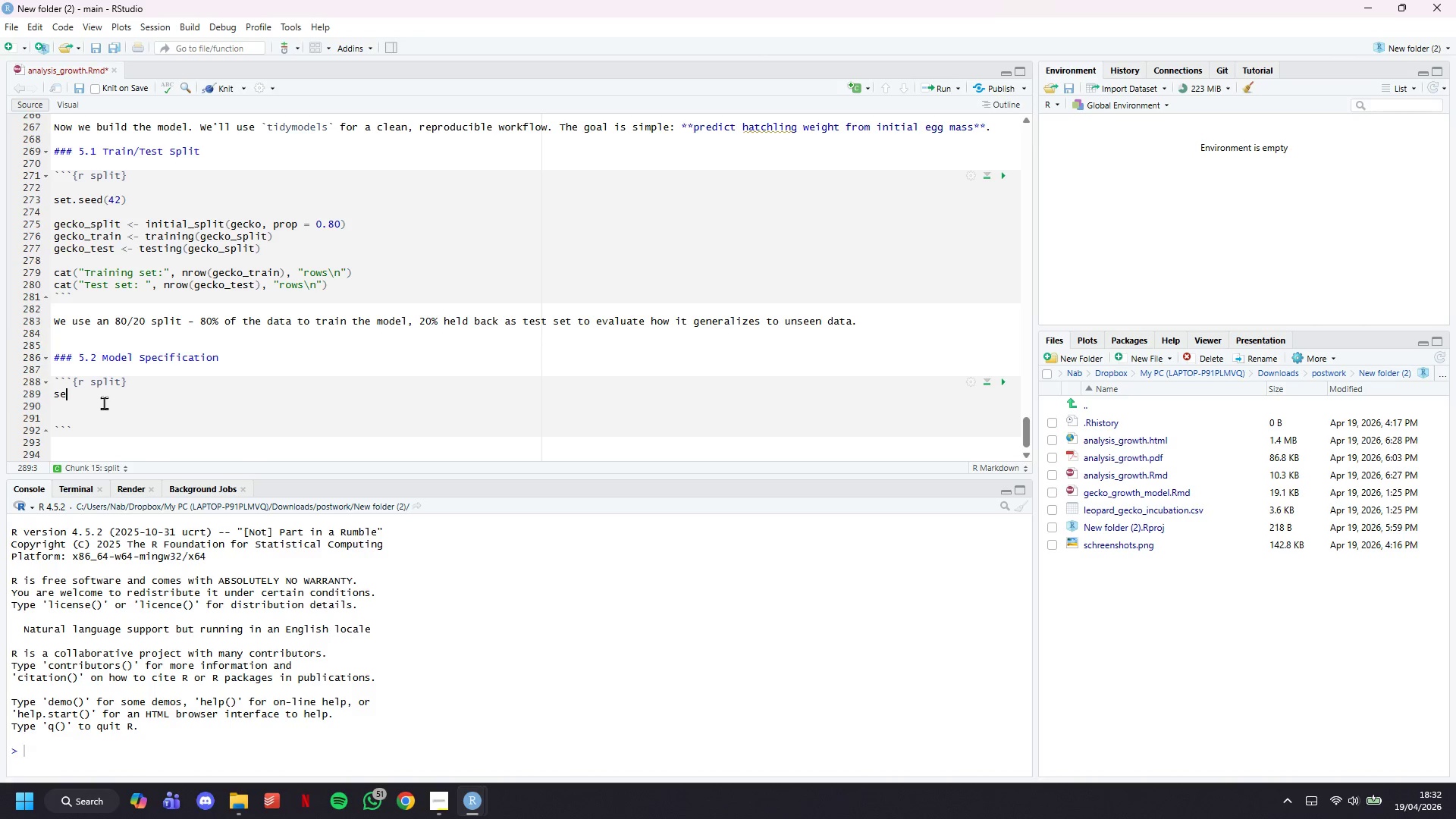 
left_click_drag(start_coordinate=[104, 403], to_coordinate=[39, 397])
 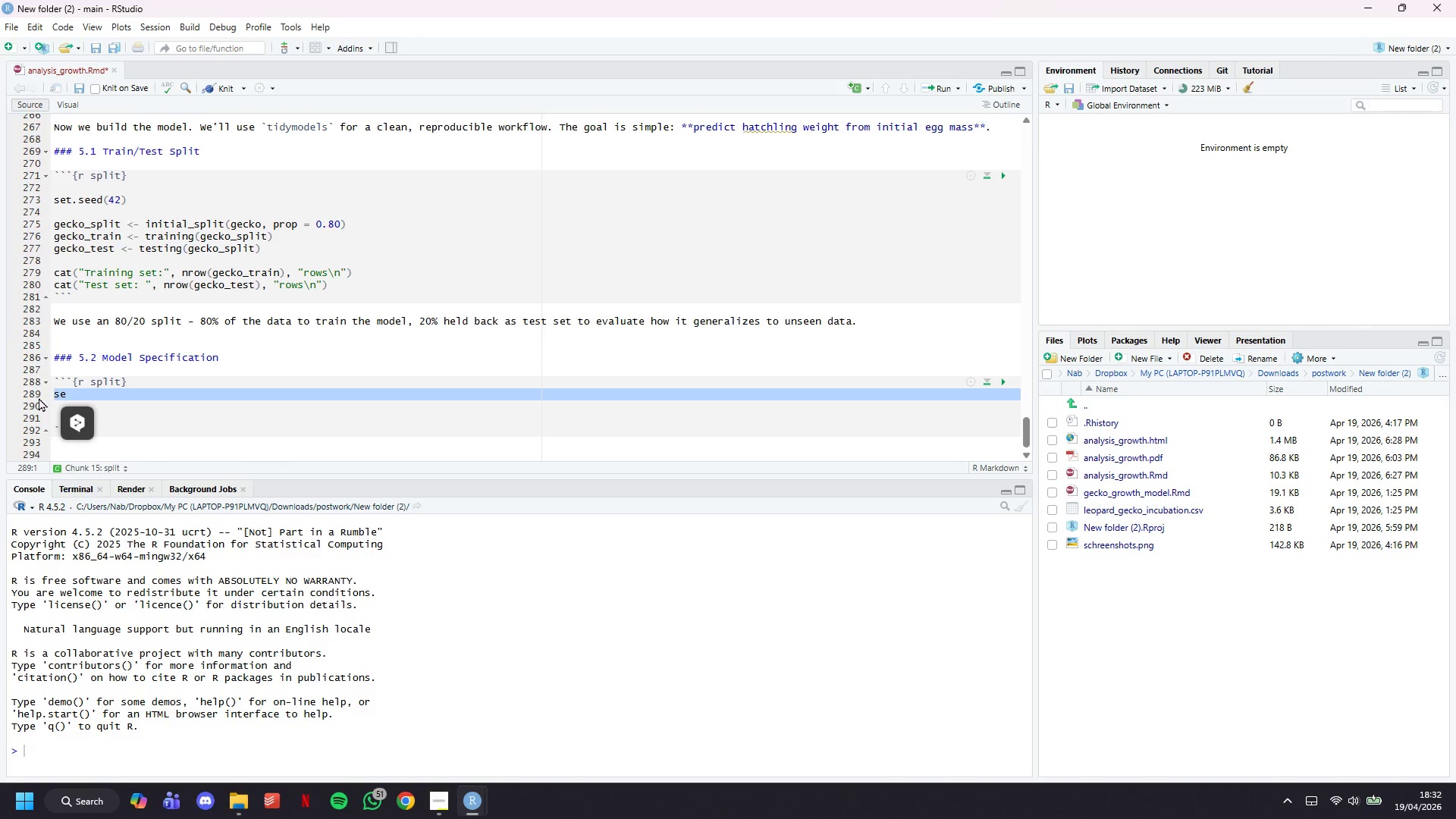 
key(Backspace)
 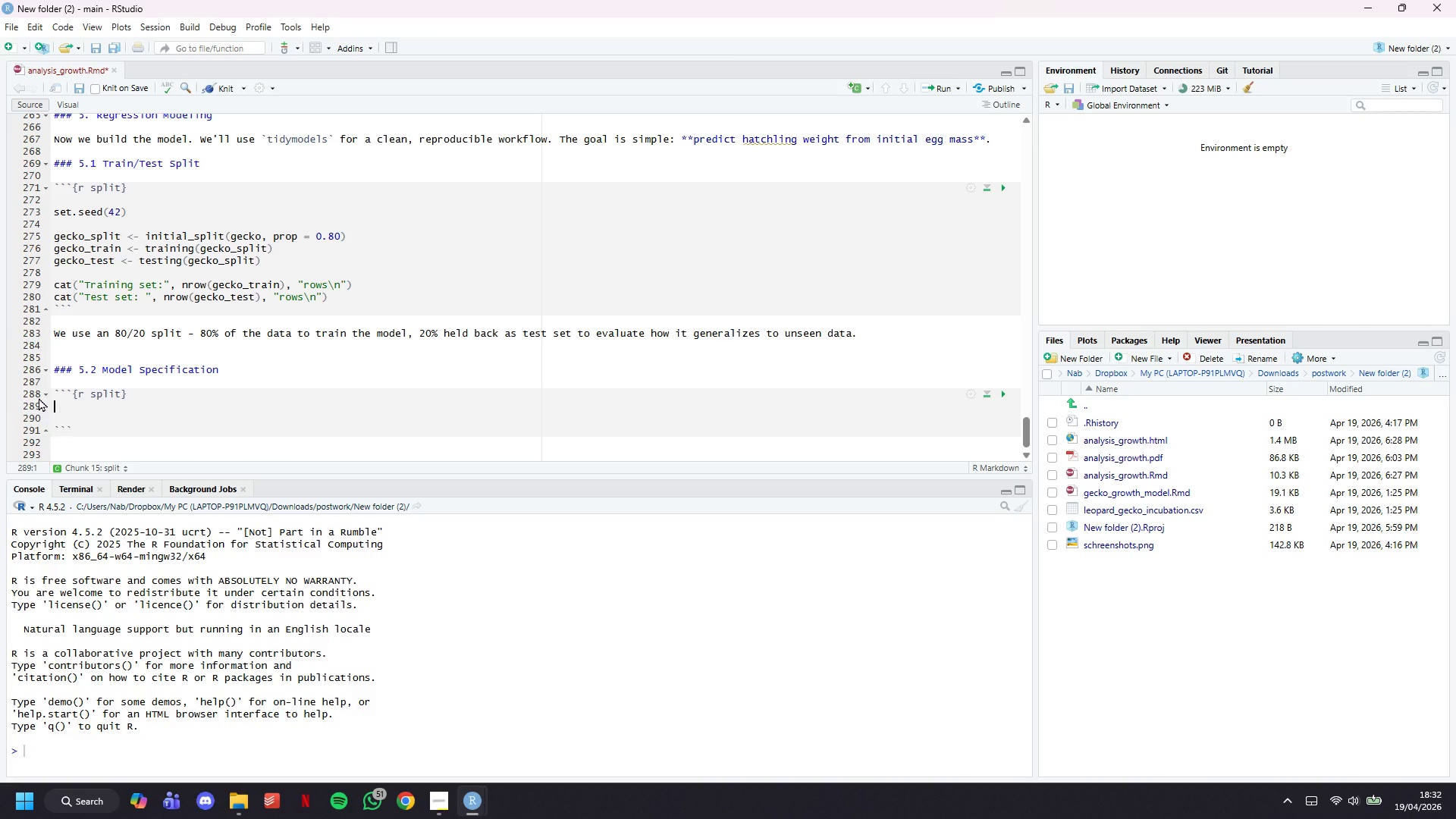 
key(ArrowDown)
 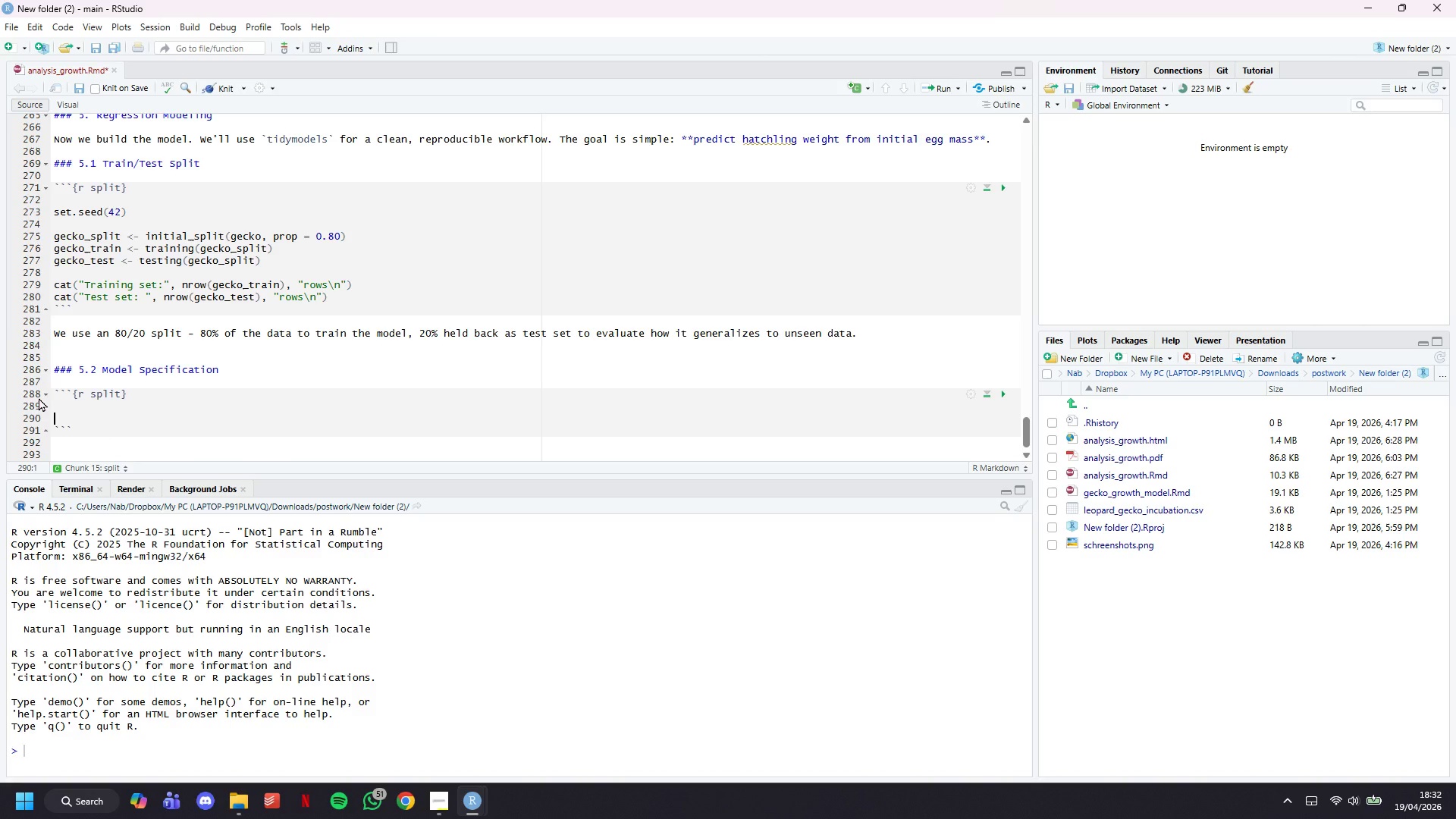 
key(ArrowDown)
 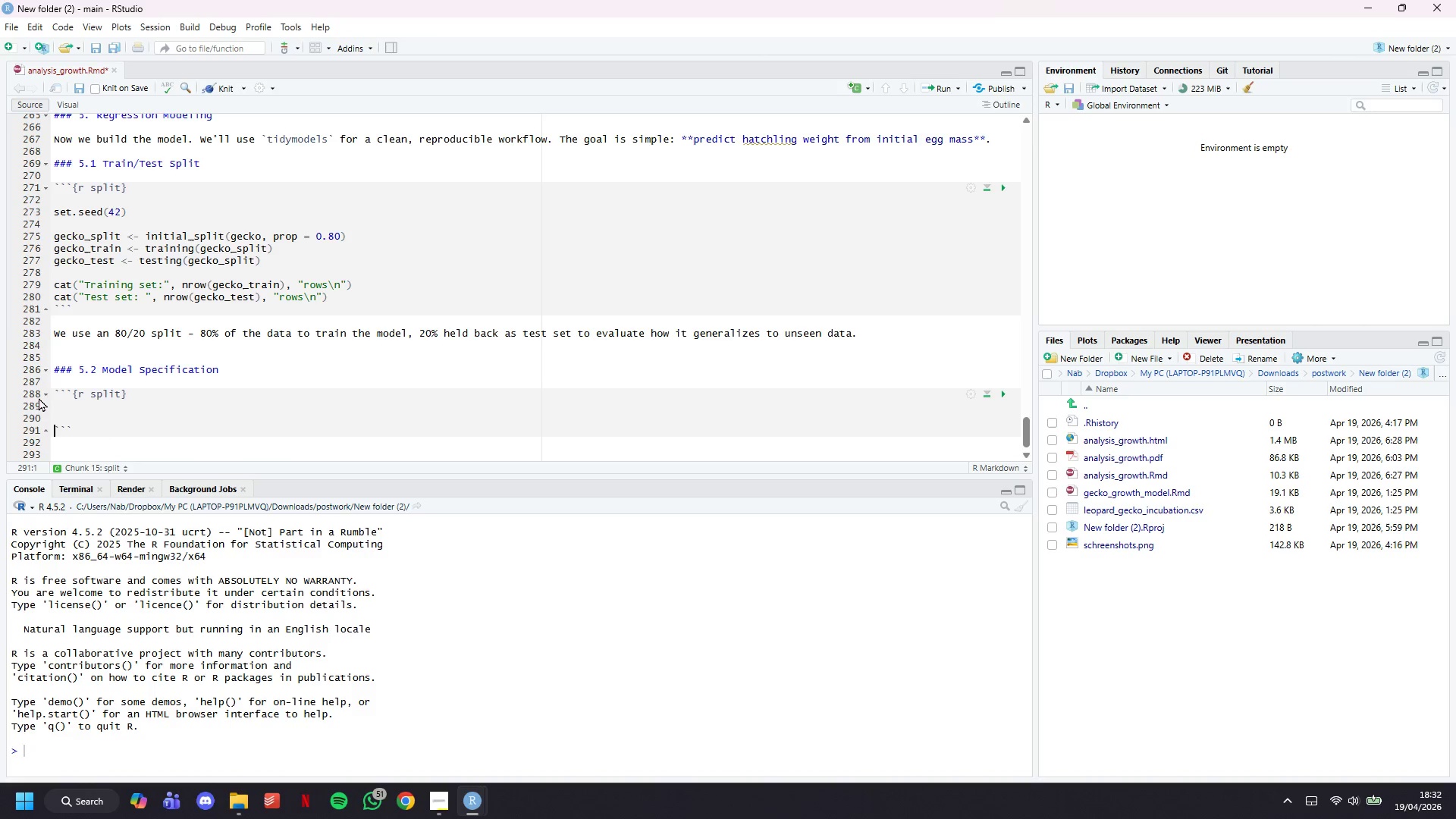 
key(ArrowUp)
 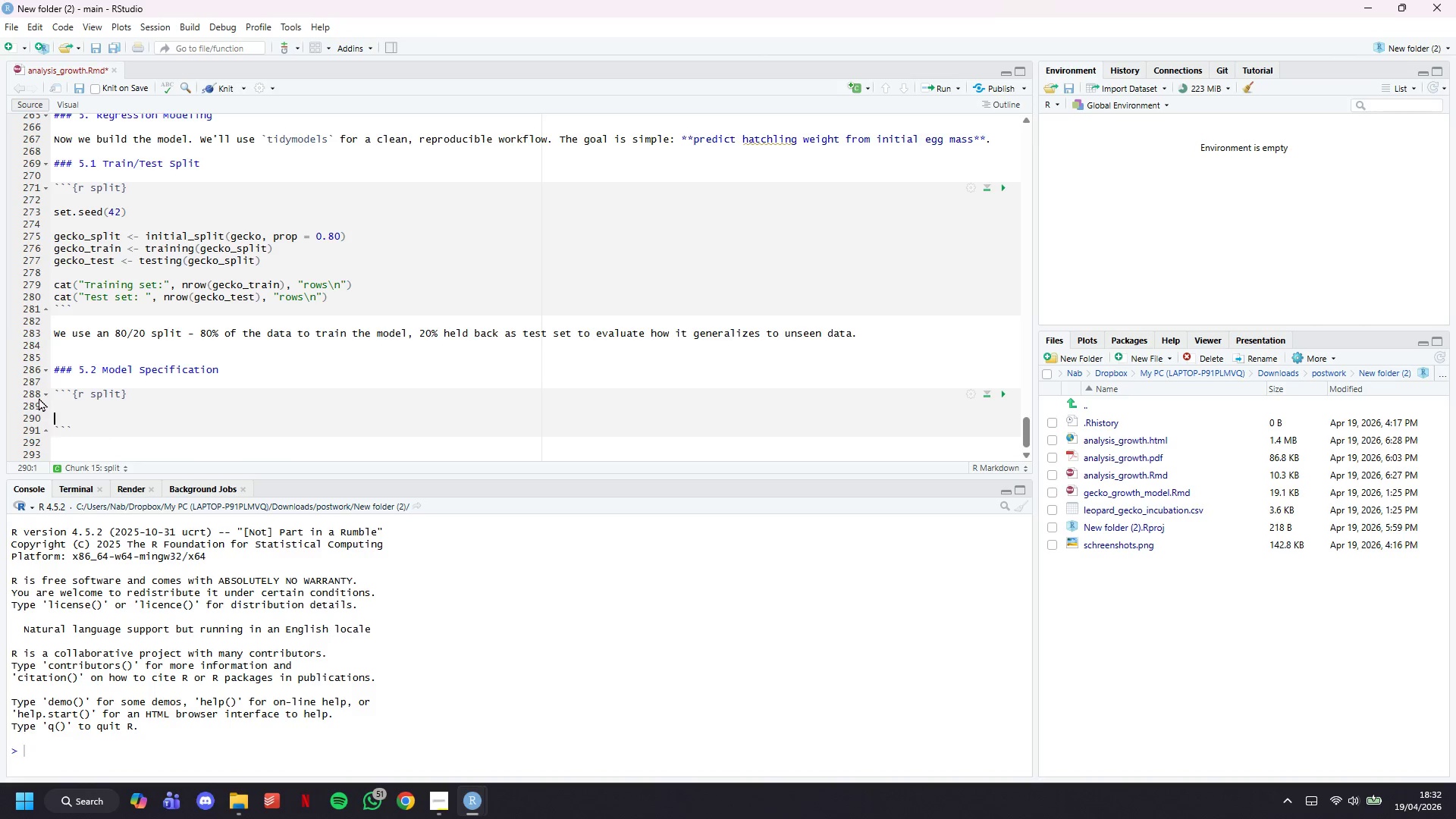 
key(ArrowUp)
 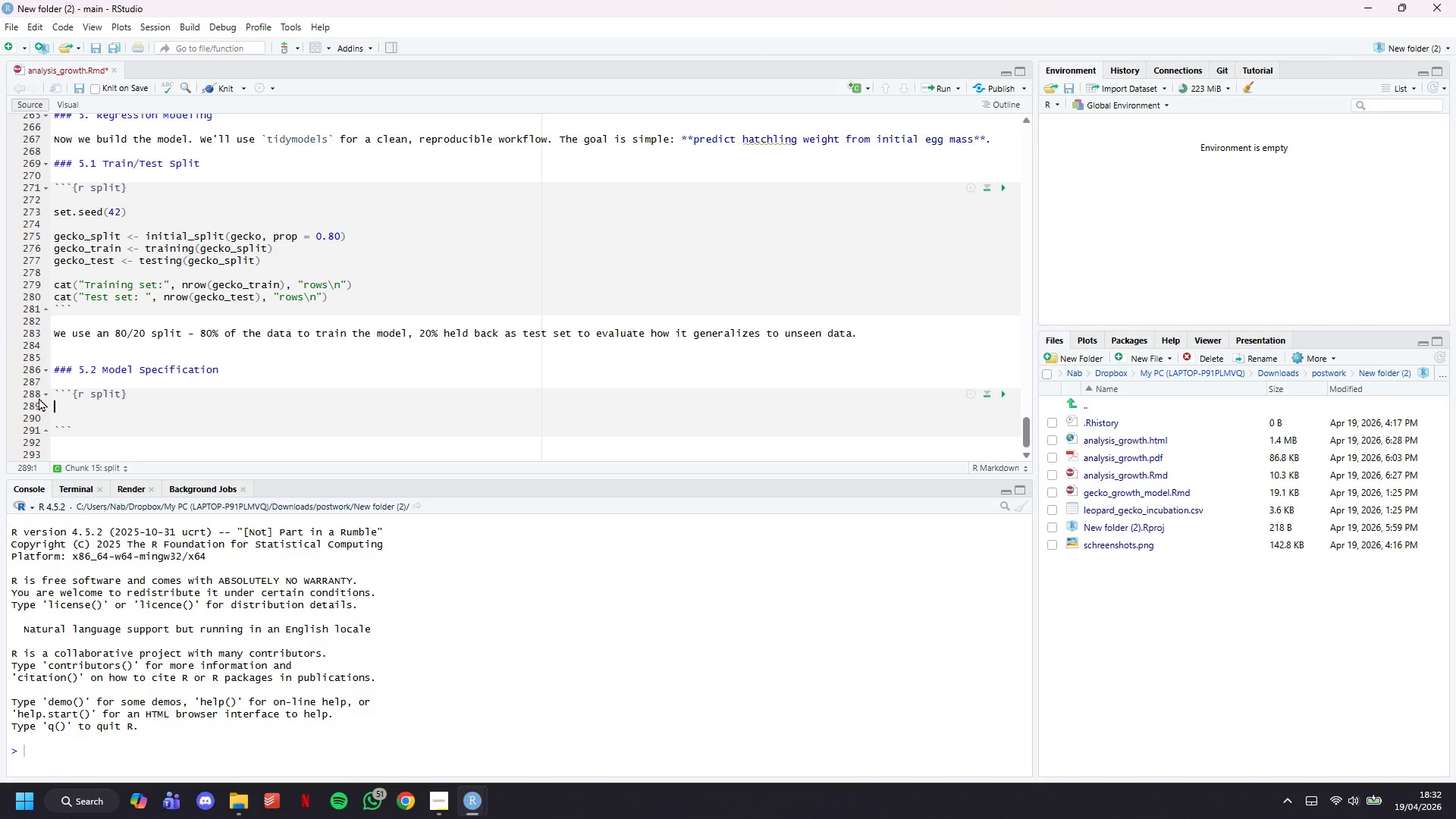 
key(ArrowUp)
 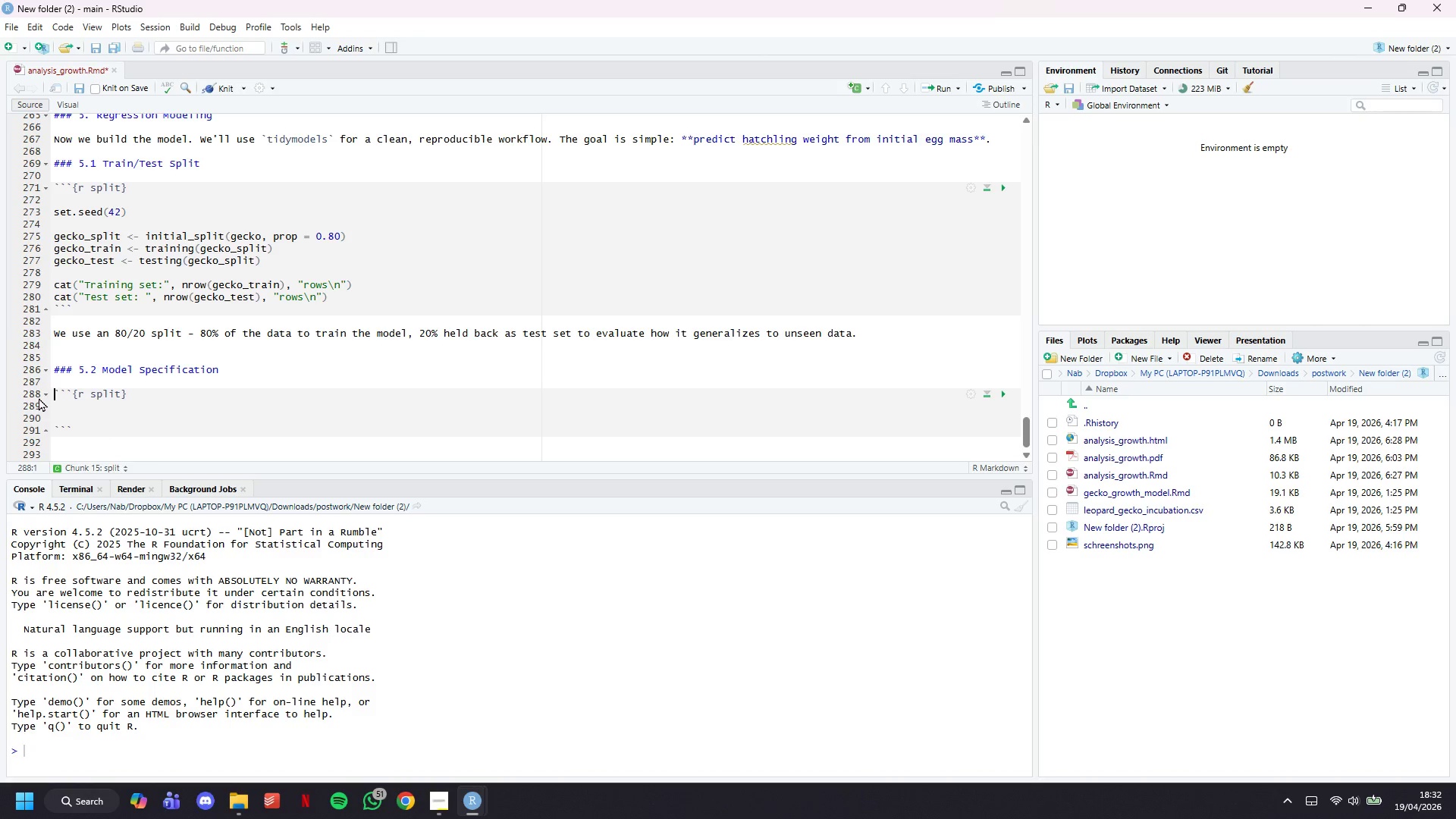 
key(ArrowLeft)
 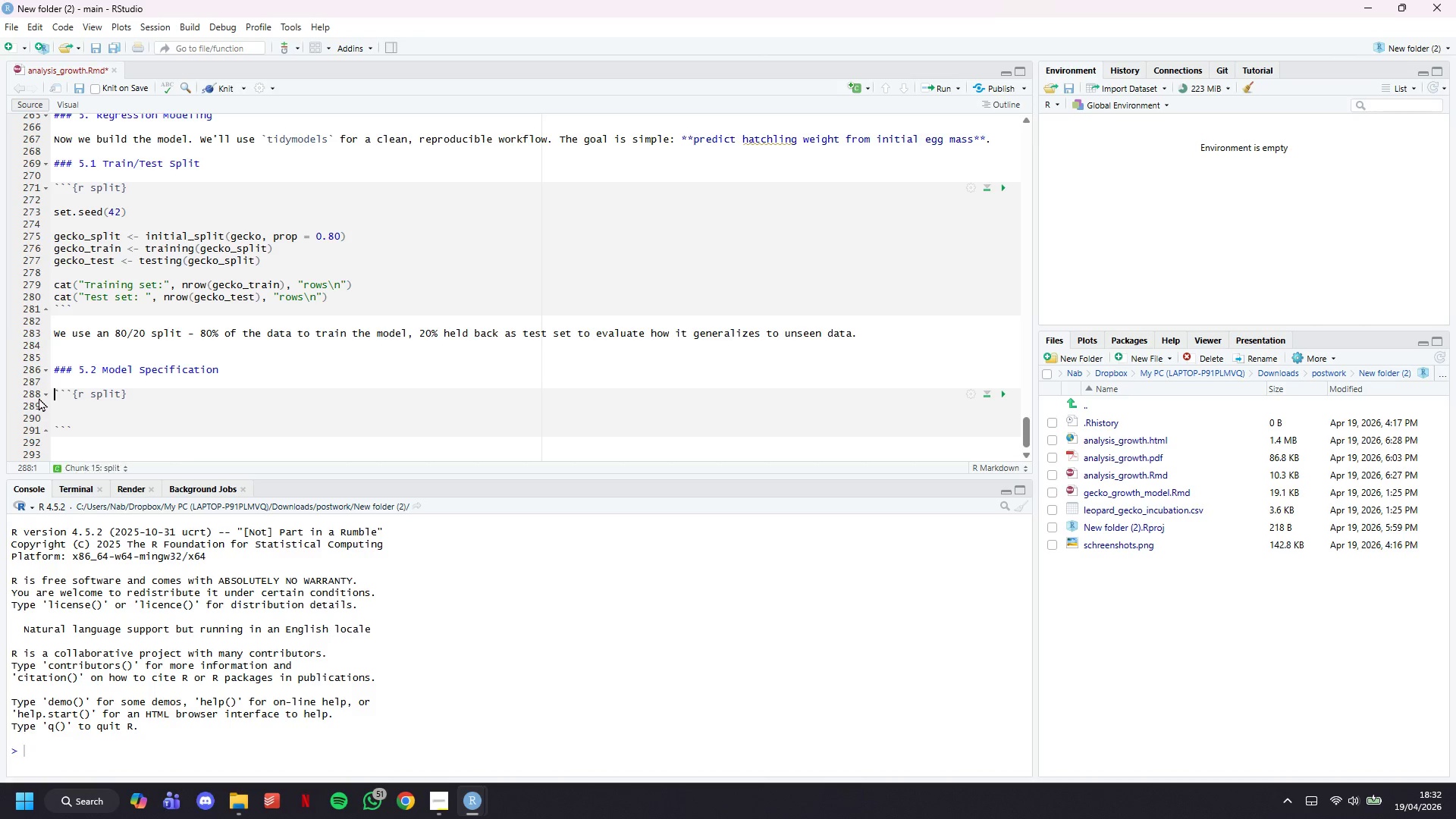 
key(ArrowDown)
 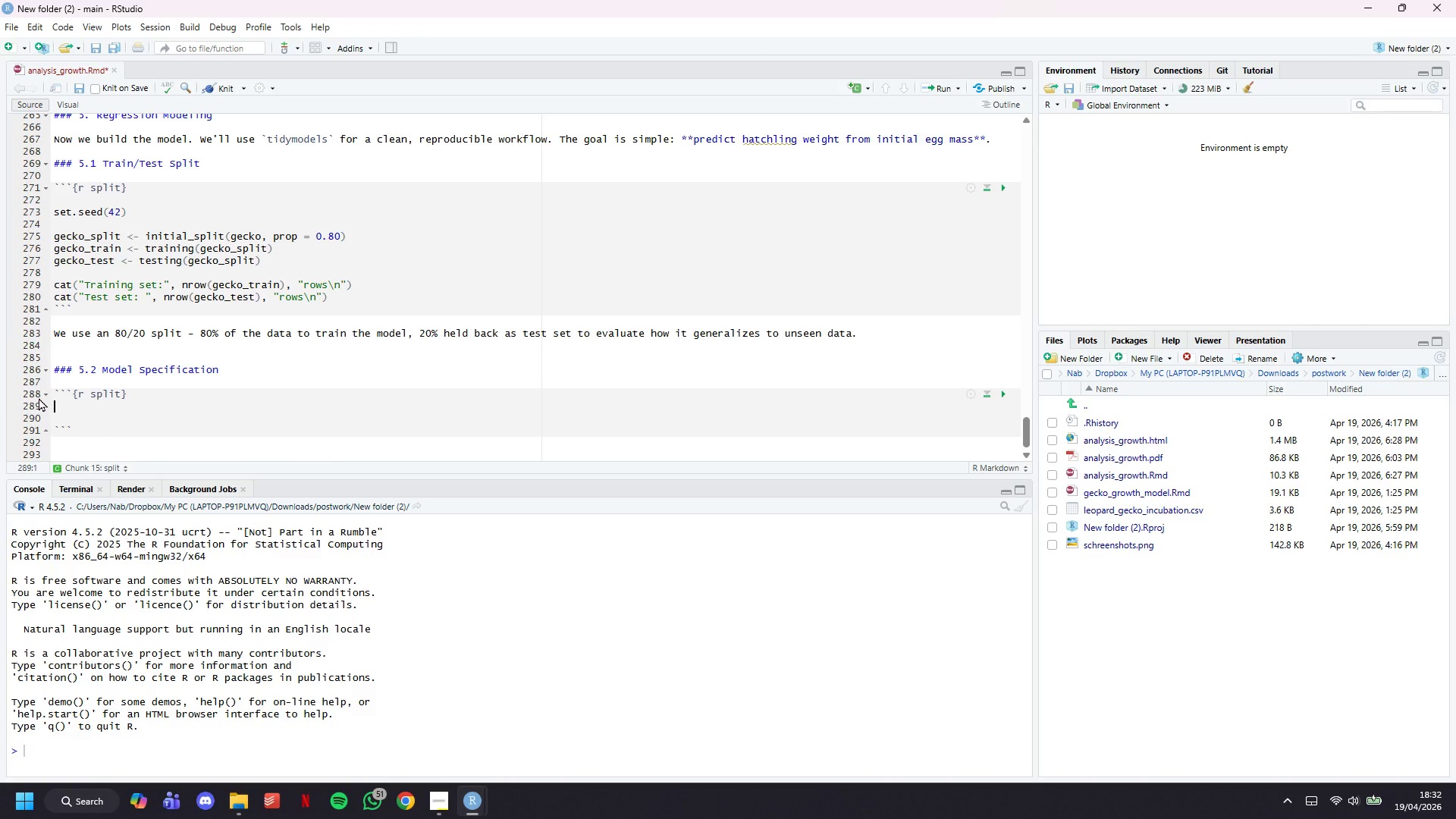 
key(ArrowDown)
 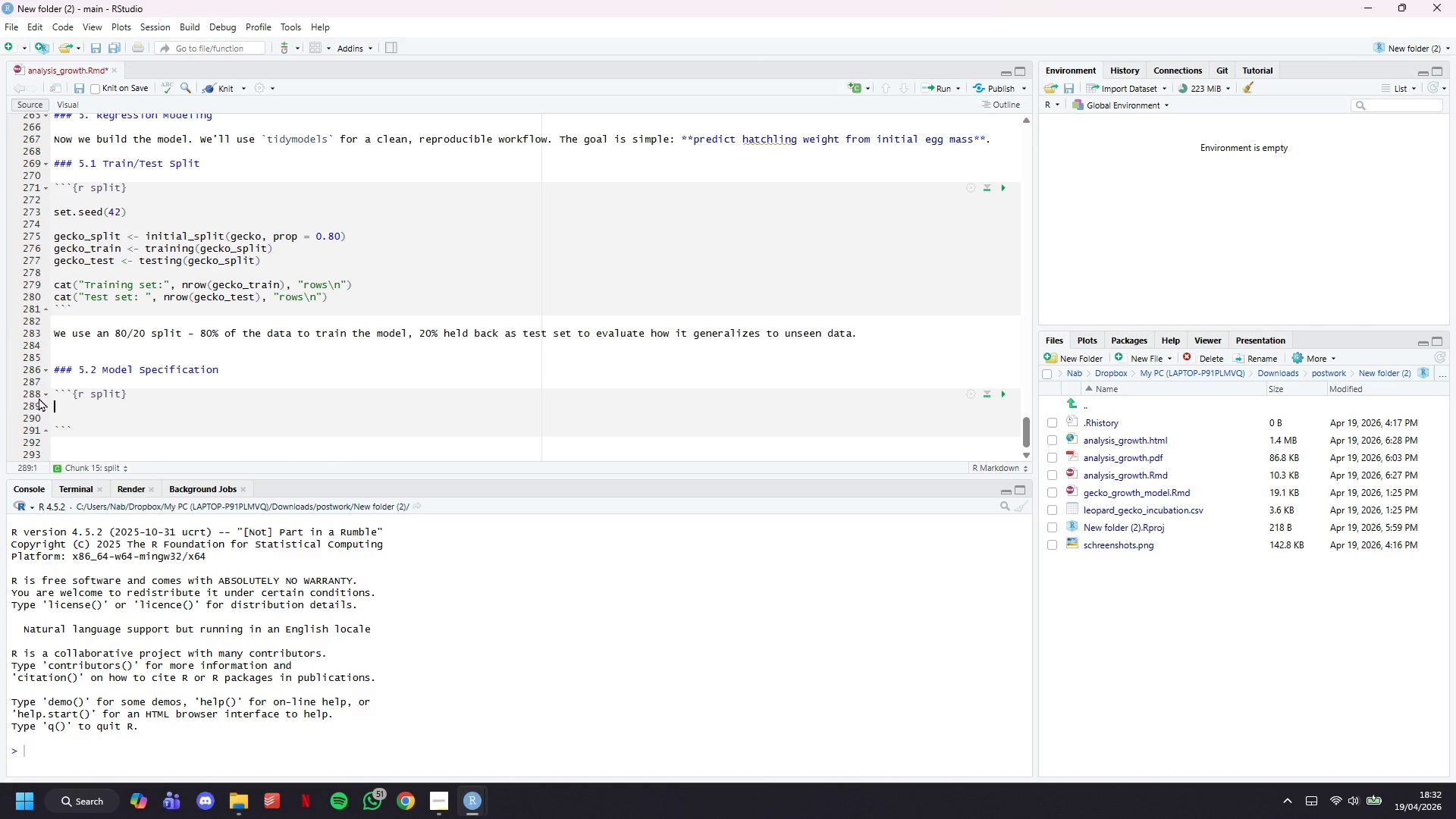 
key(ArrowLeft)
 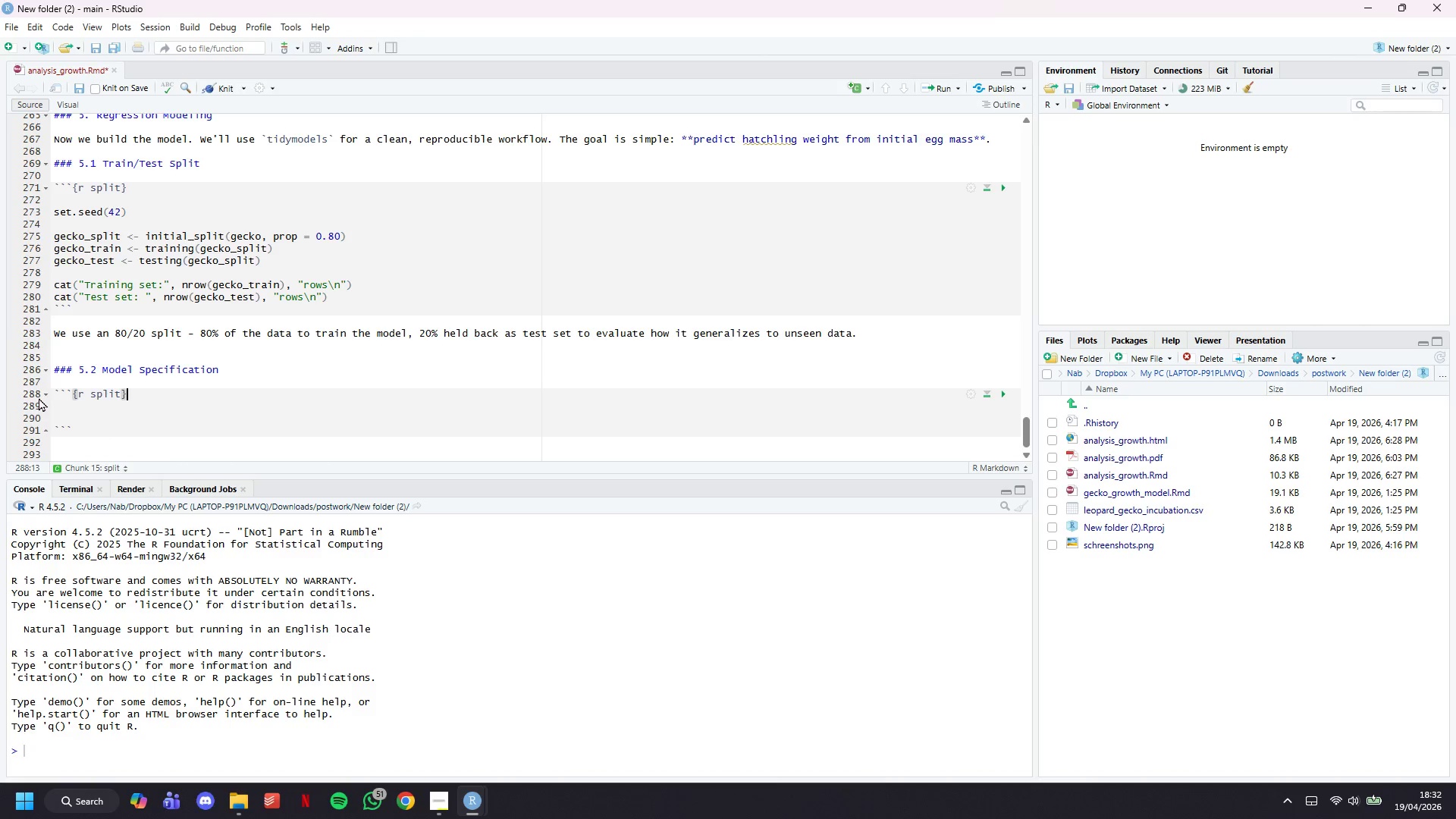 
key(ArrowLeft)
 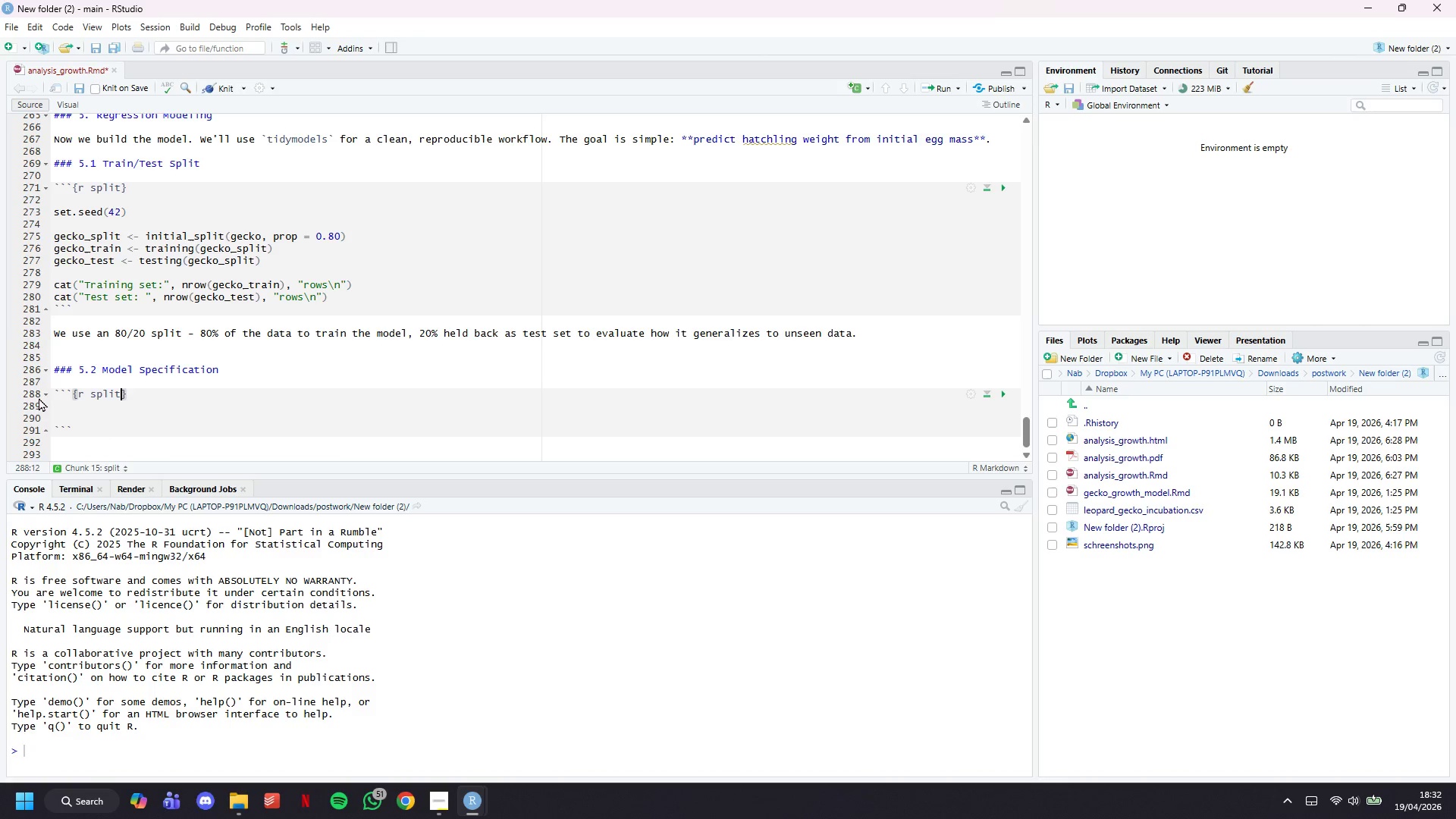 
key(Backspace)
key(Backspace)
key(Backspace)
key(Backspace)
key(Backspace)
type(recipe)
 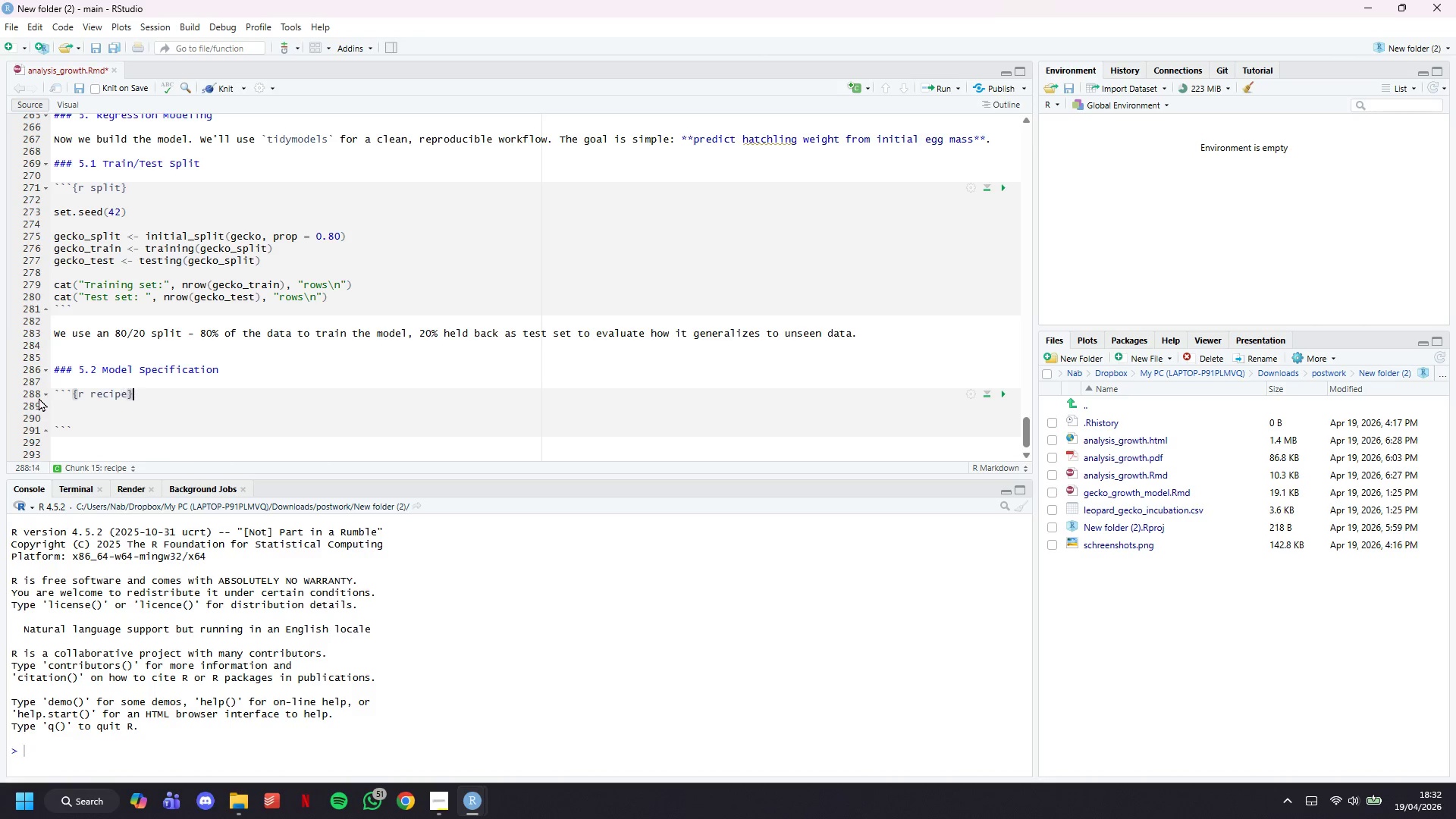 
key(ArrowRight)
 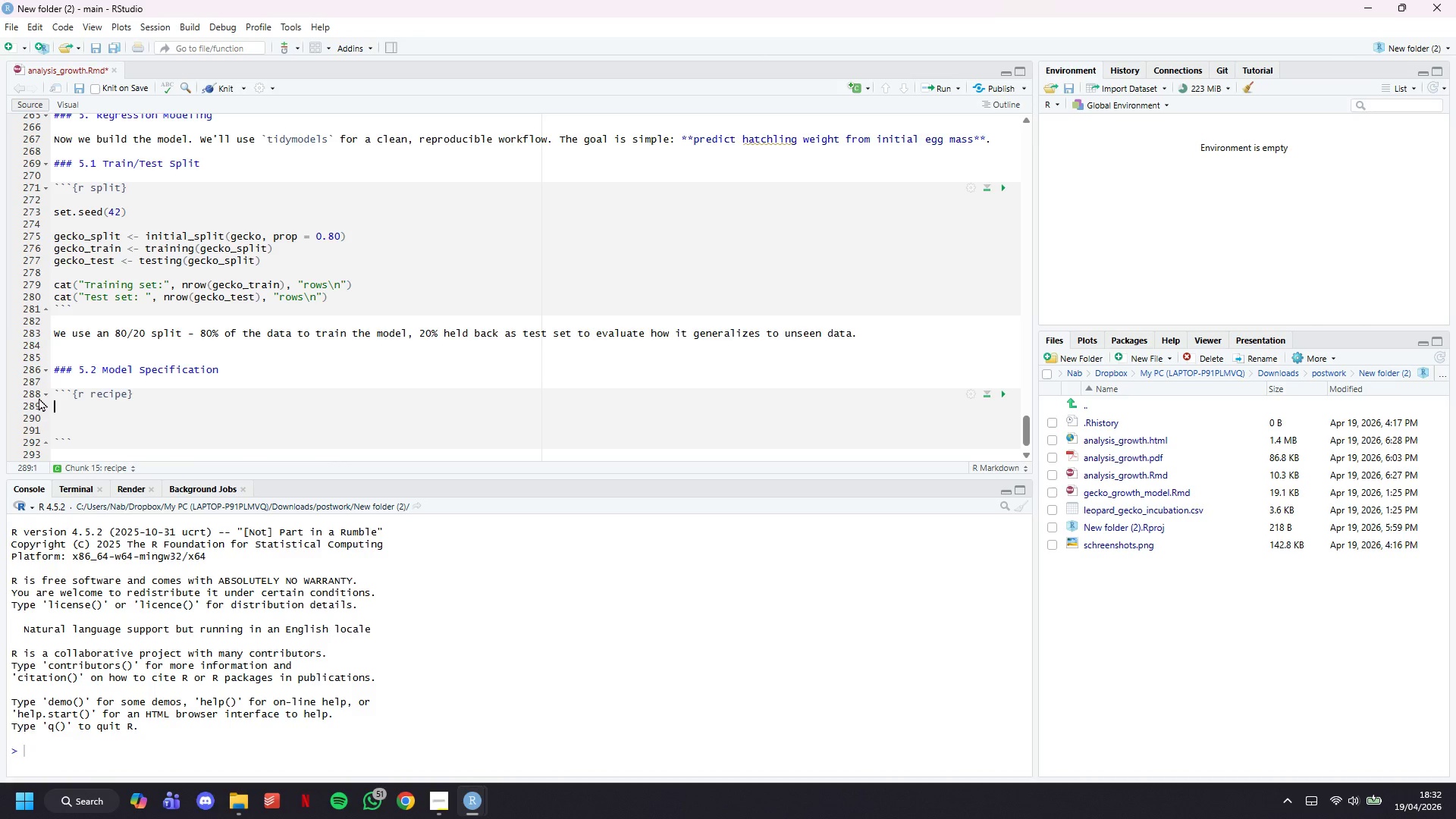 
key(Enter)
 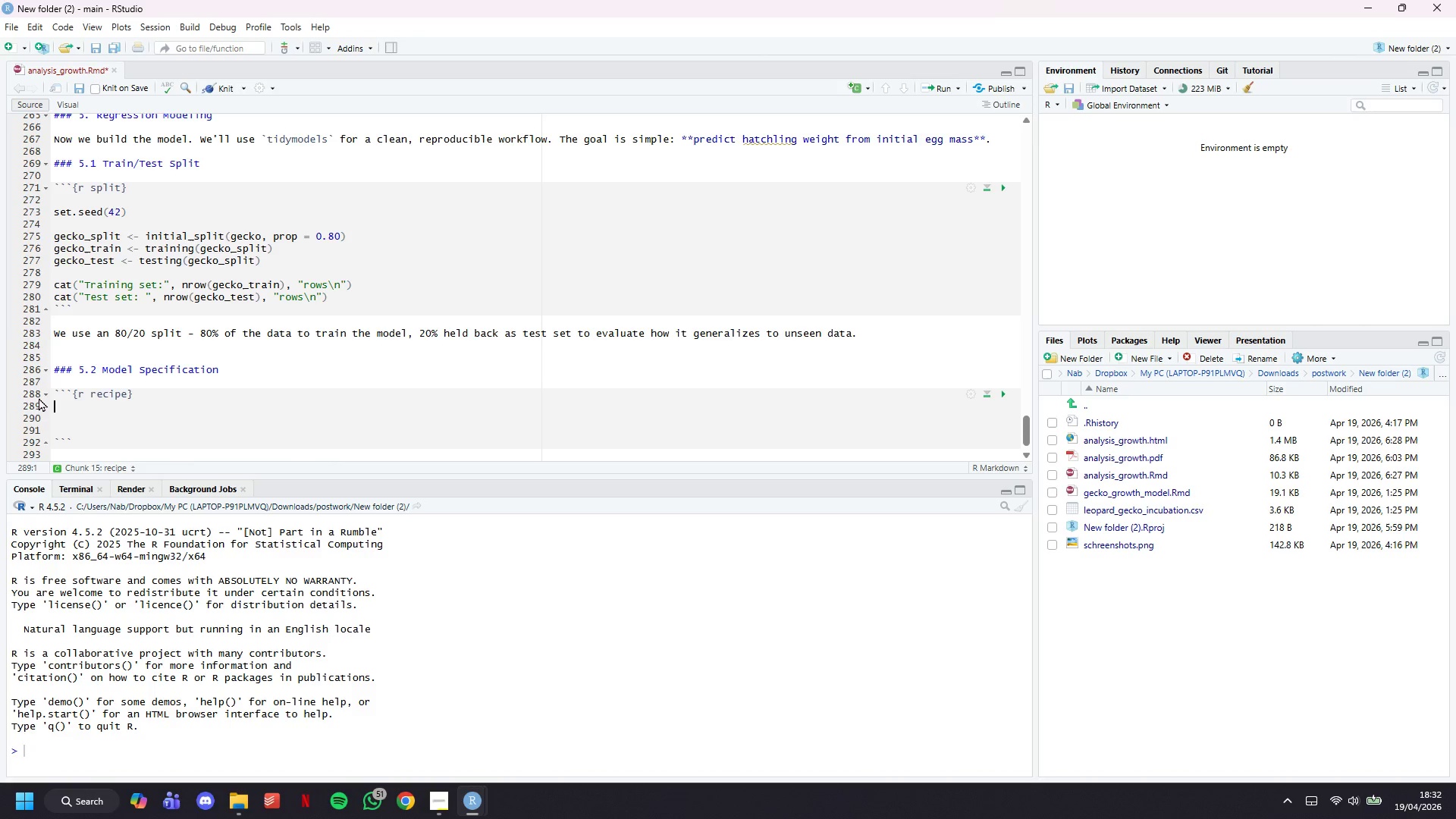 
type(lm-spec <- liner_reg()
 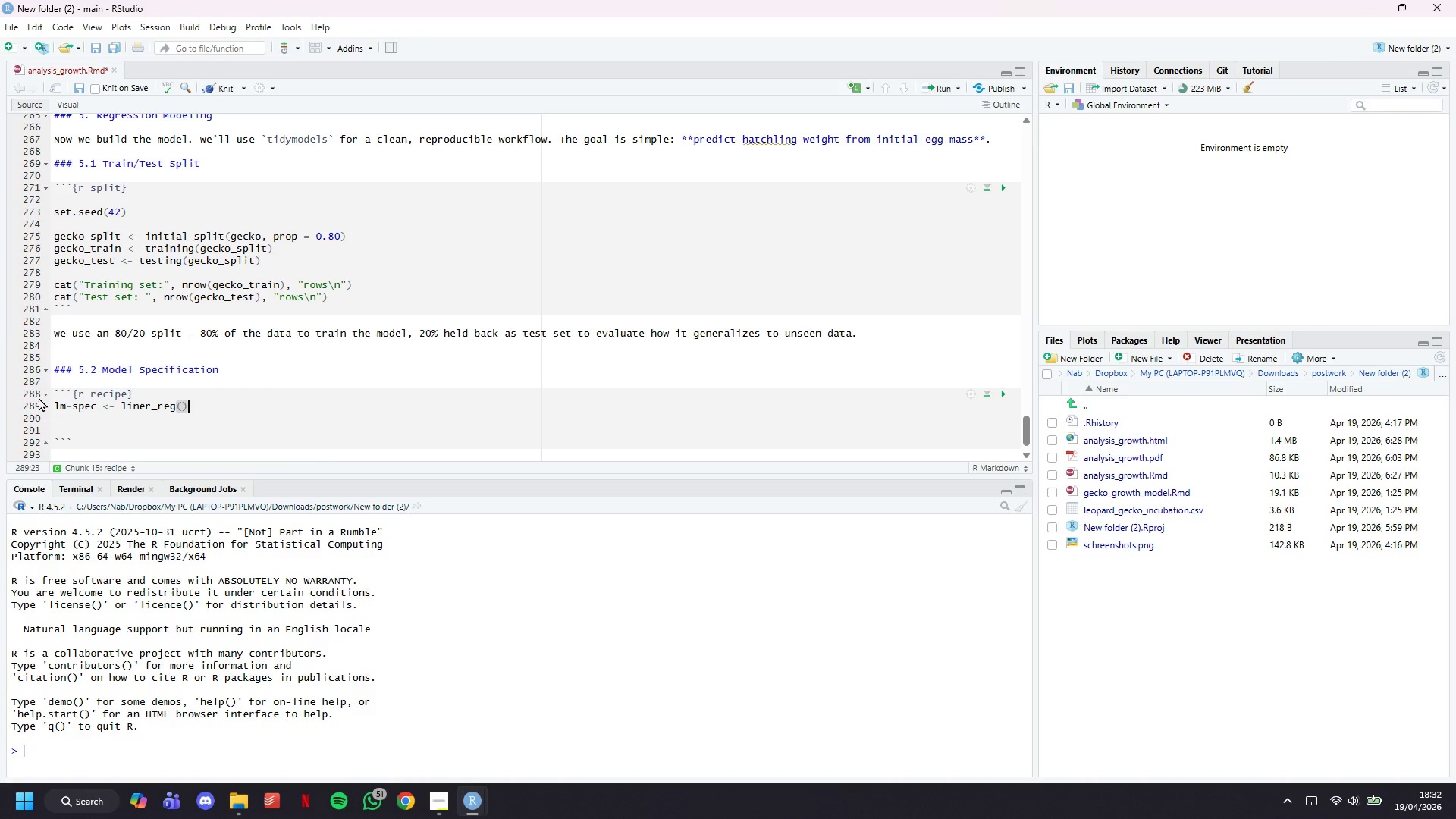 
 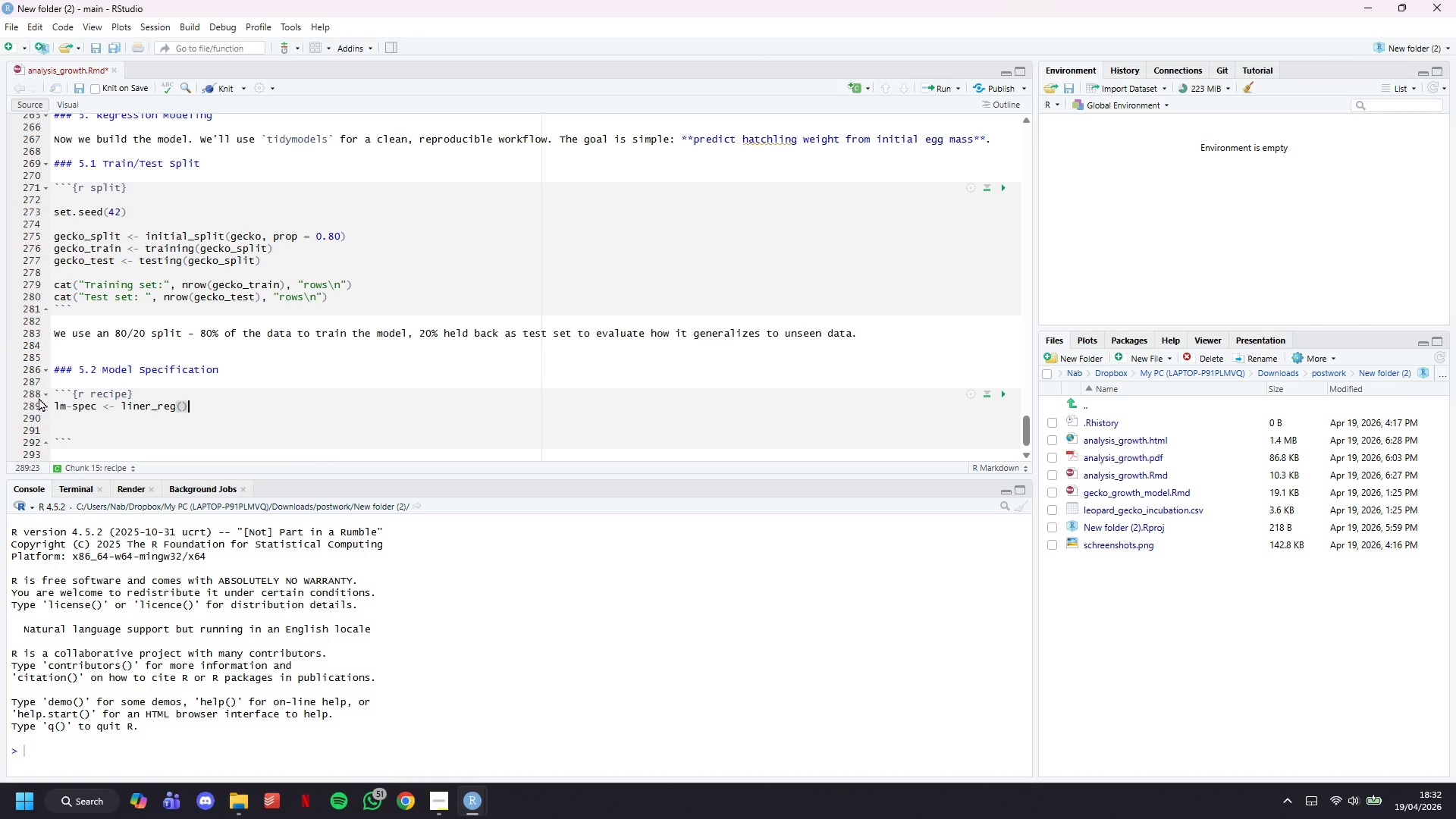 
key(ArrowRight)
 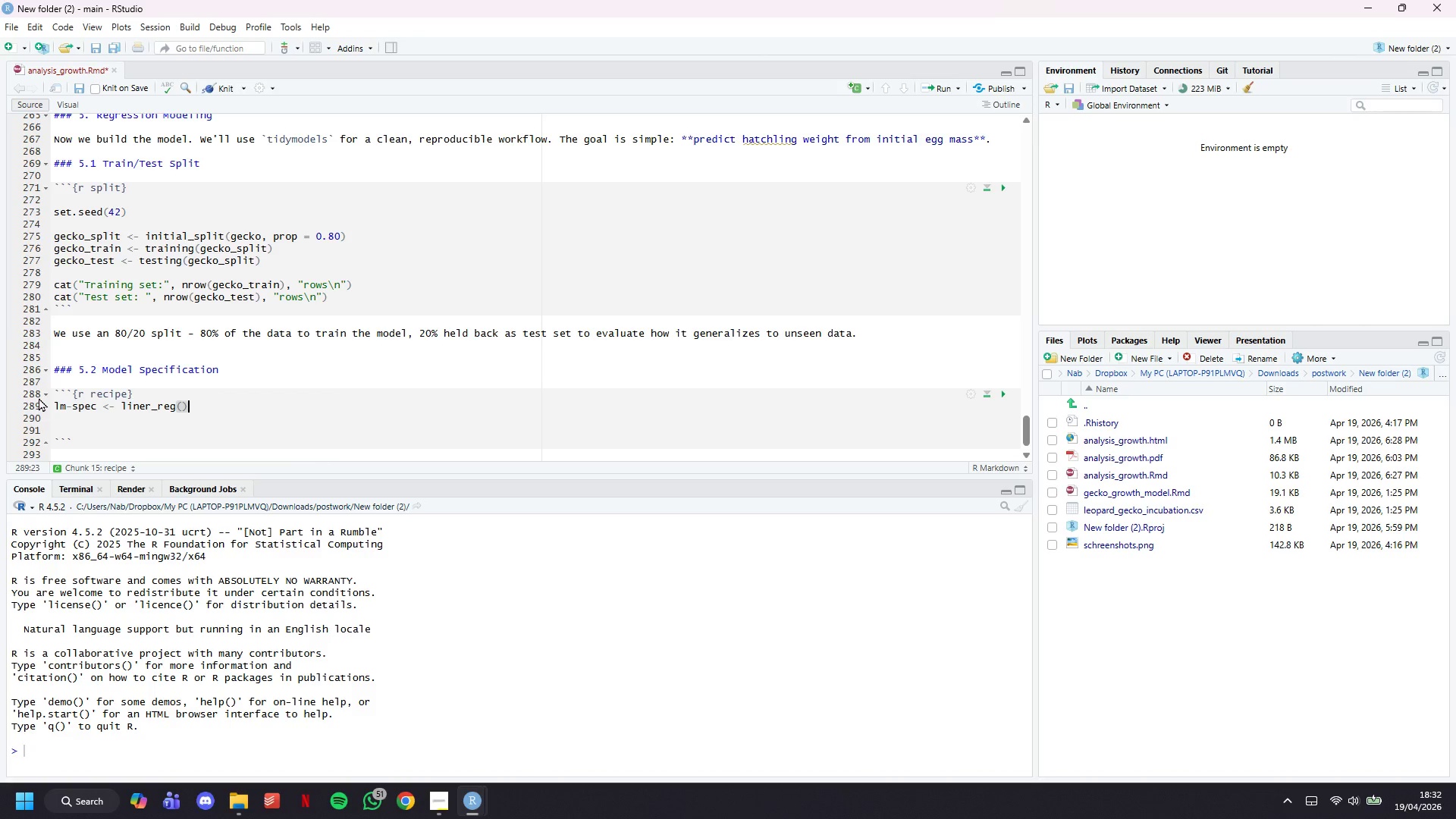 
key(Space)
 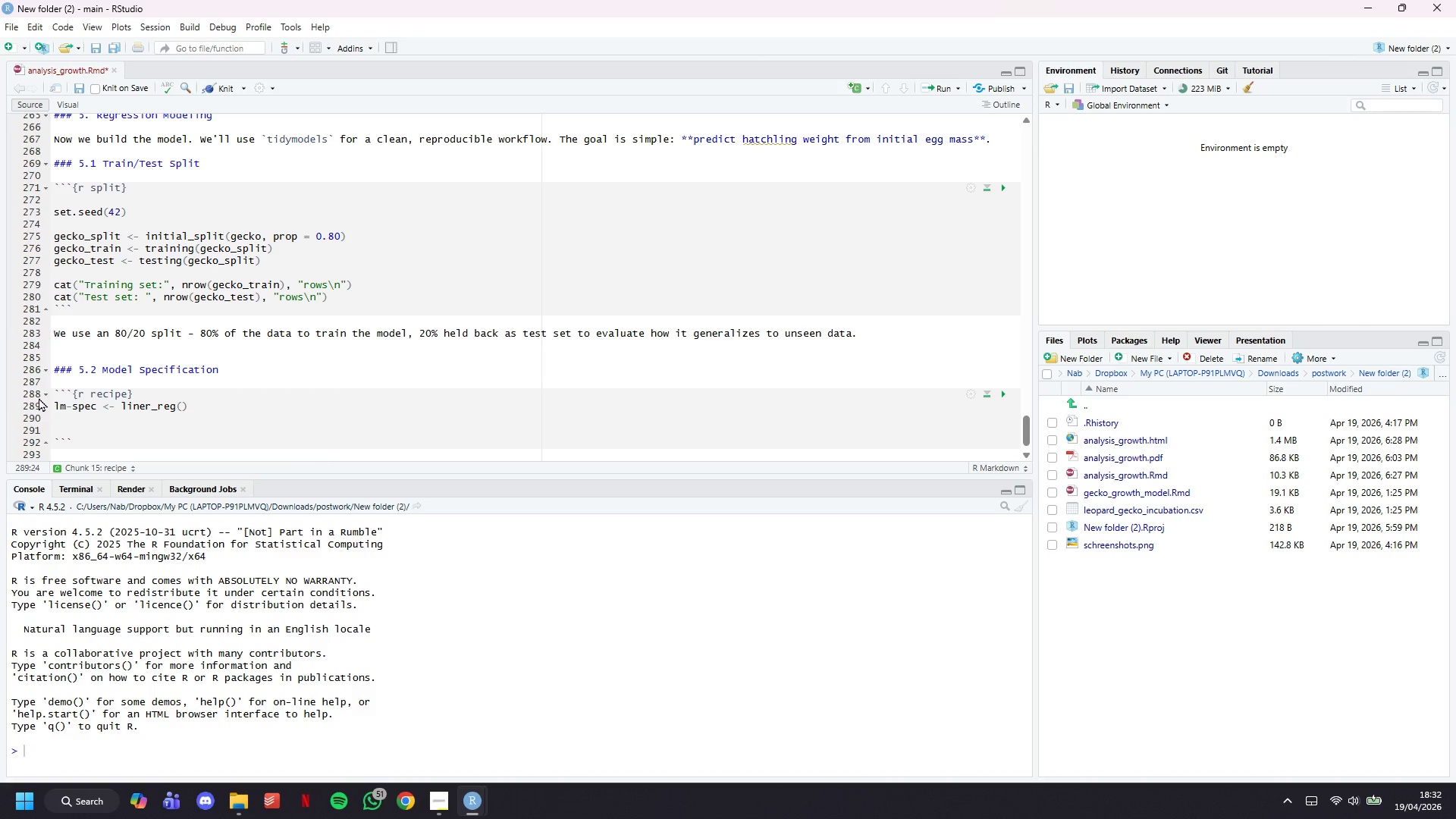 
key(Shift+Backslash)
 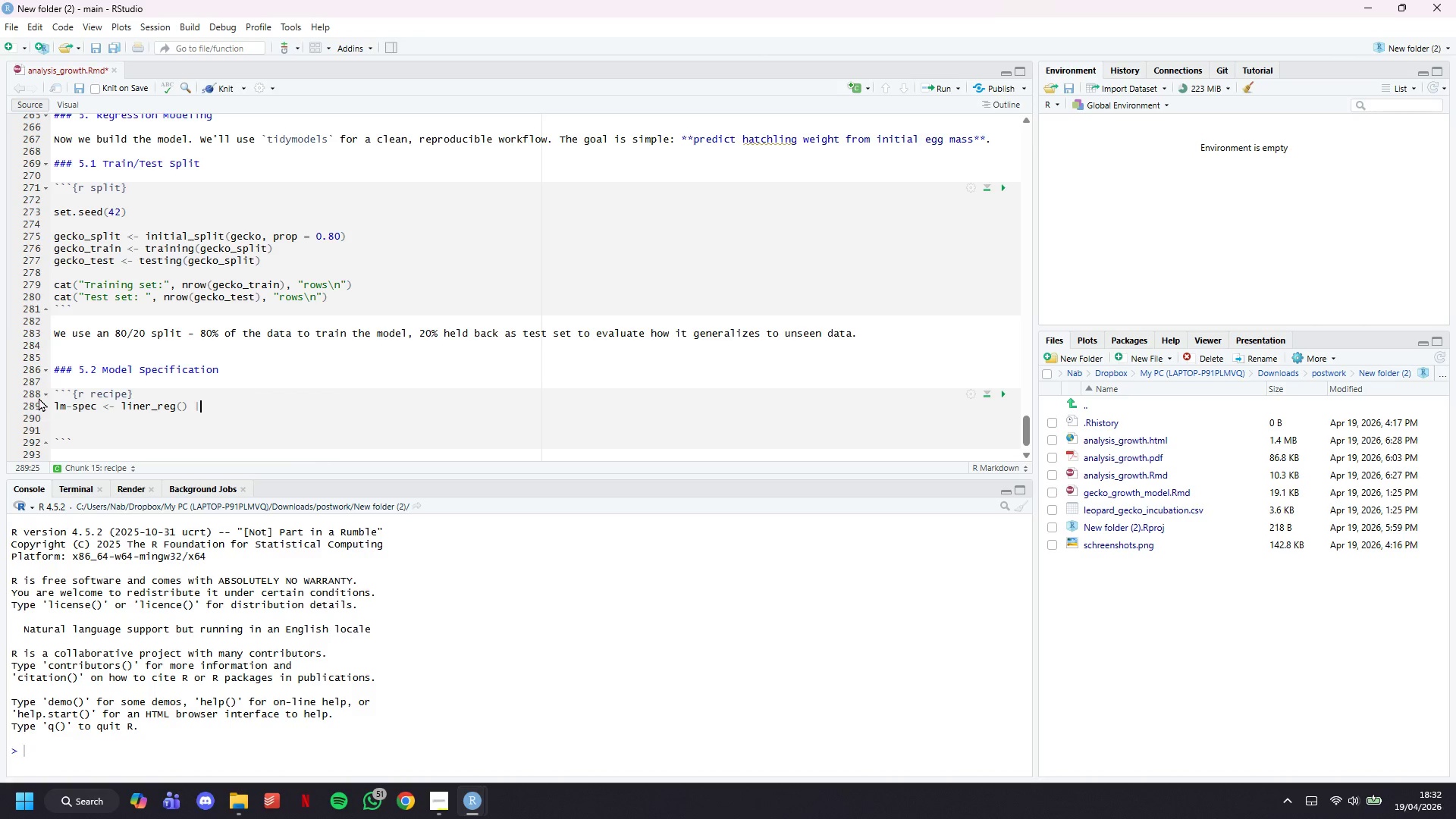 
key(Shift+Period)
 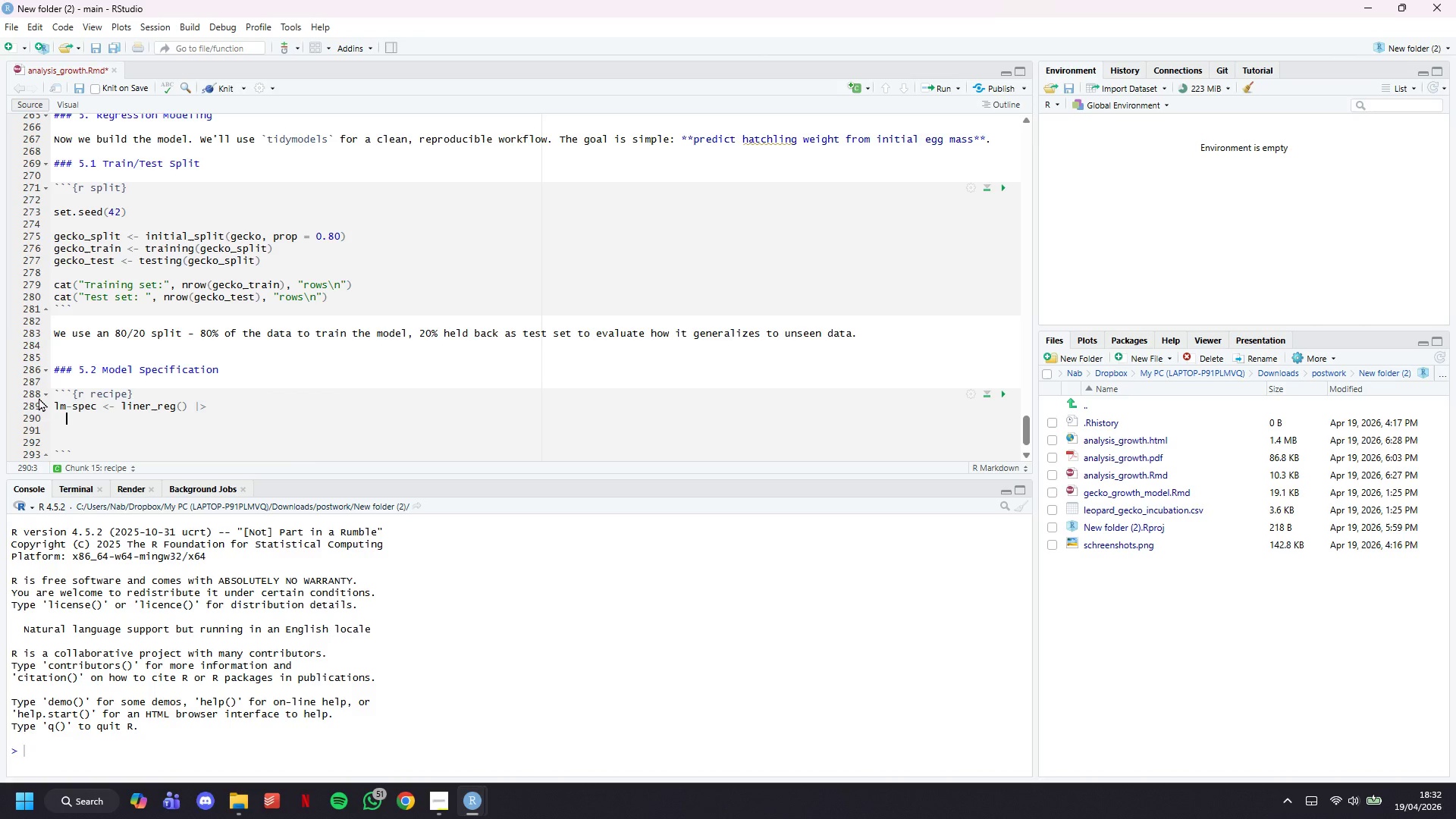 
key(Enter)
 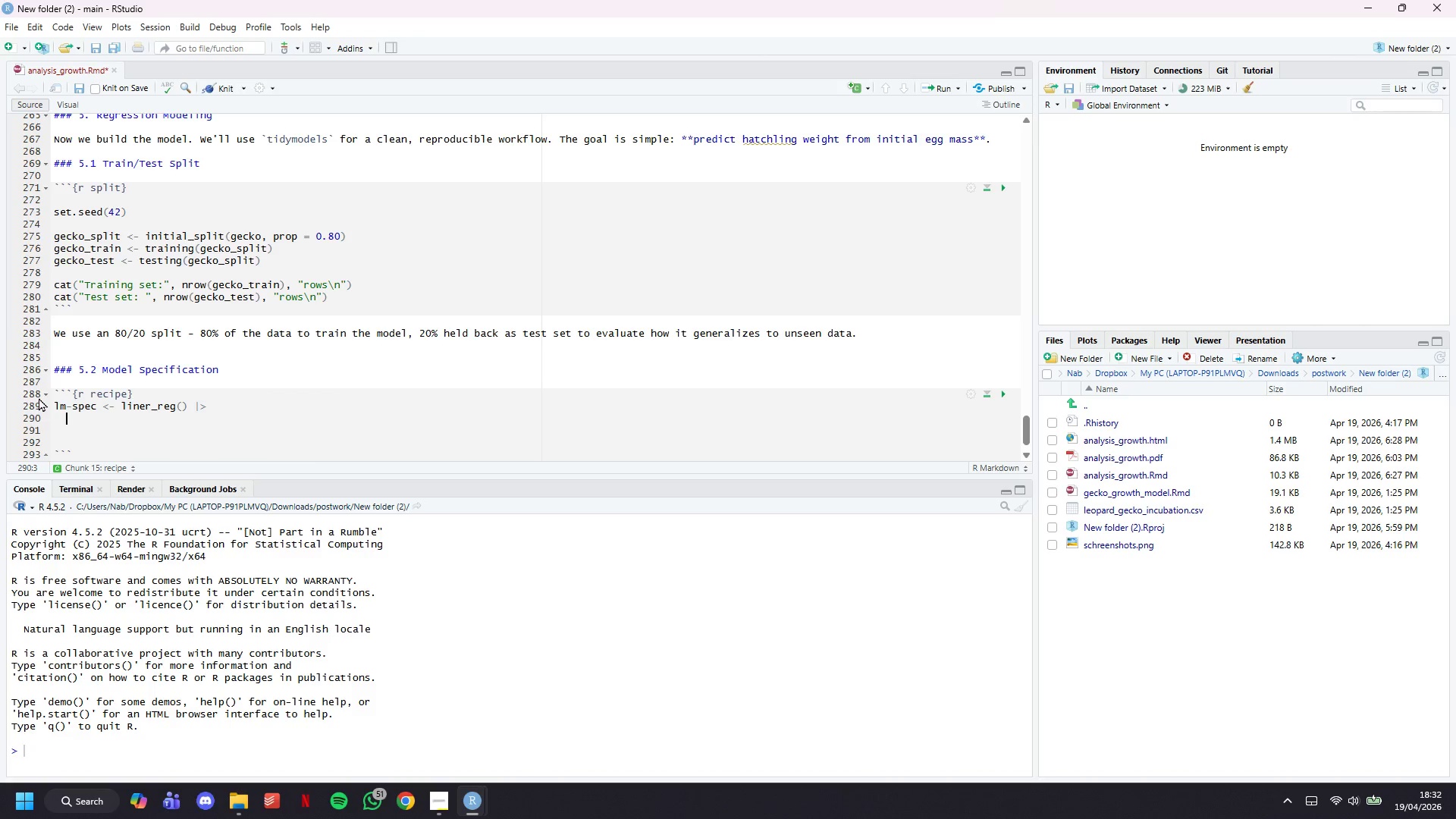 
key(ArrowUp)
 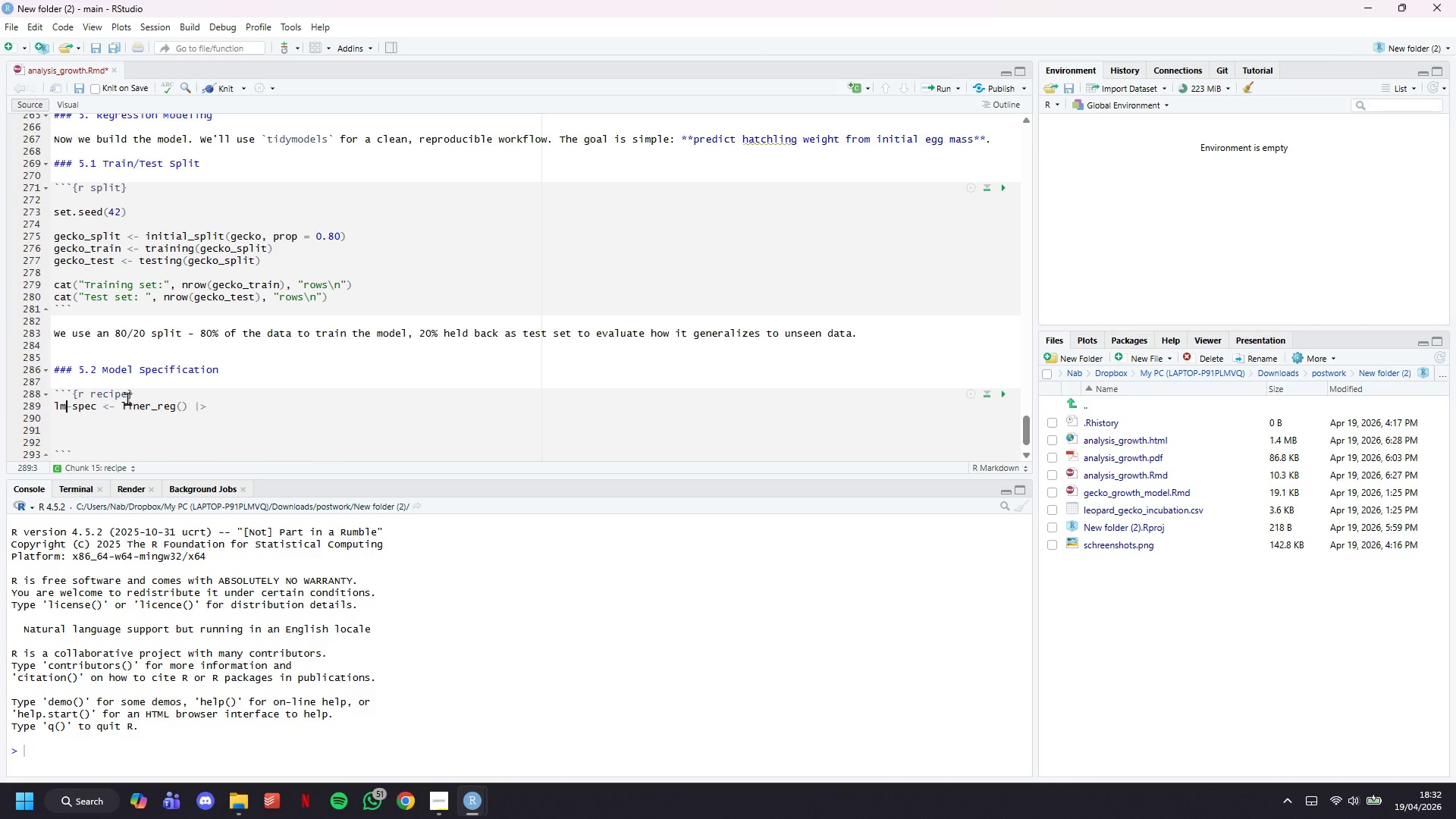 
key(ArrowRight)
 